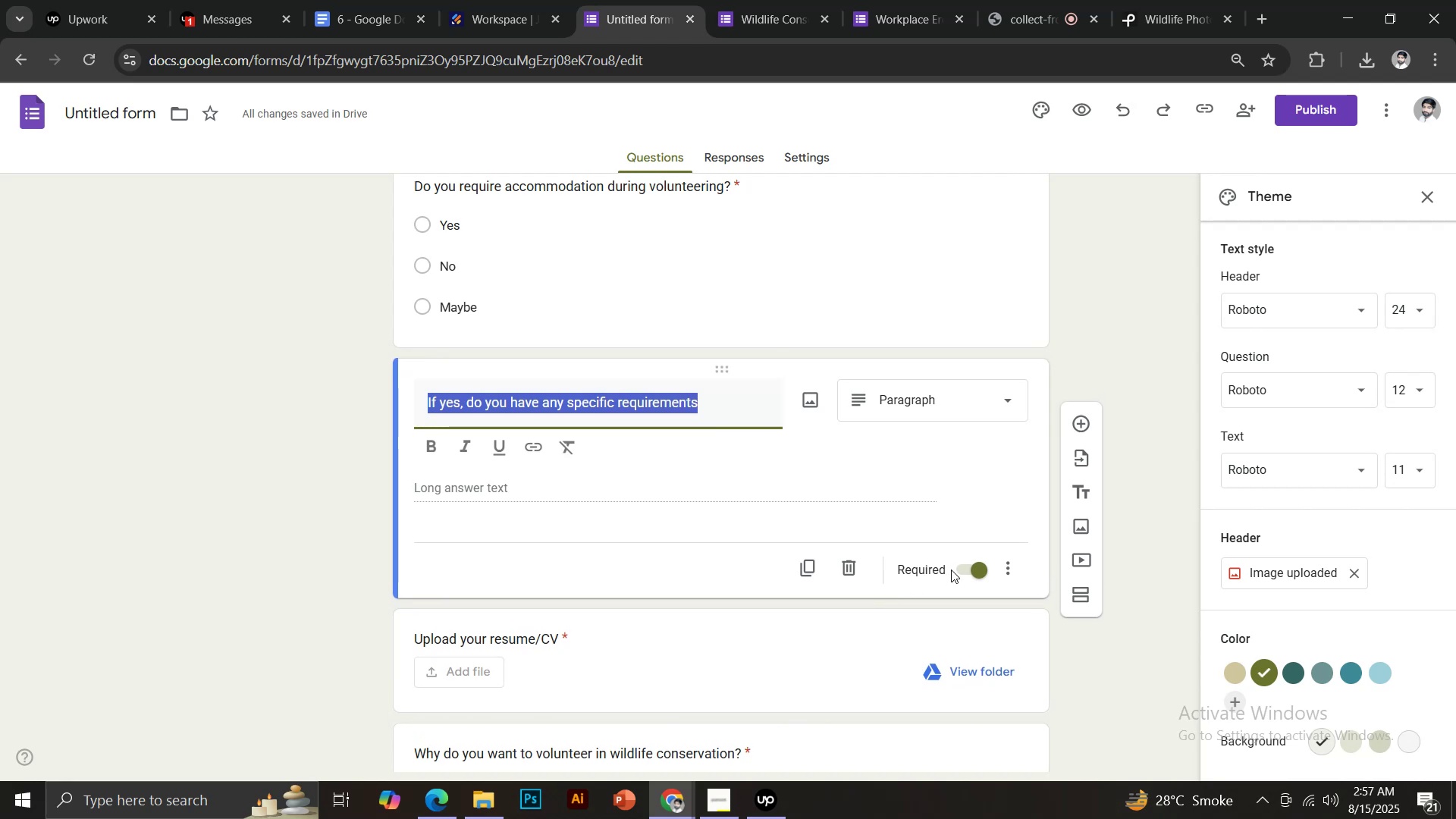 
left_click([969, 568])
 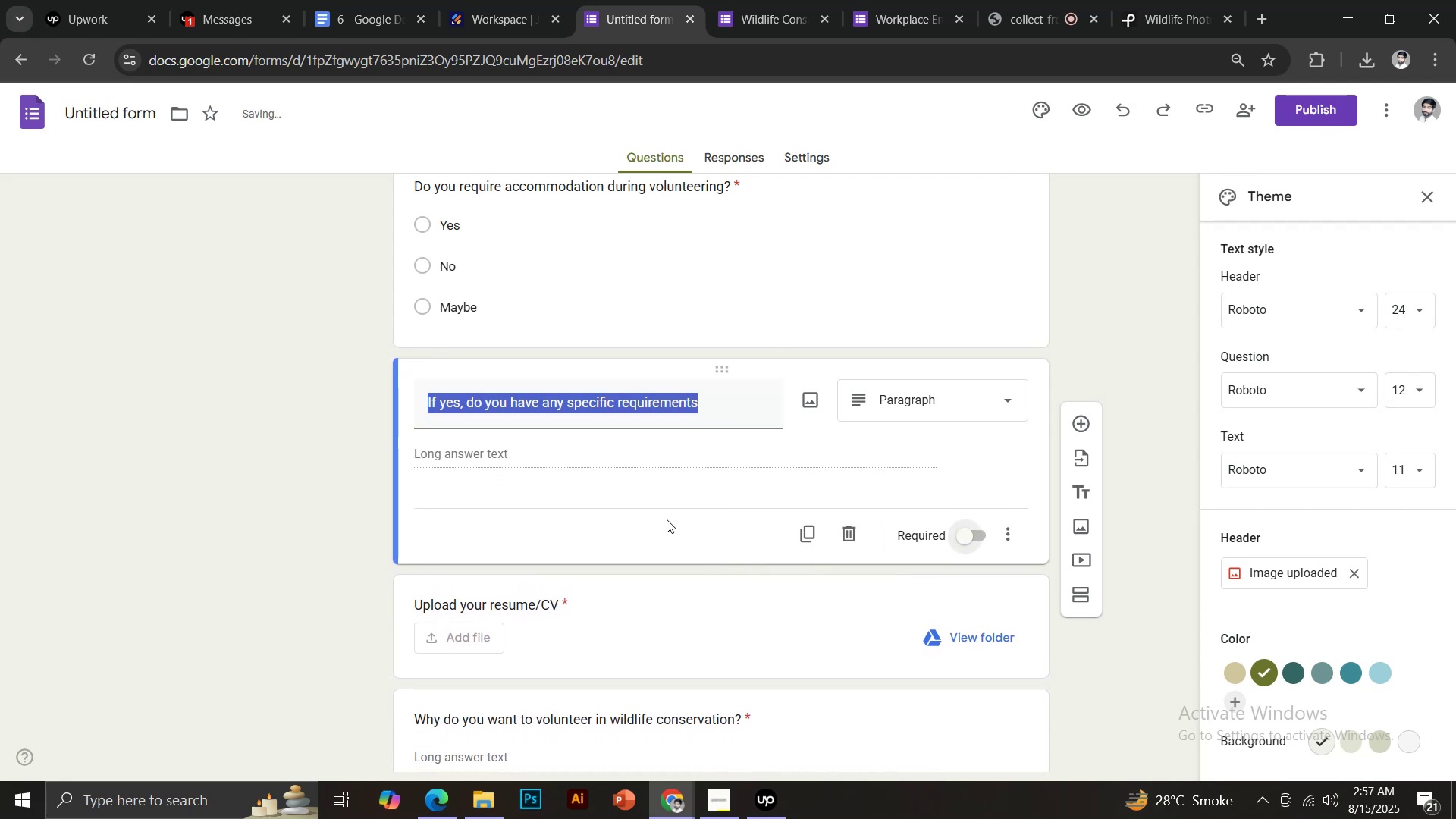 
scroll: coordinate [648, 521], scroll_direction: none, amount: 0.0
 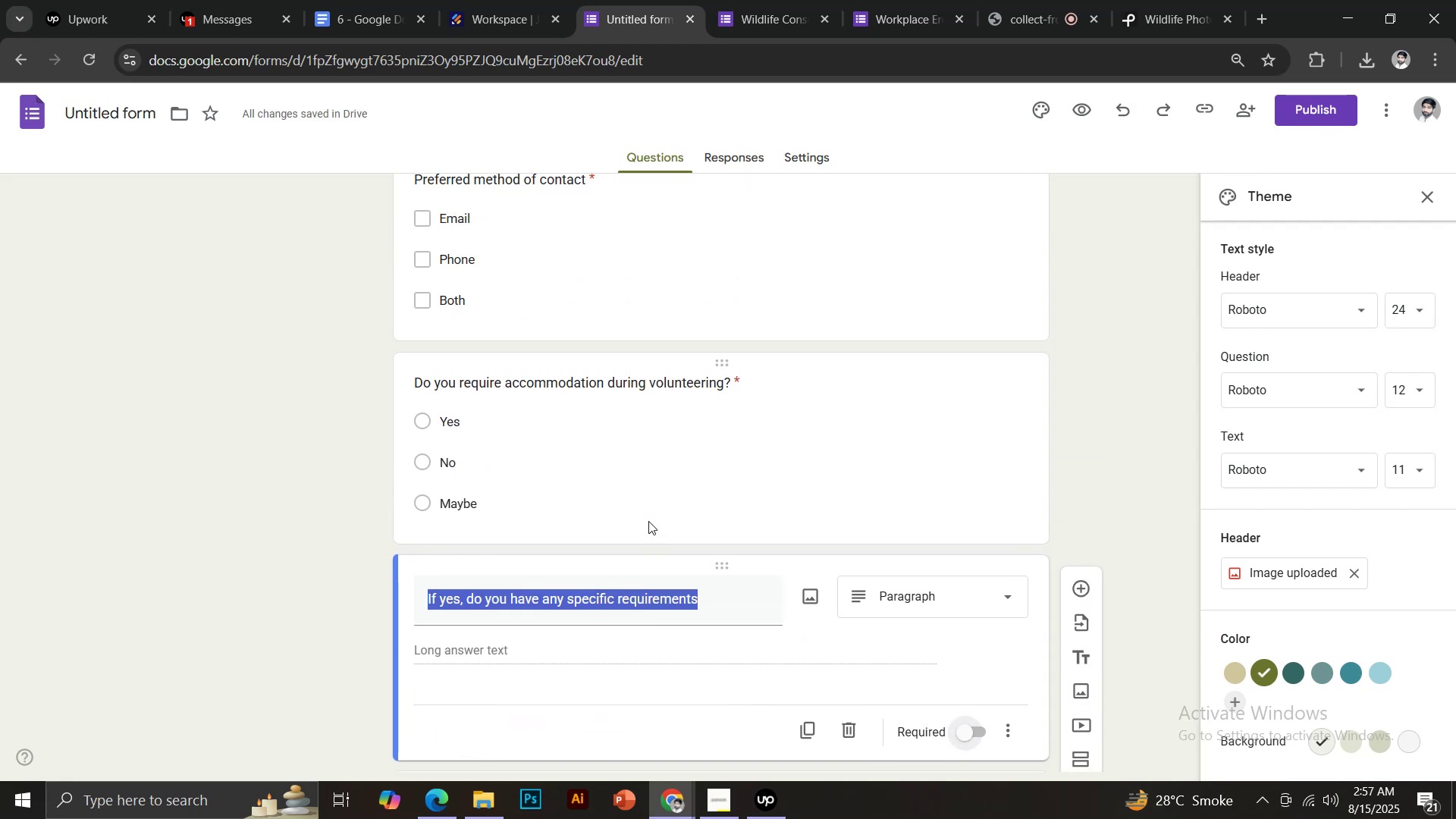 
scroll: coordinate [648, 521], scroll_direction: up, amount: 1.0
 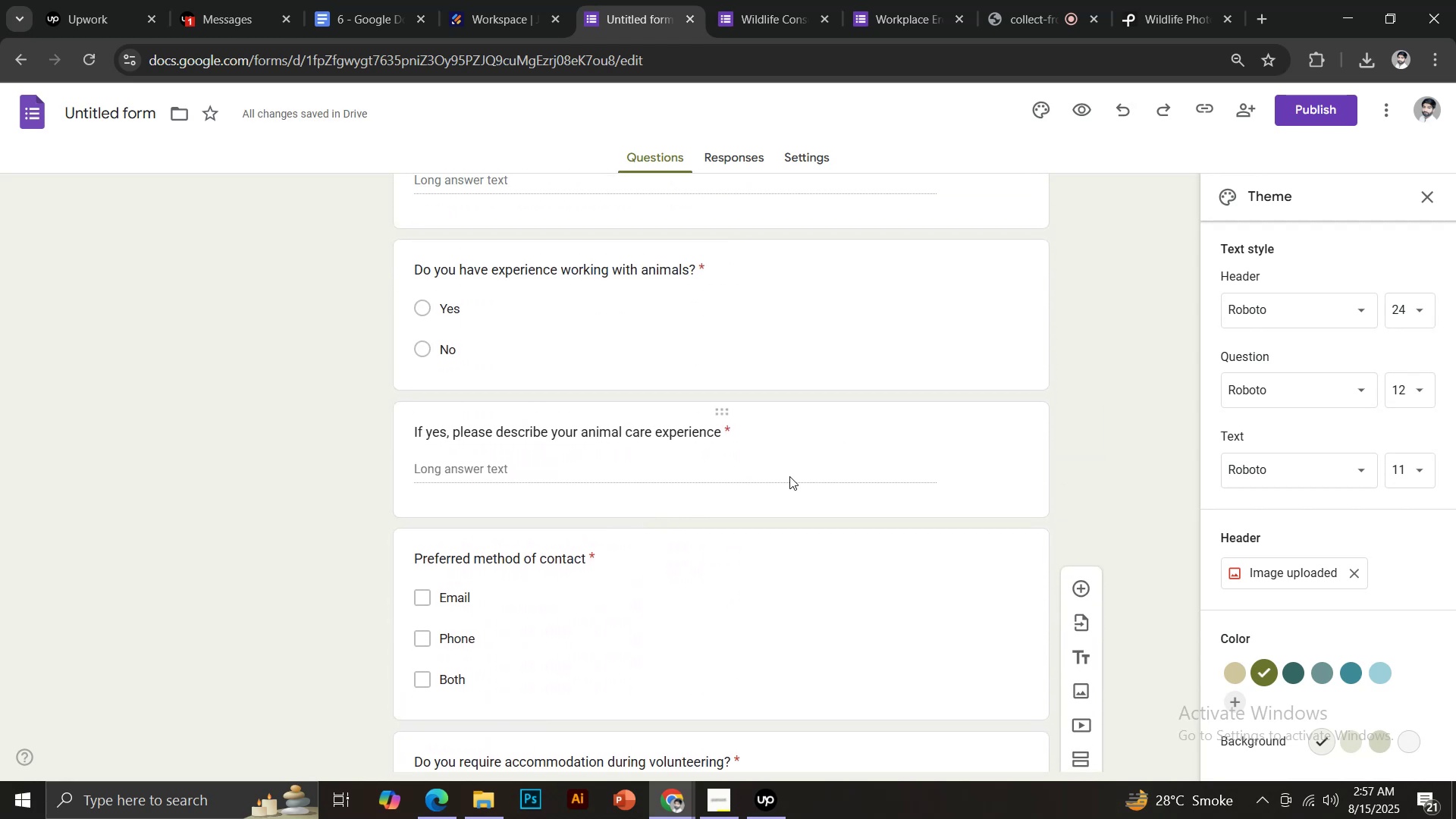 
left_click([798, 457])
 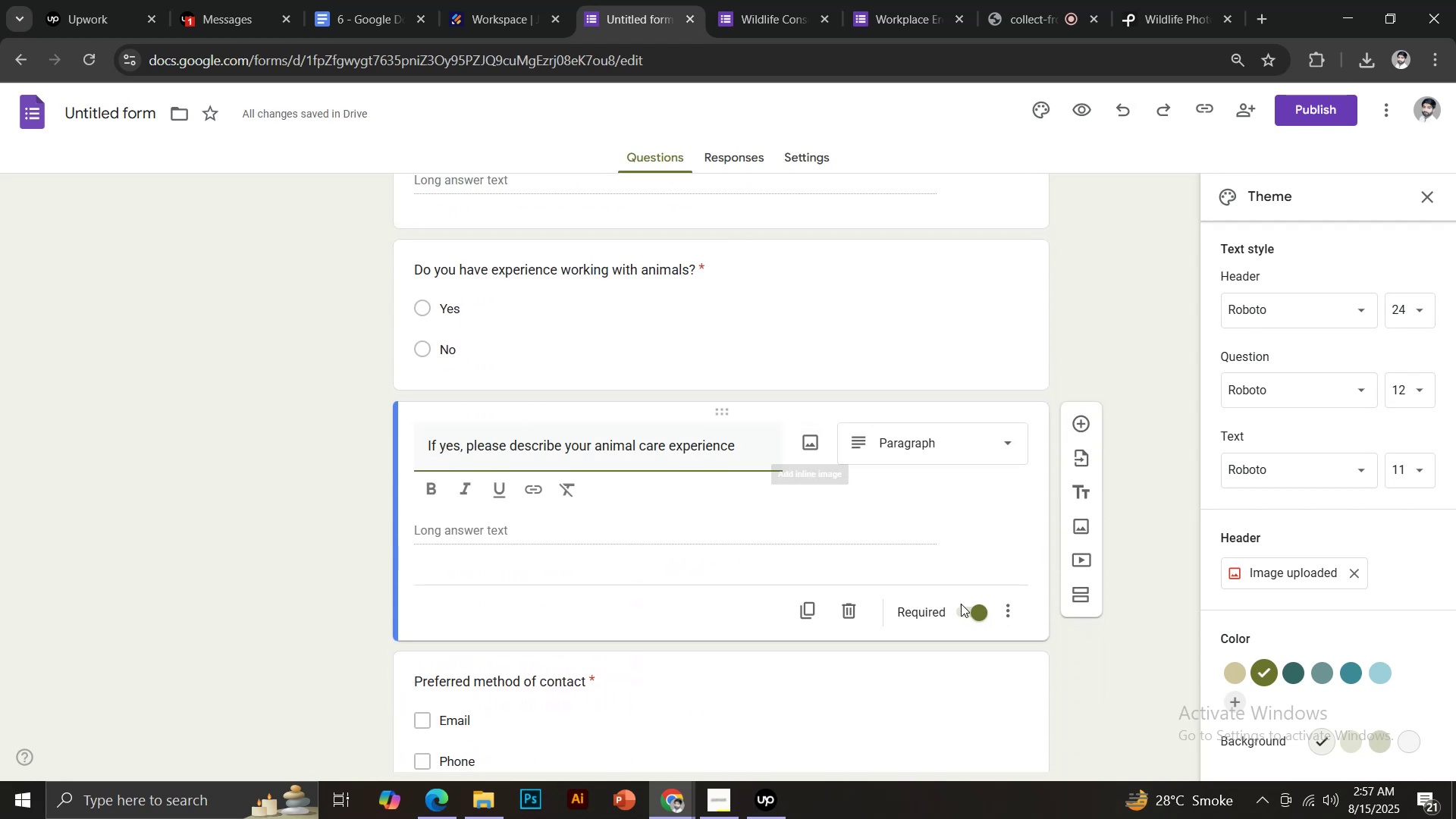 
left_click([978, 613])
 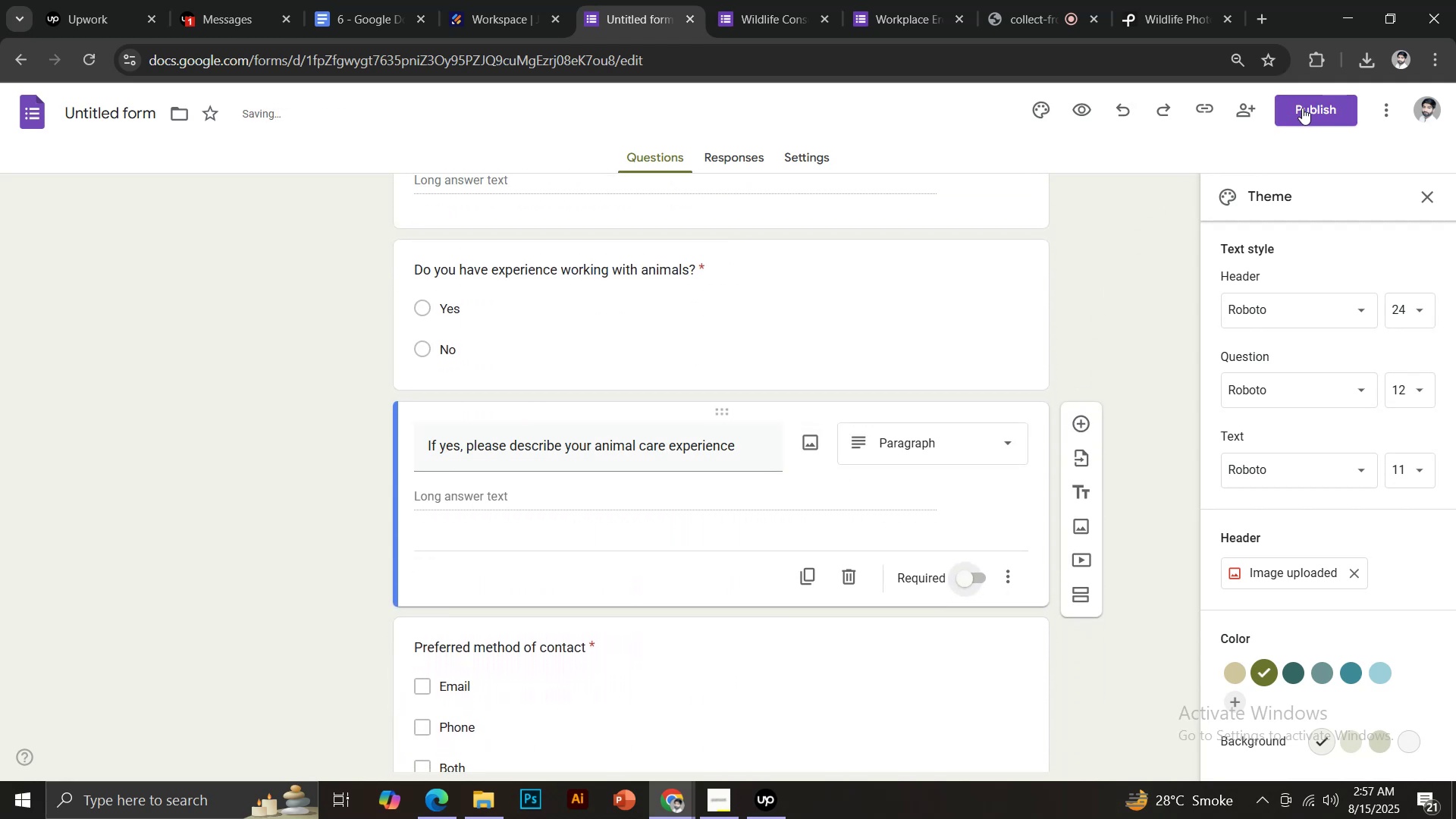 
left_click([1297, 113])
 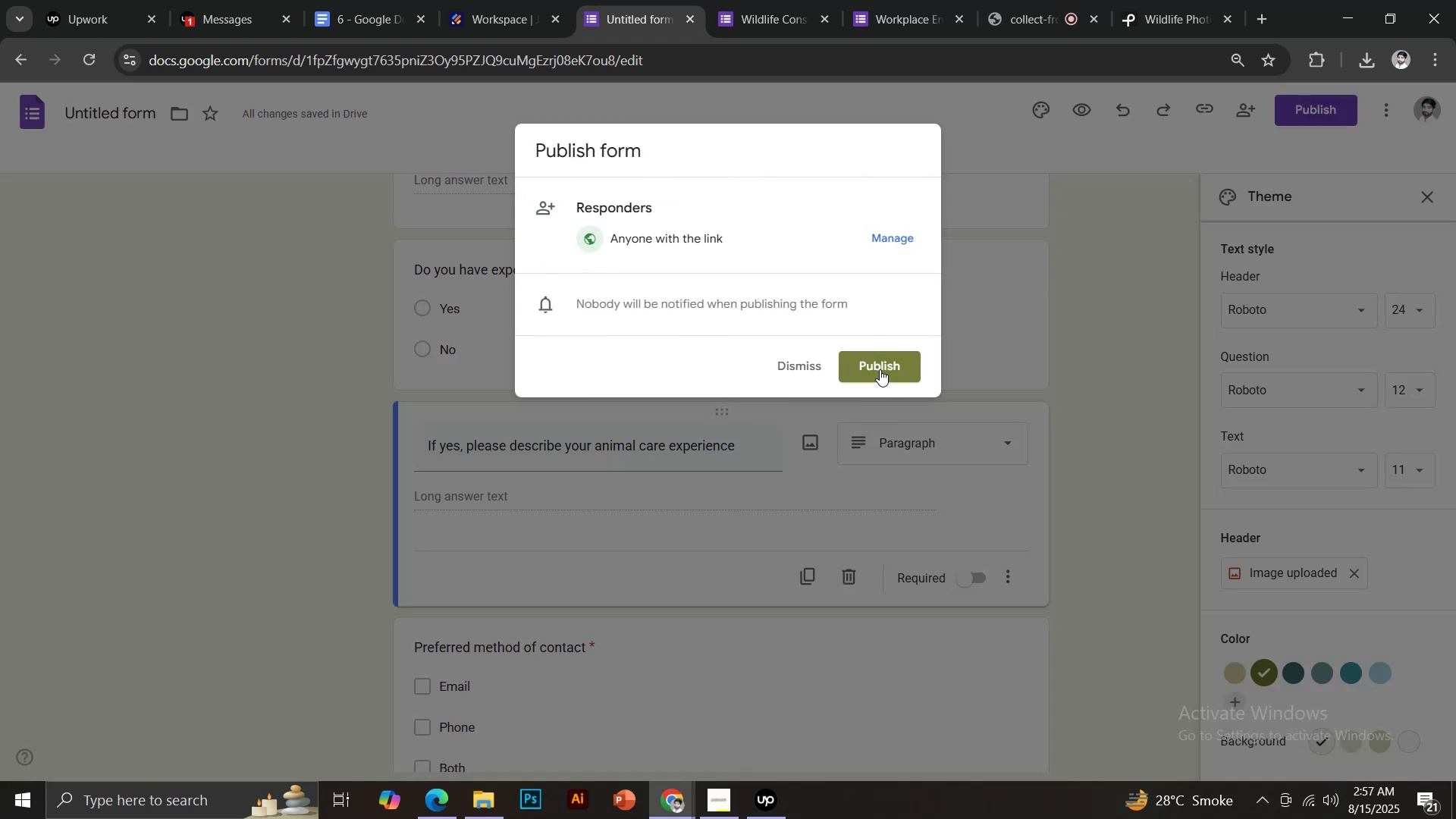 
left_click([880, 369])
 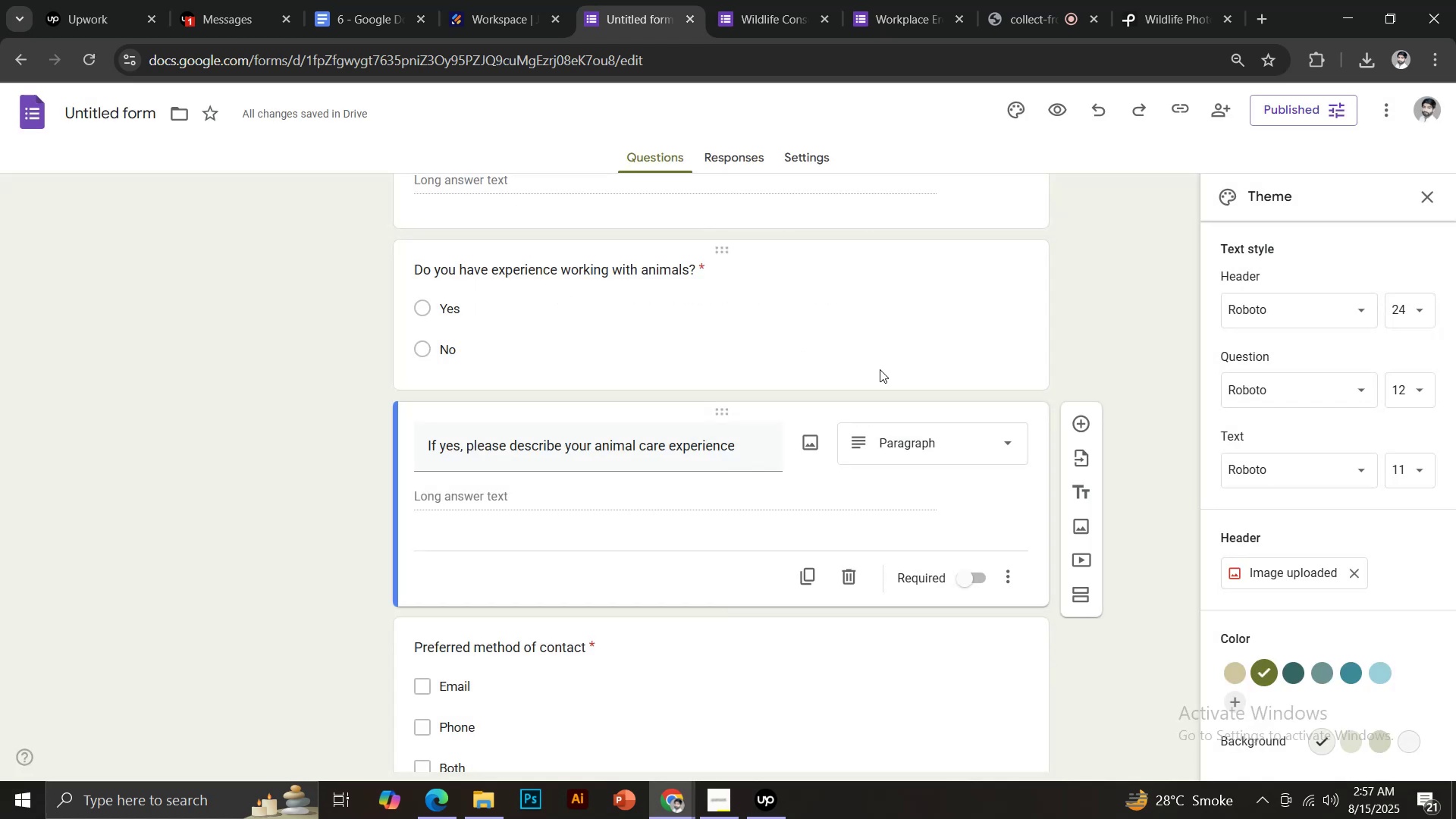 
wait(11.12)
 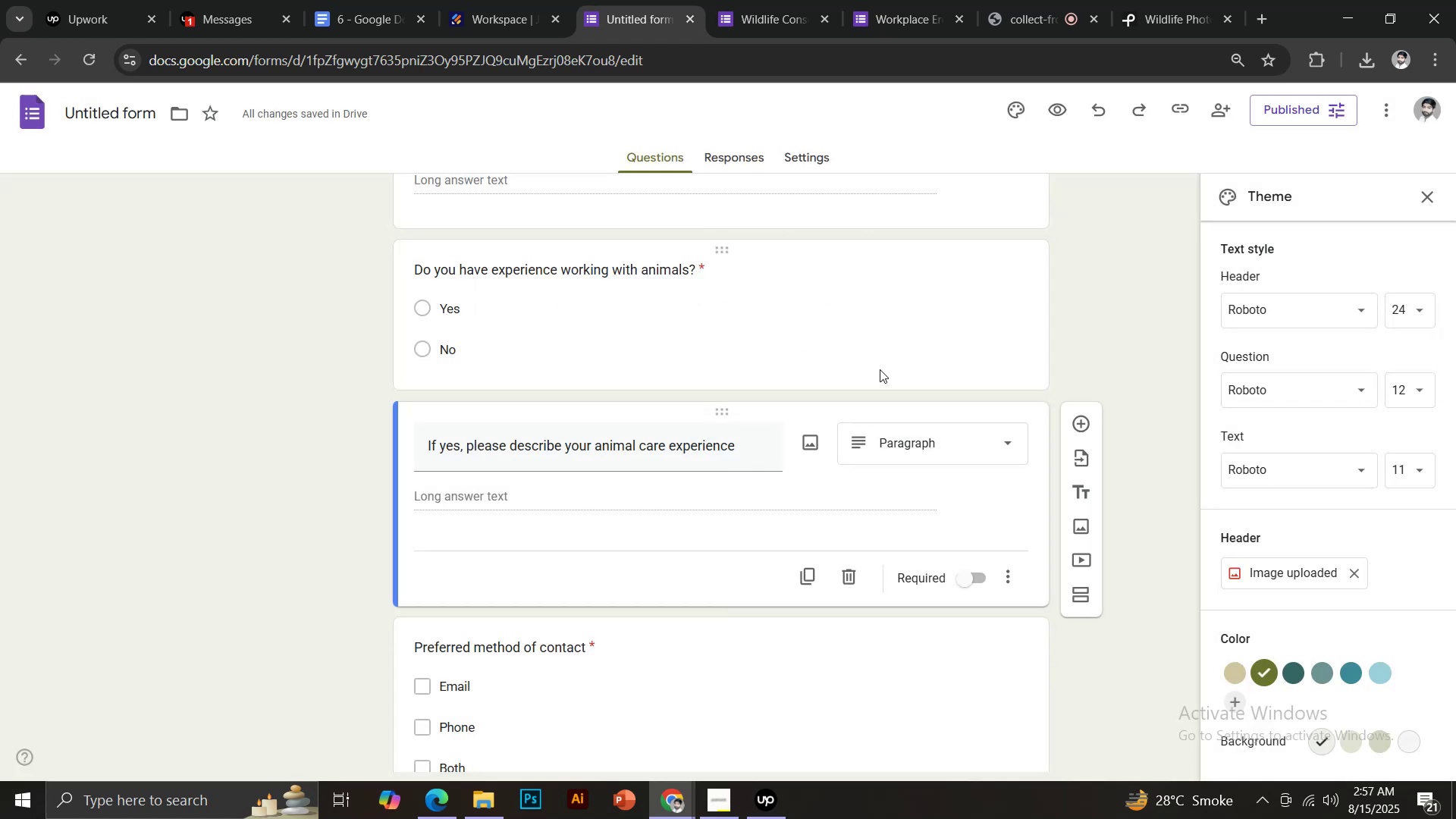 
scroll: coordinate [832, 363], scroll_direction: up, amount: 26.0
 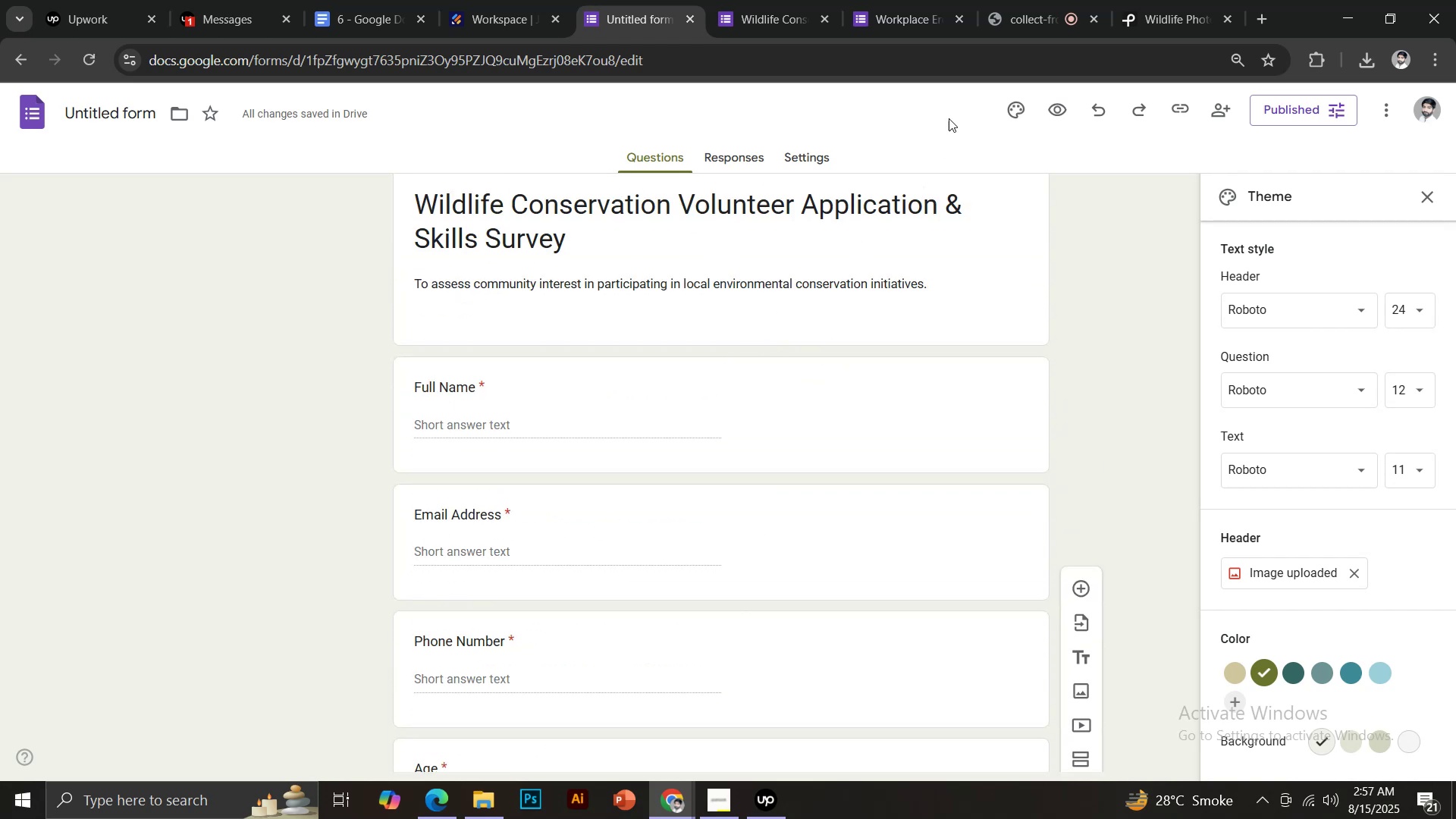 
left_click([1012, 0])
 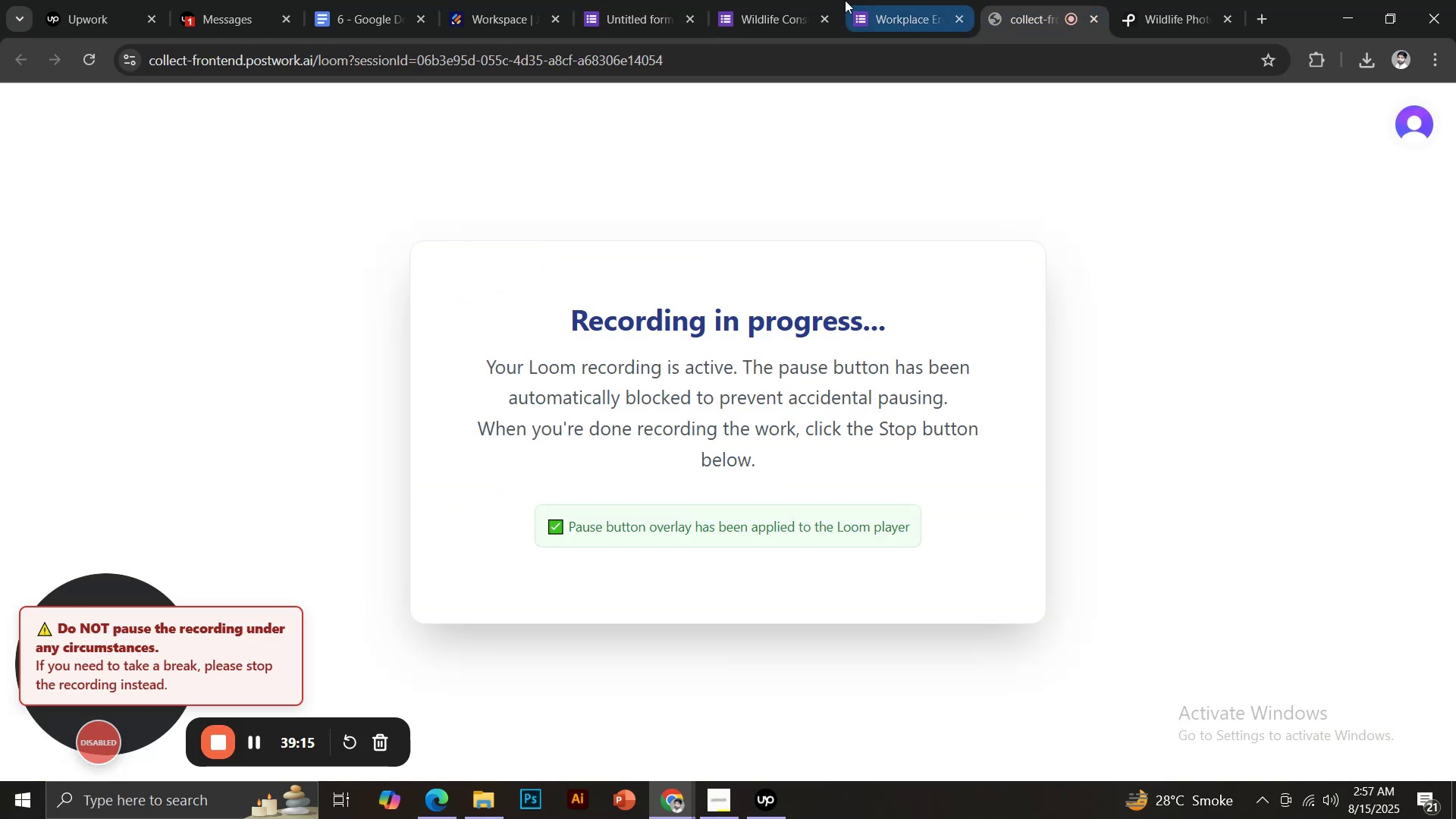 
left_click([729, 0])
 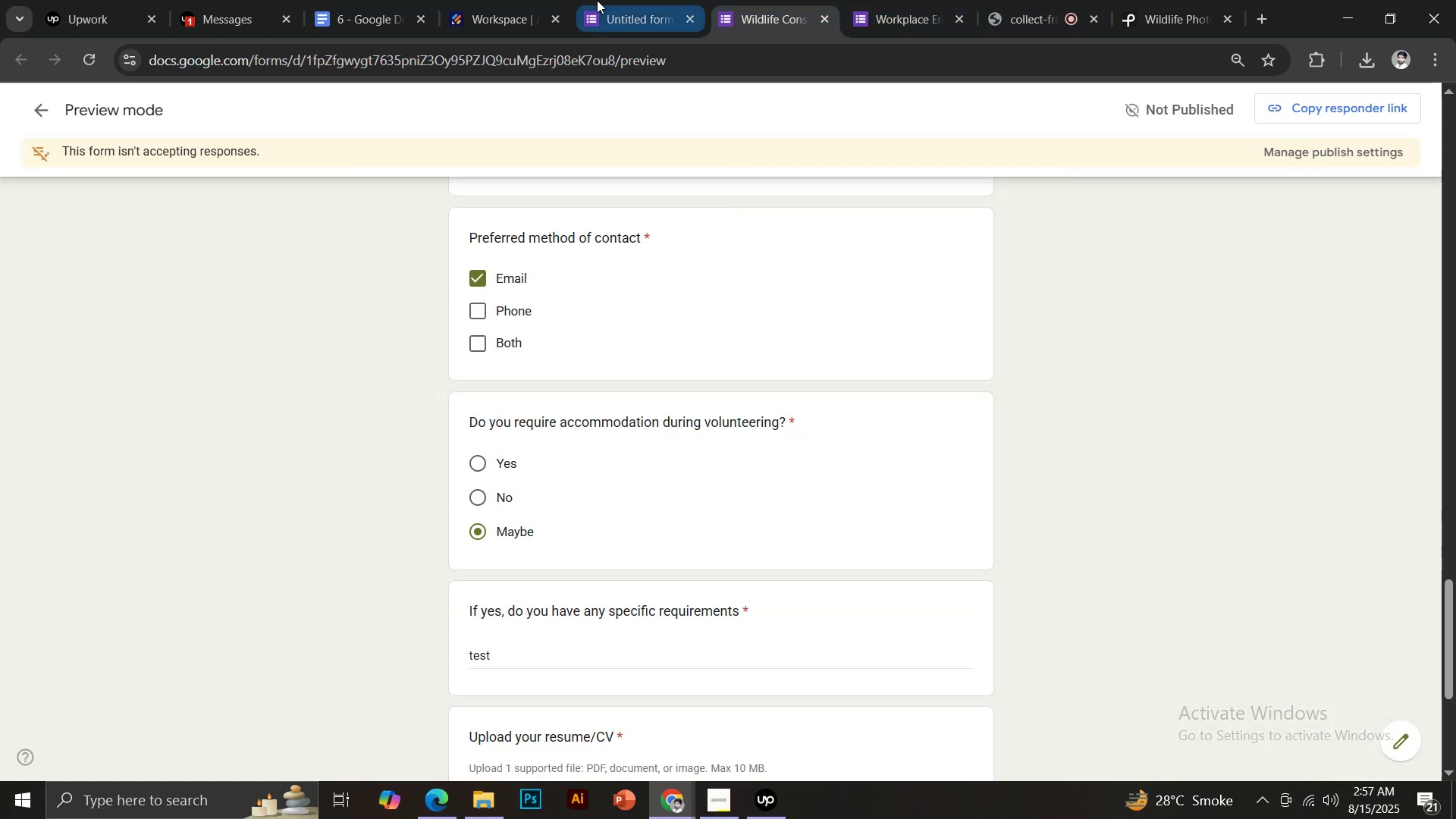 
left_click([597, 0])
 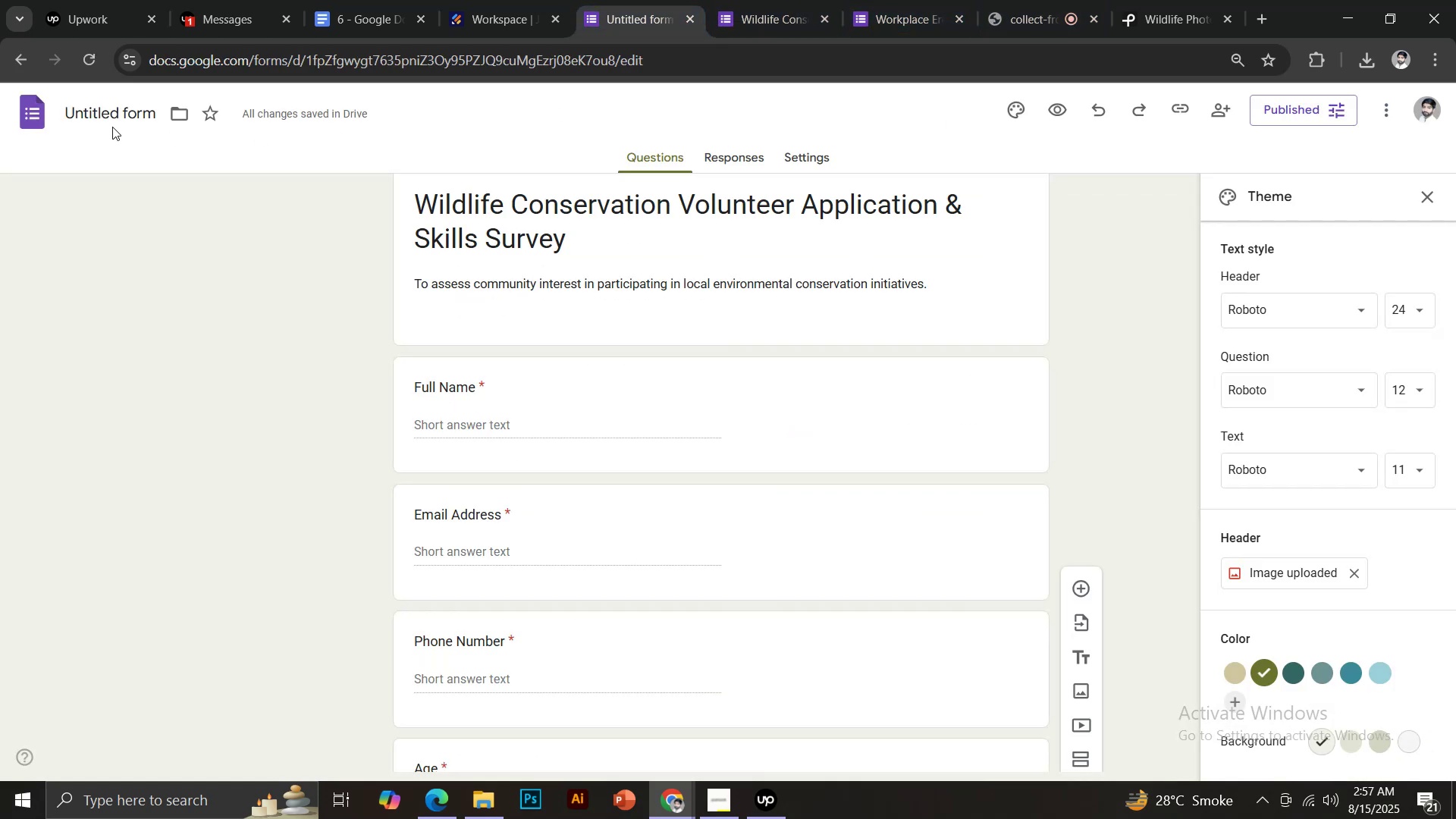 
left_click([112, 115])
 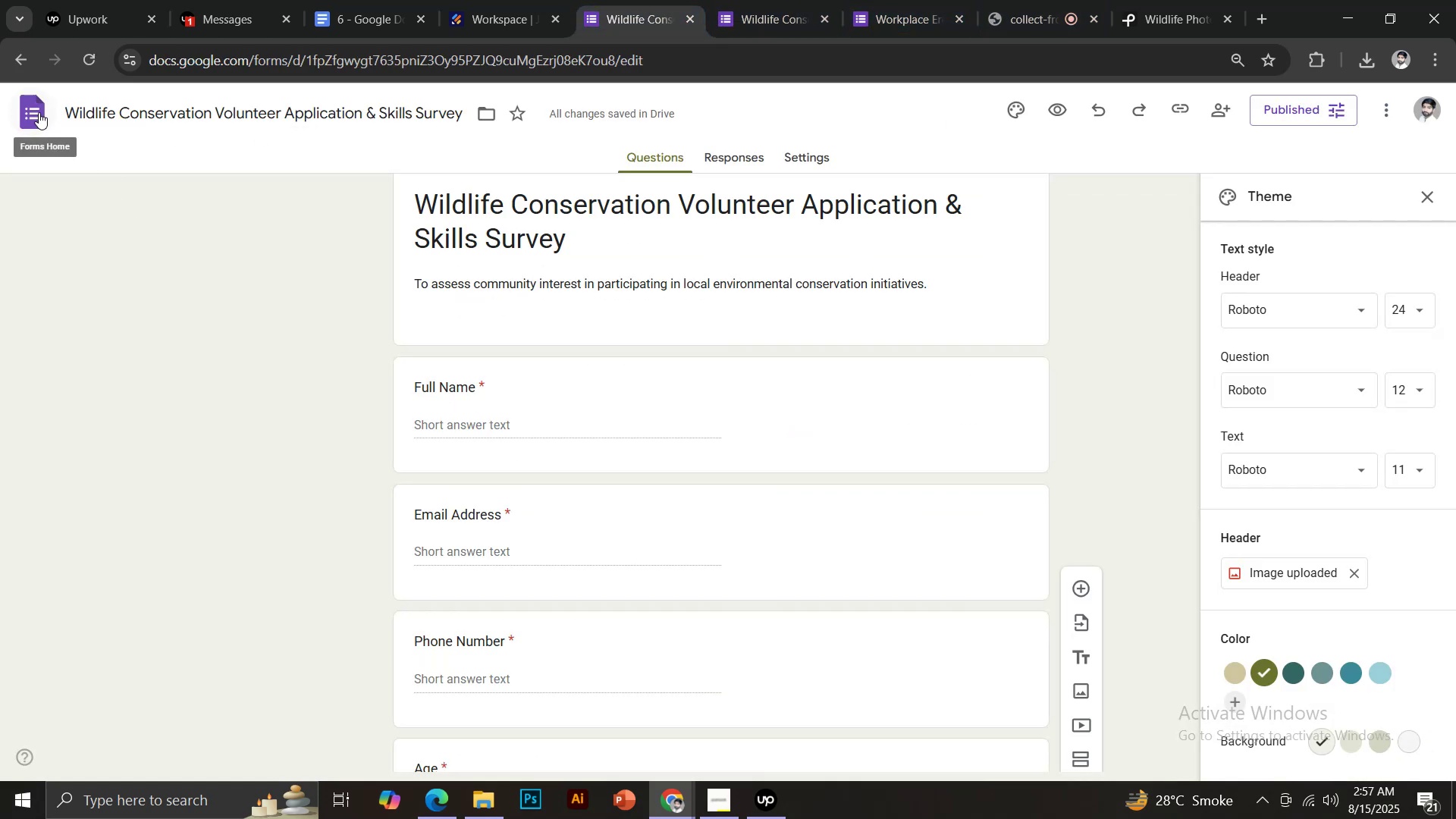 
left_click([39, 112])
 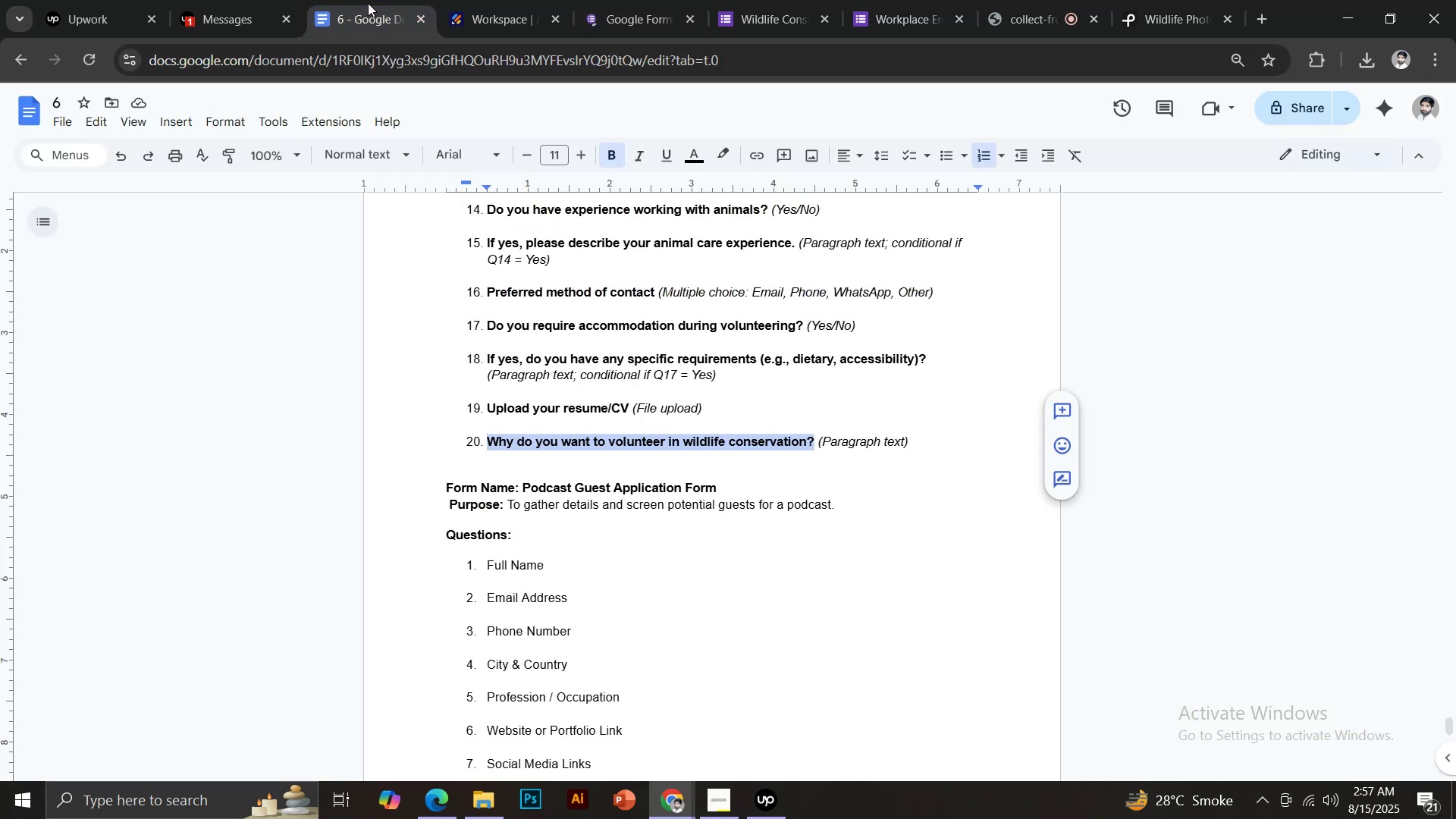 
scroll: coordinate [612, 373], scroll_direction: down, amount: 3.0
 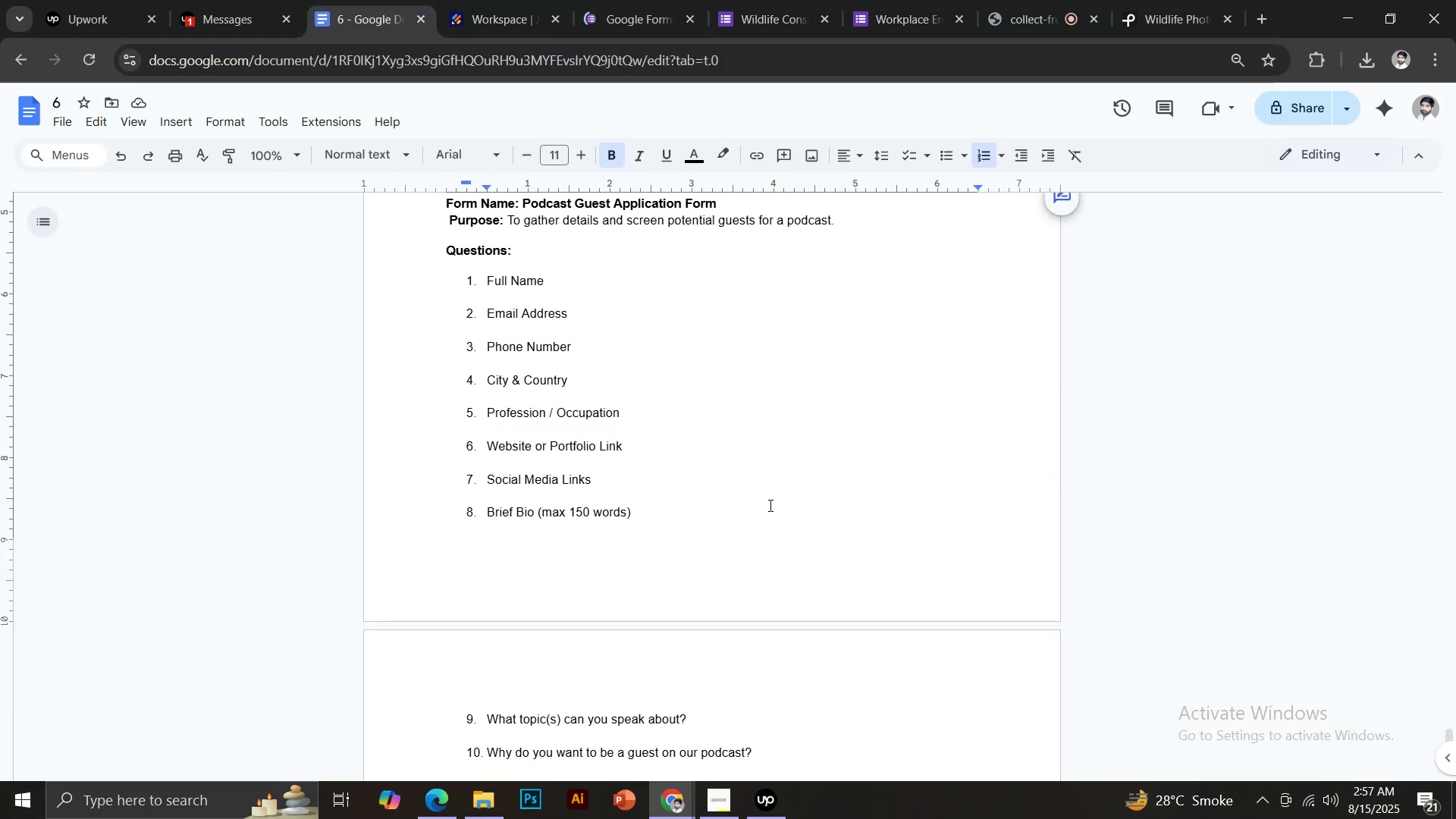 
scroll: coordinate [769, 504], scroll_direction: up, amount: 1.0
 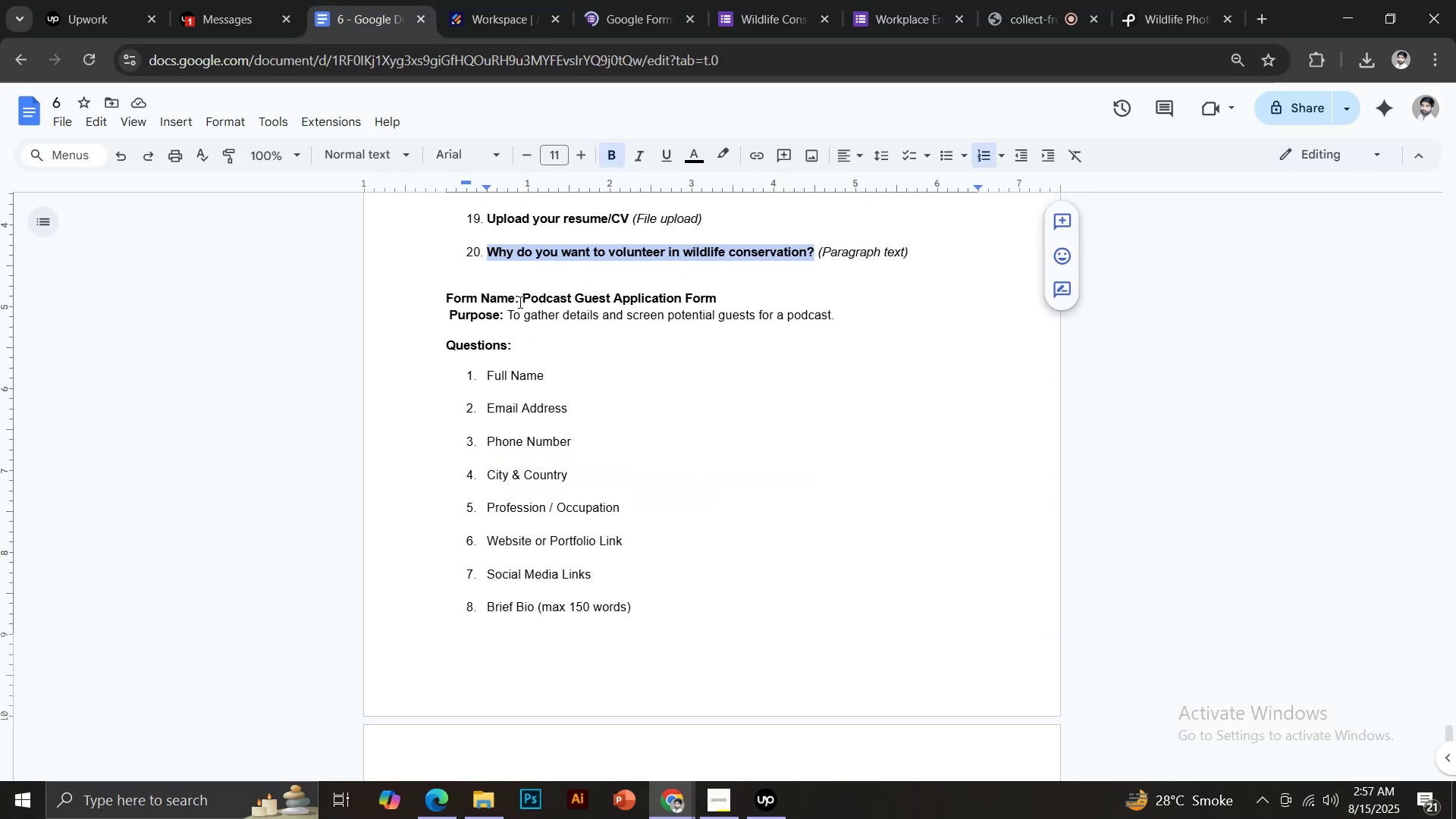 
left_click_drag(start_coordinate=[525, 297], to_coordinate=[726, 297])
 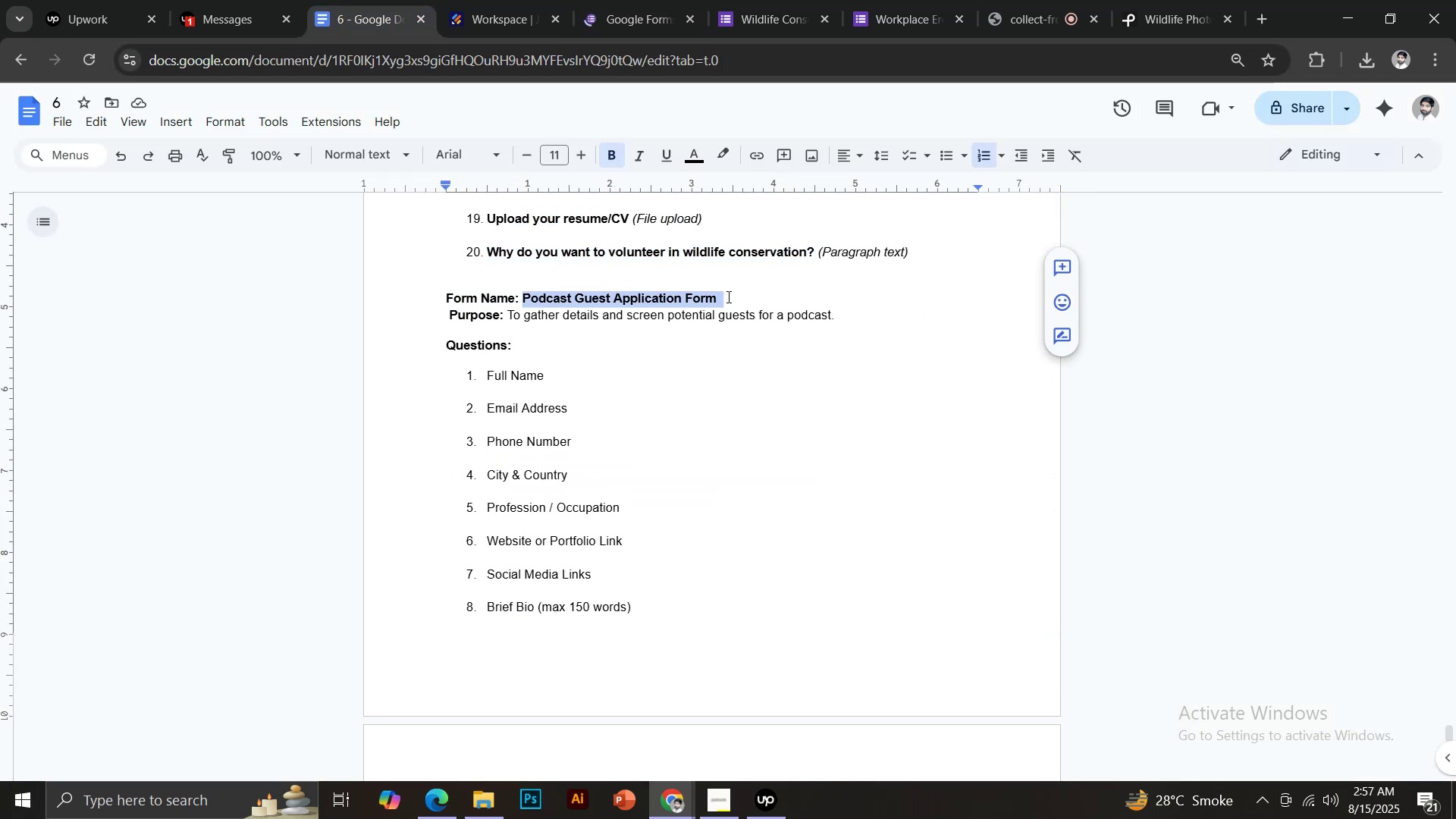 
key(Control+C)
 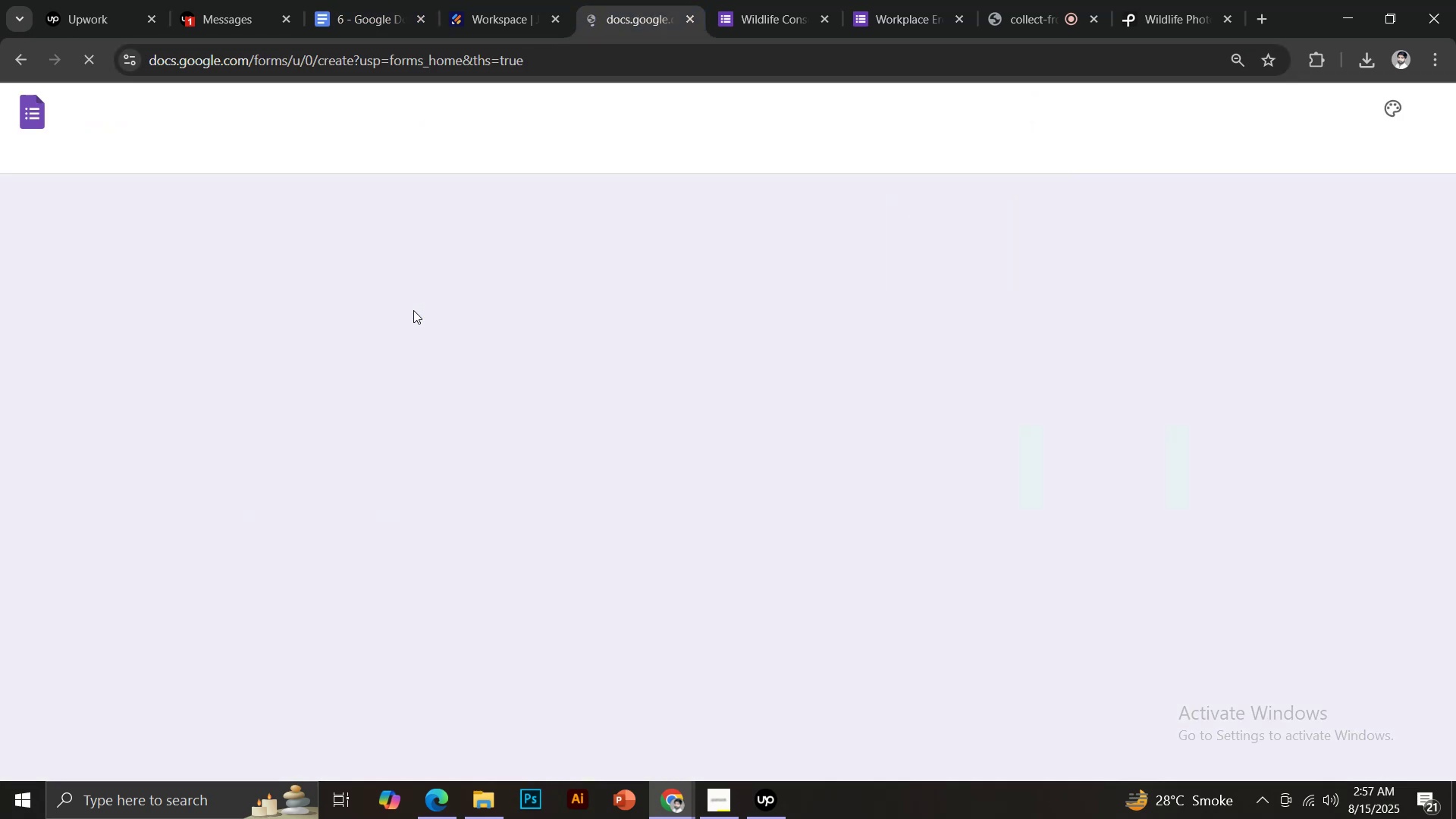 
left_click([501, 236])
 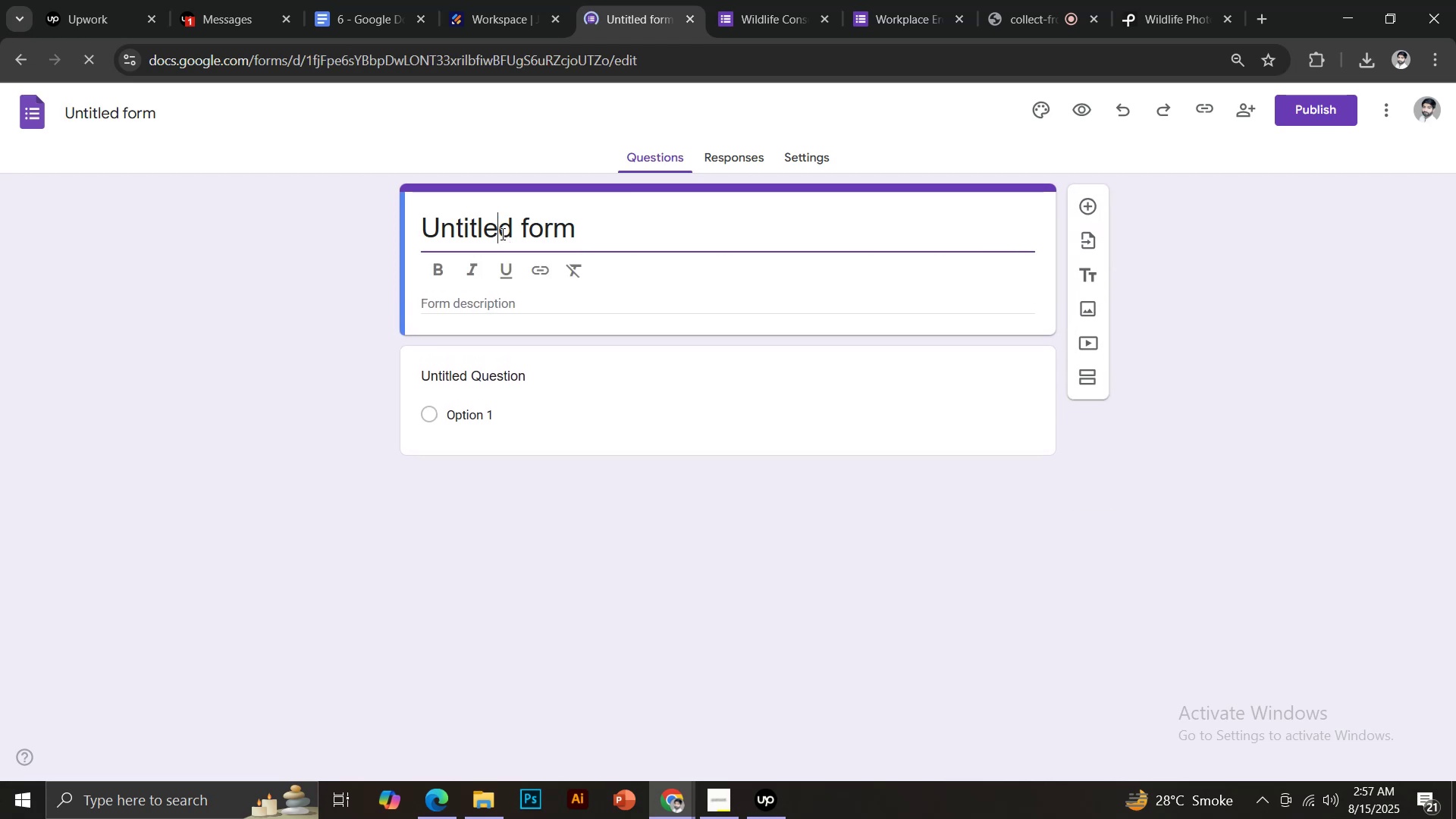 
key(Control+ControlLeft)
 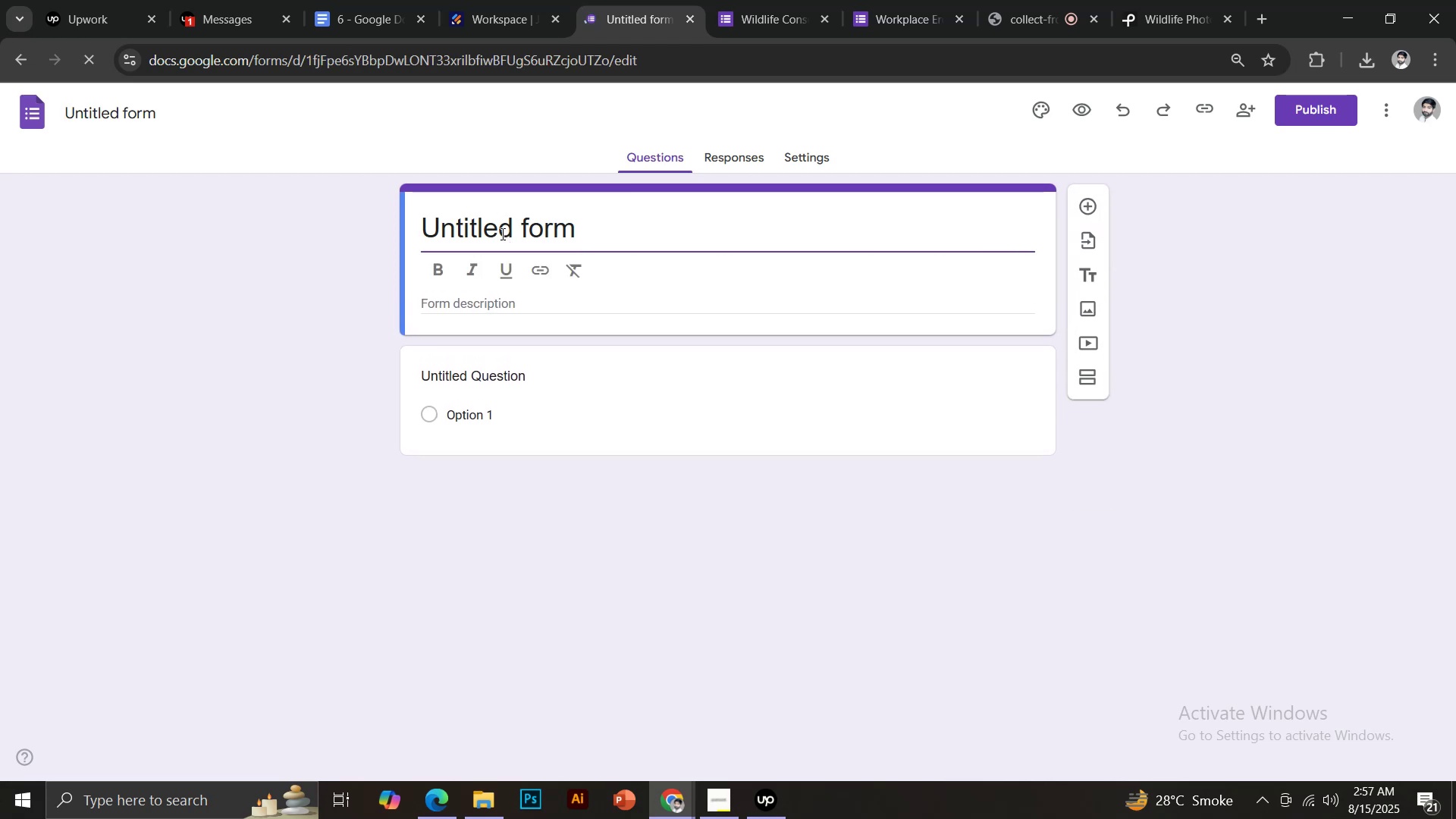 
key(Control+A)
 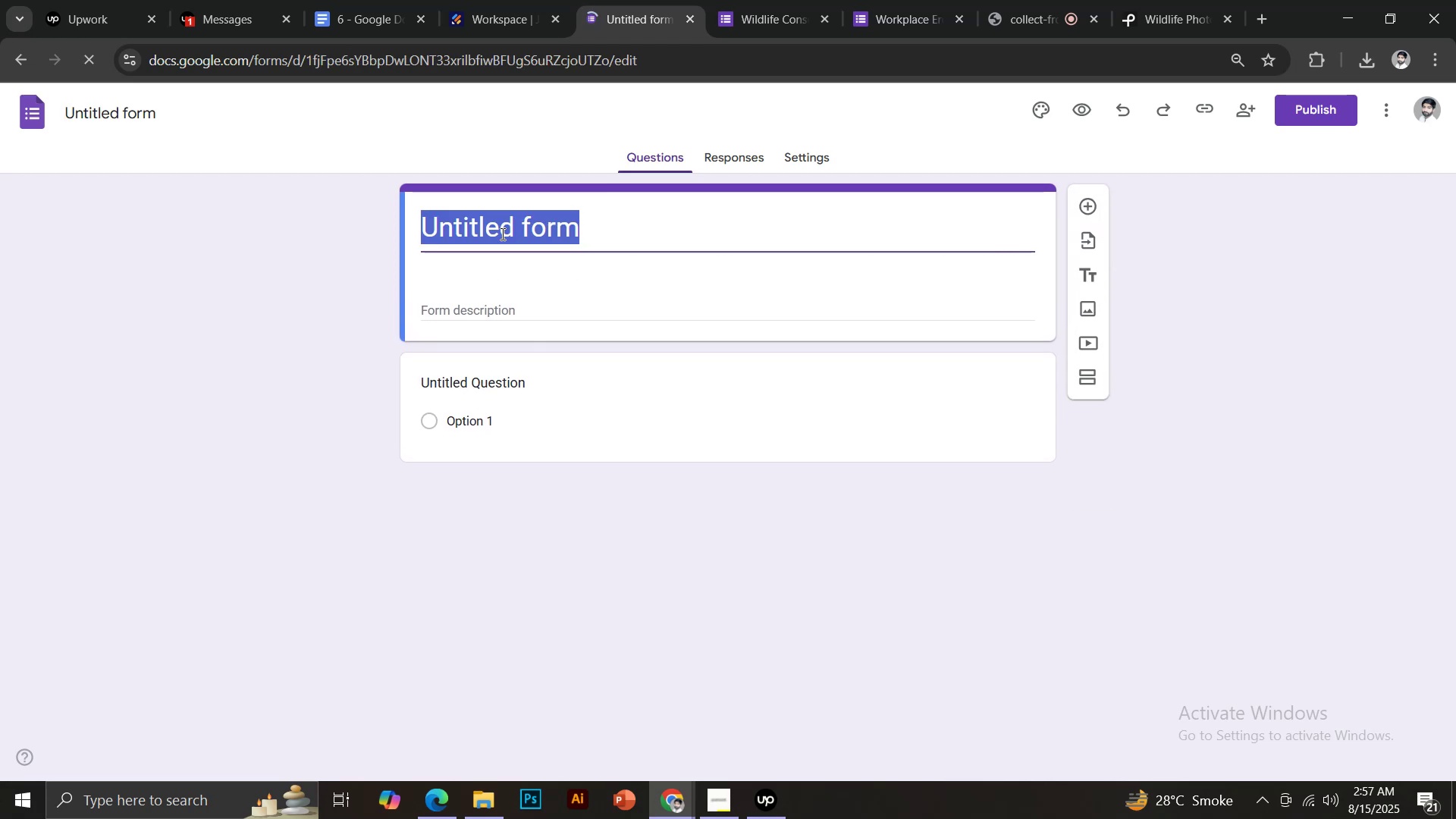 
key(Control+Shift+V)
 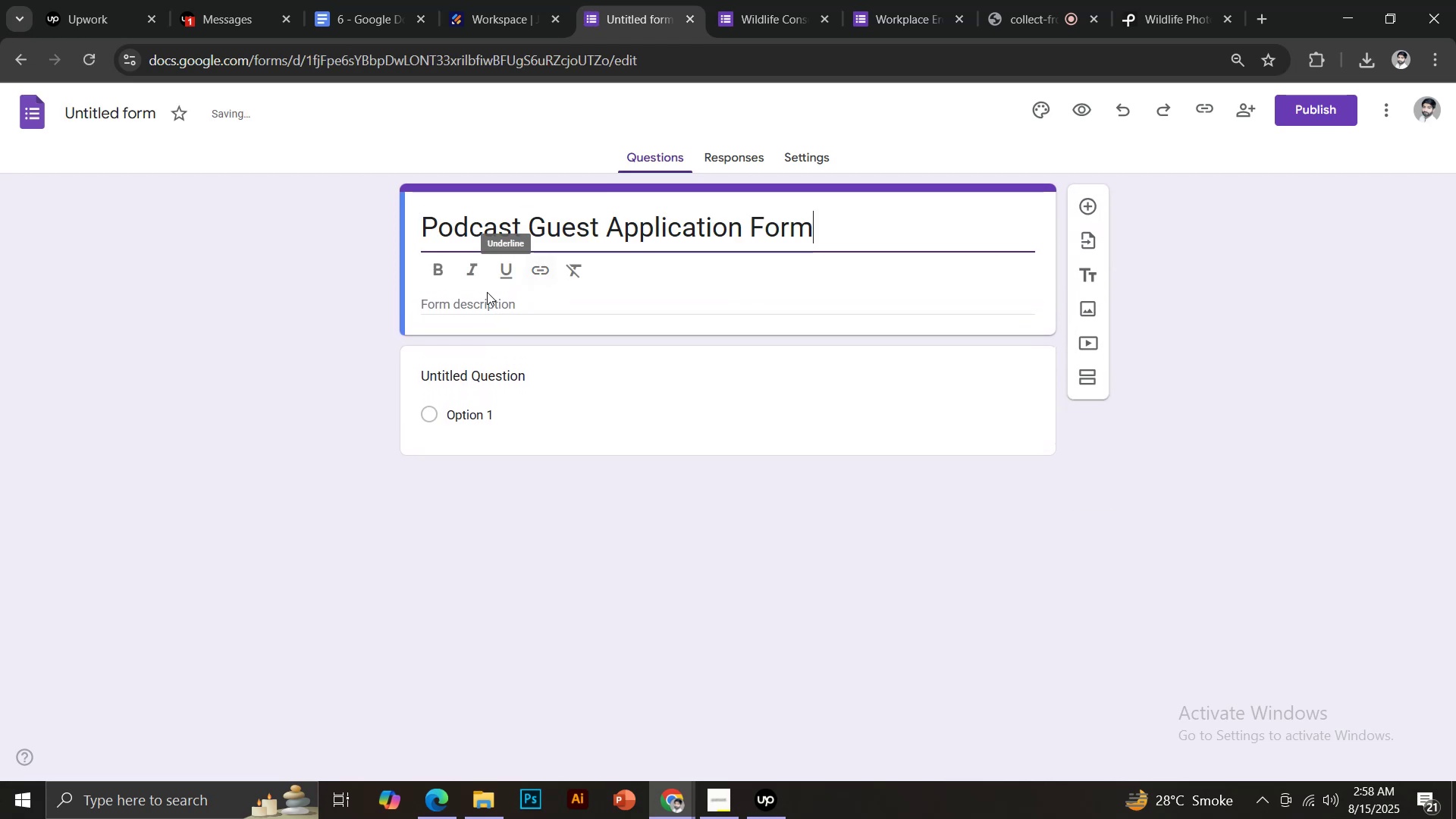 
left_click([485, 300])
 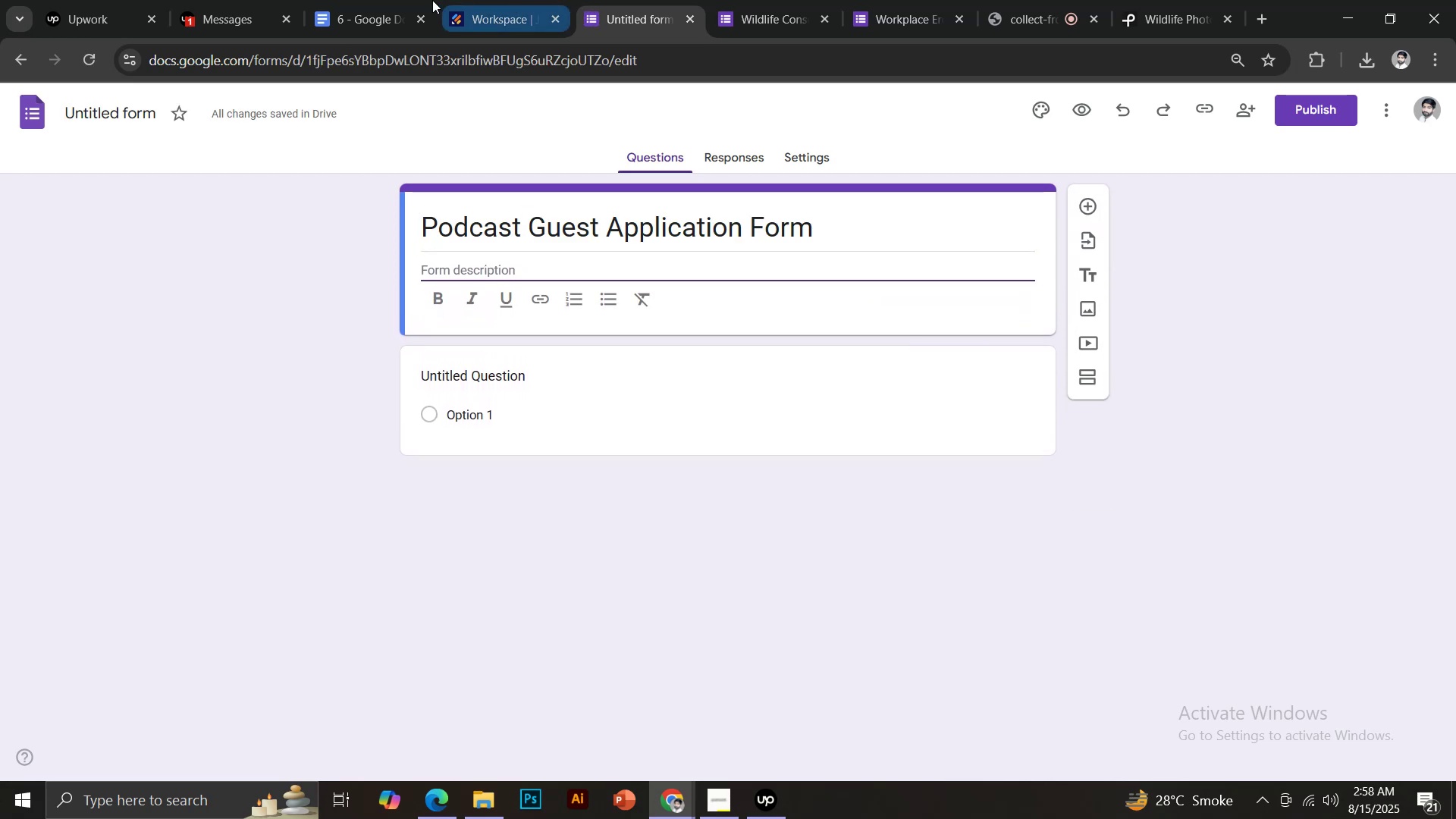 
left_click([393, 0])
 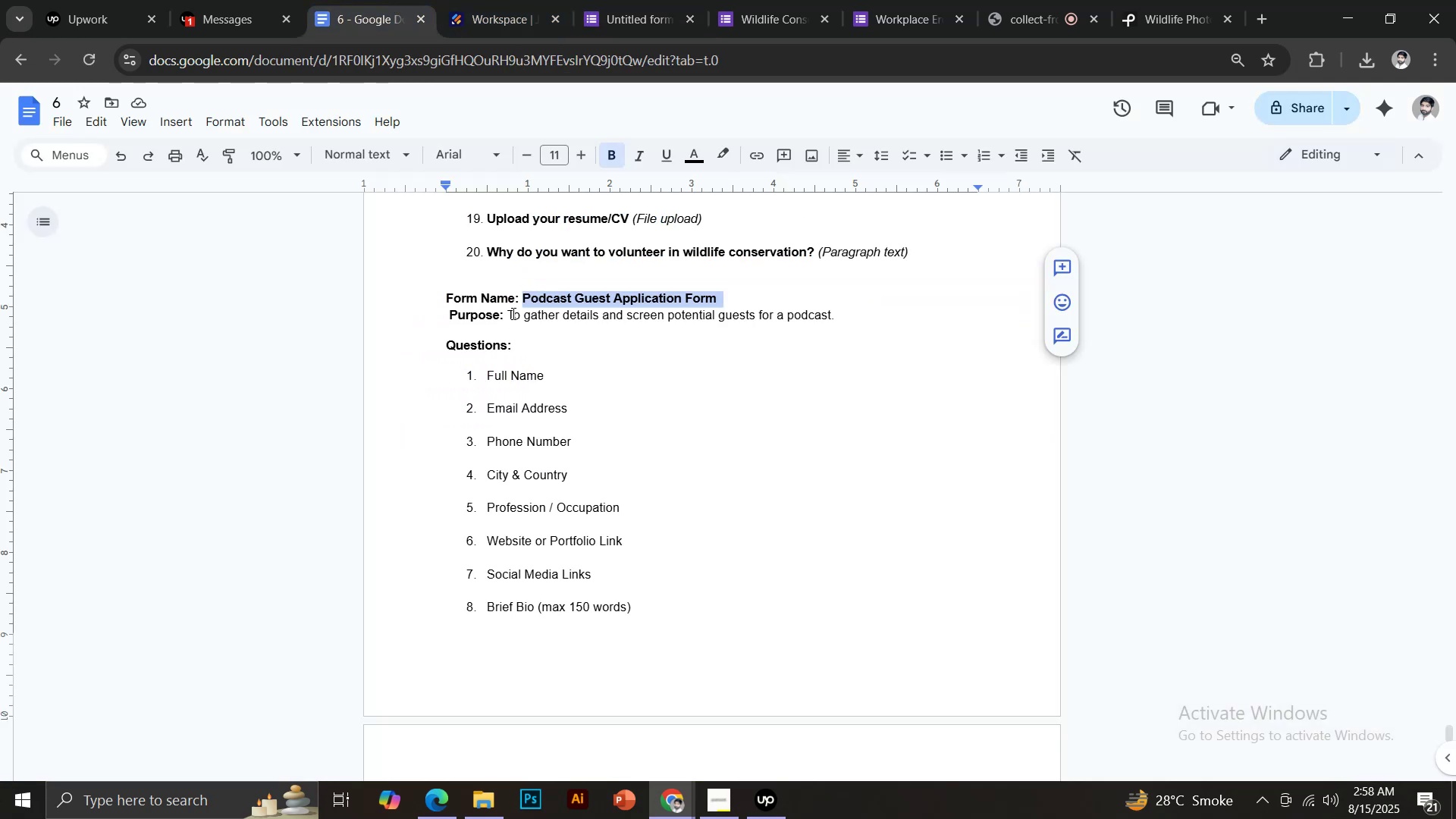 
left_click_drag(start_coordinate=[507, 313], to_coordinate=[838, 322])
 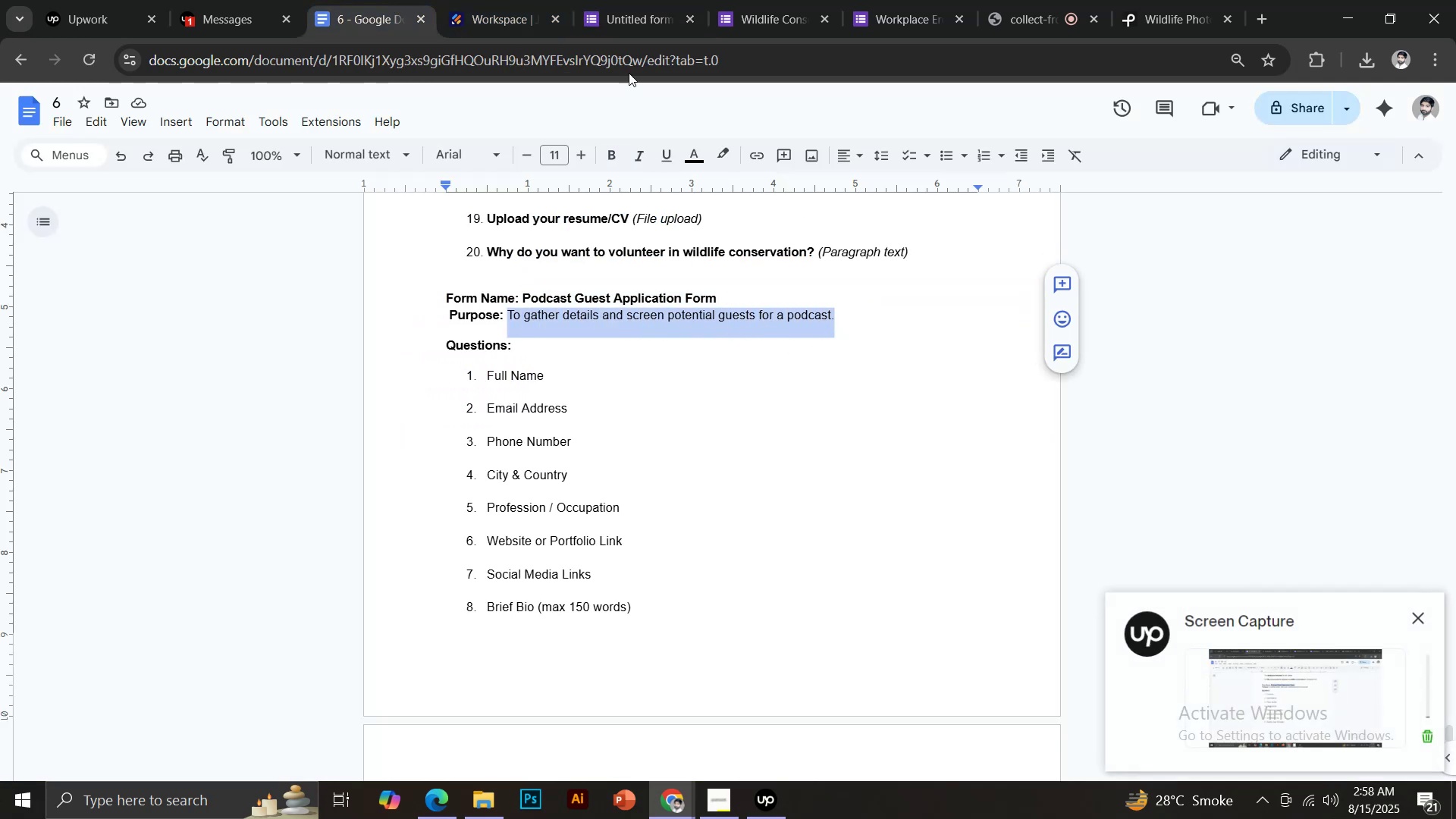 
key(Control+C)
 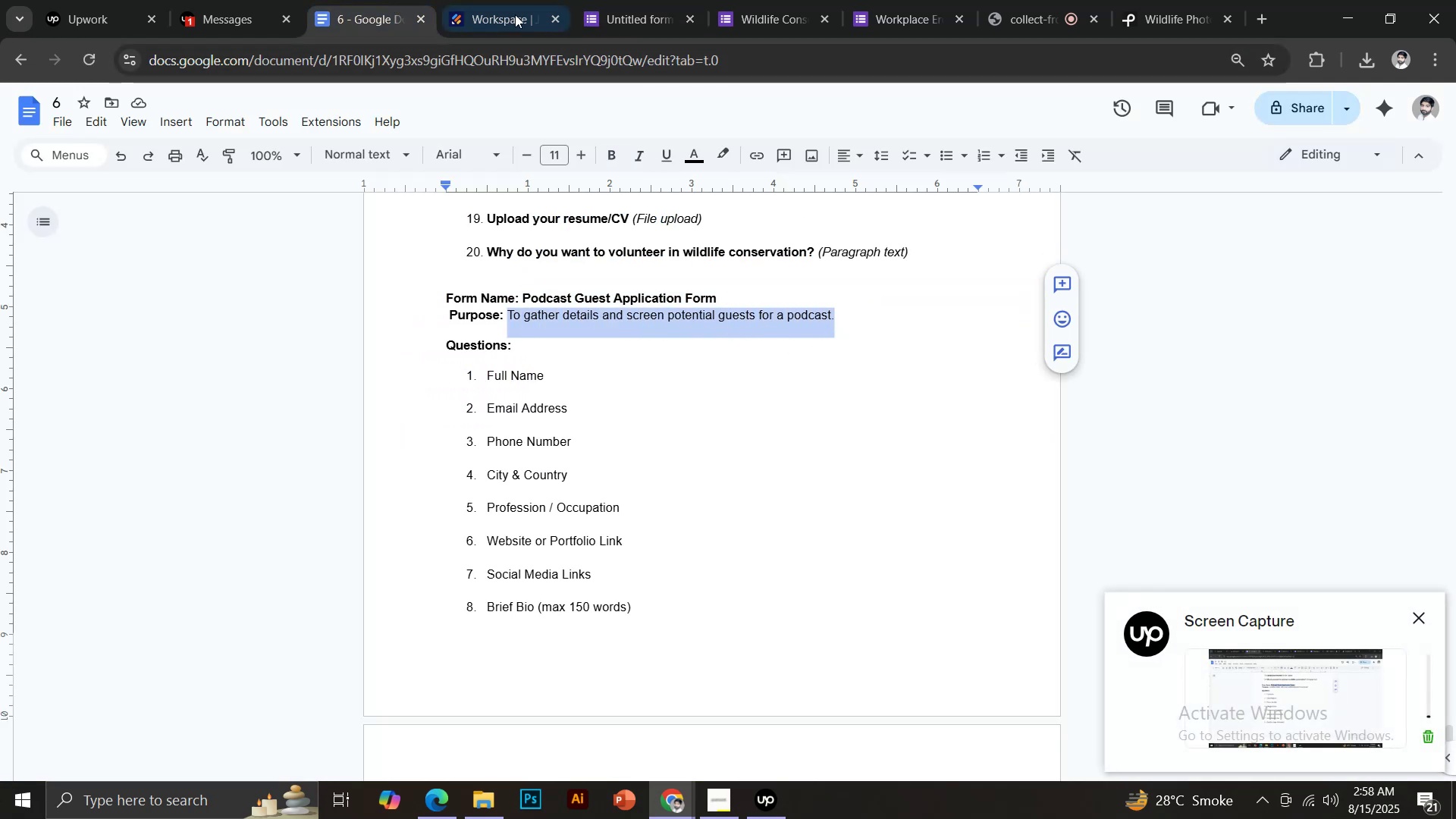 
left_click([492, 0])
 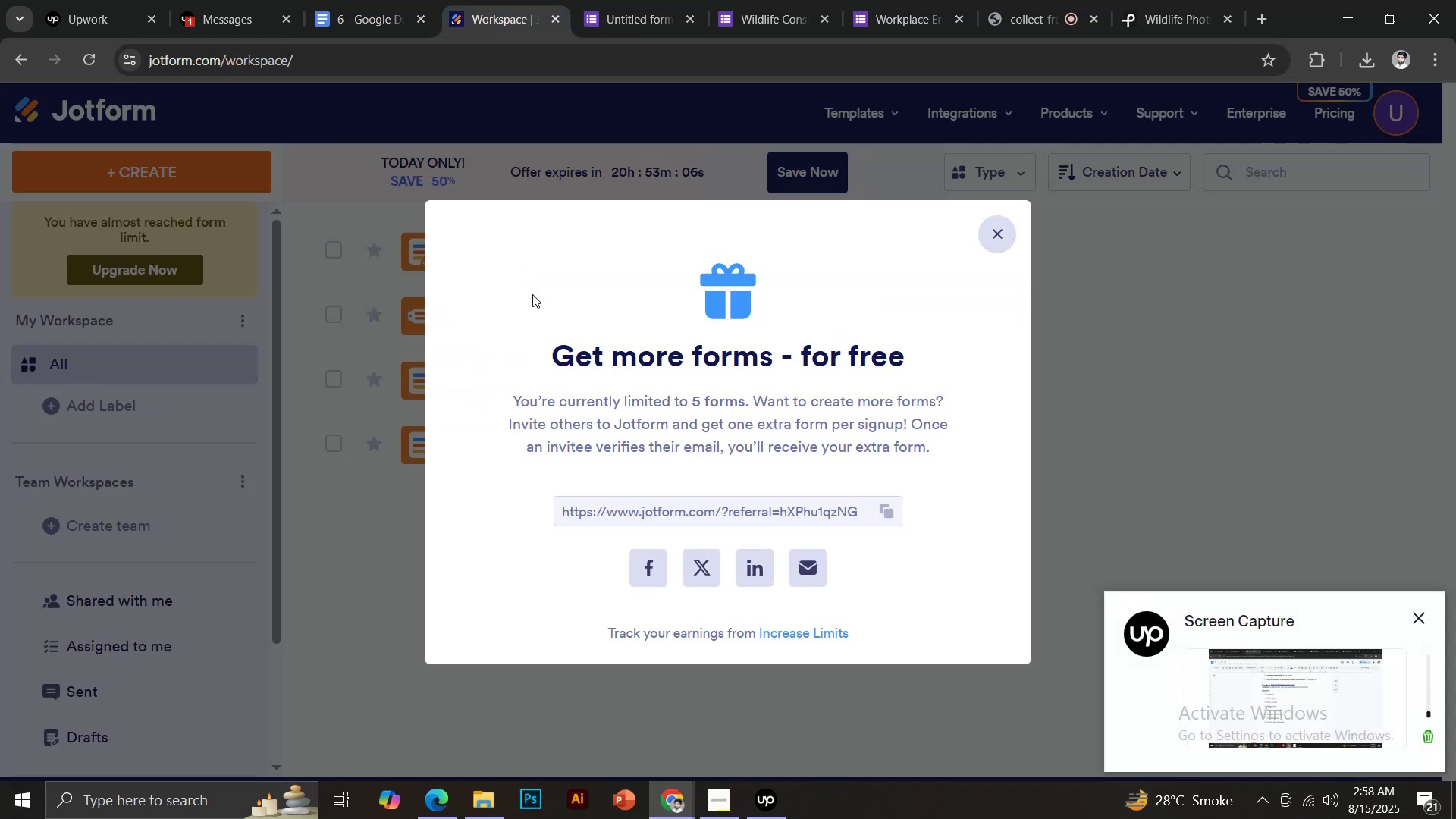 
hold_key(key=ControlLeft, duration=0.34)
 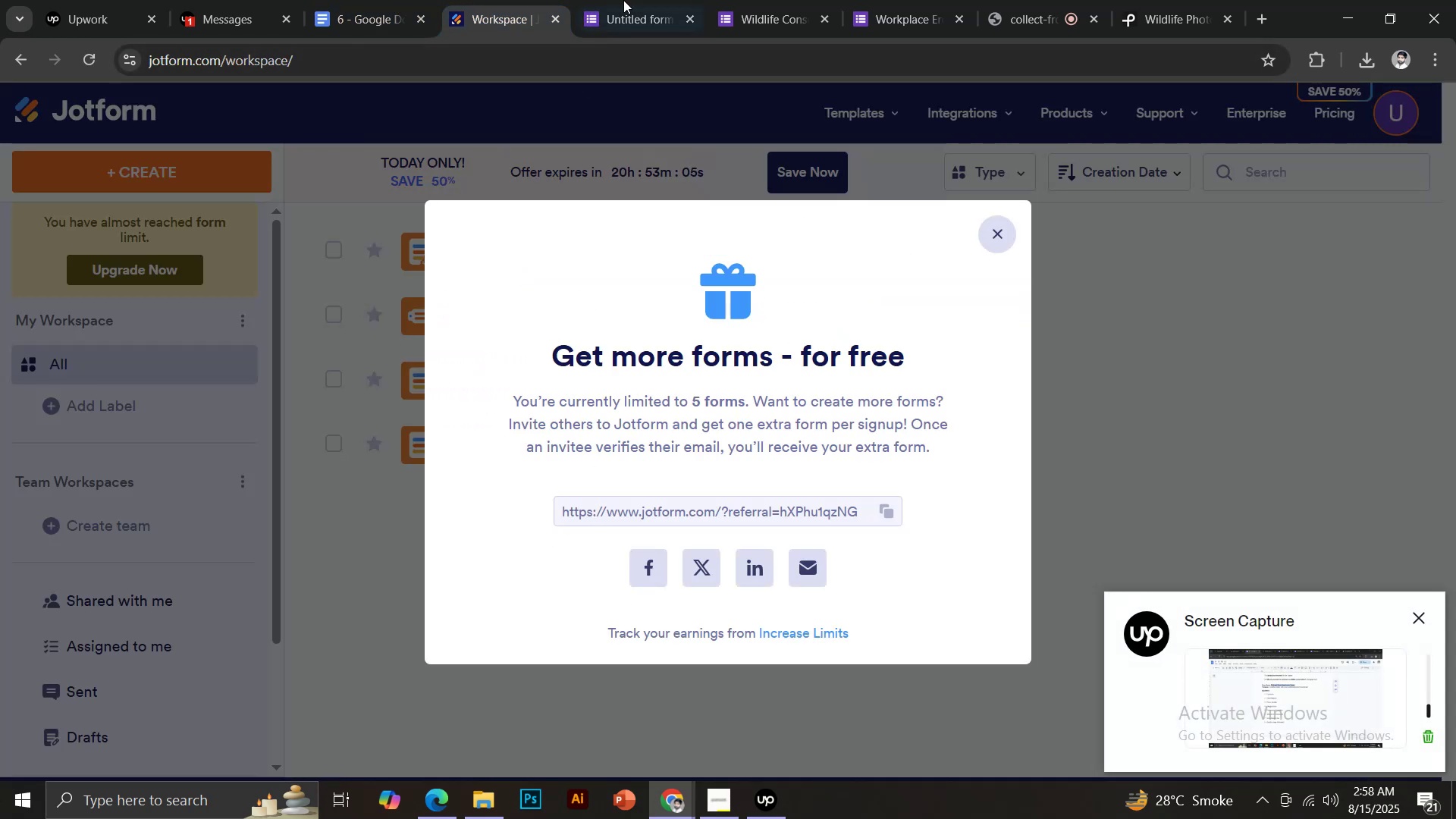 
left_click([630, 0])
 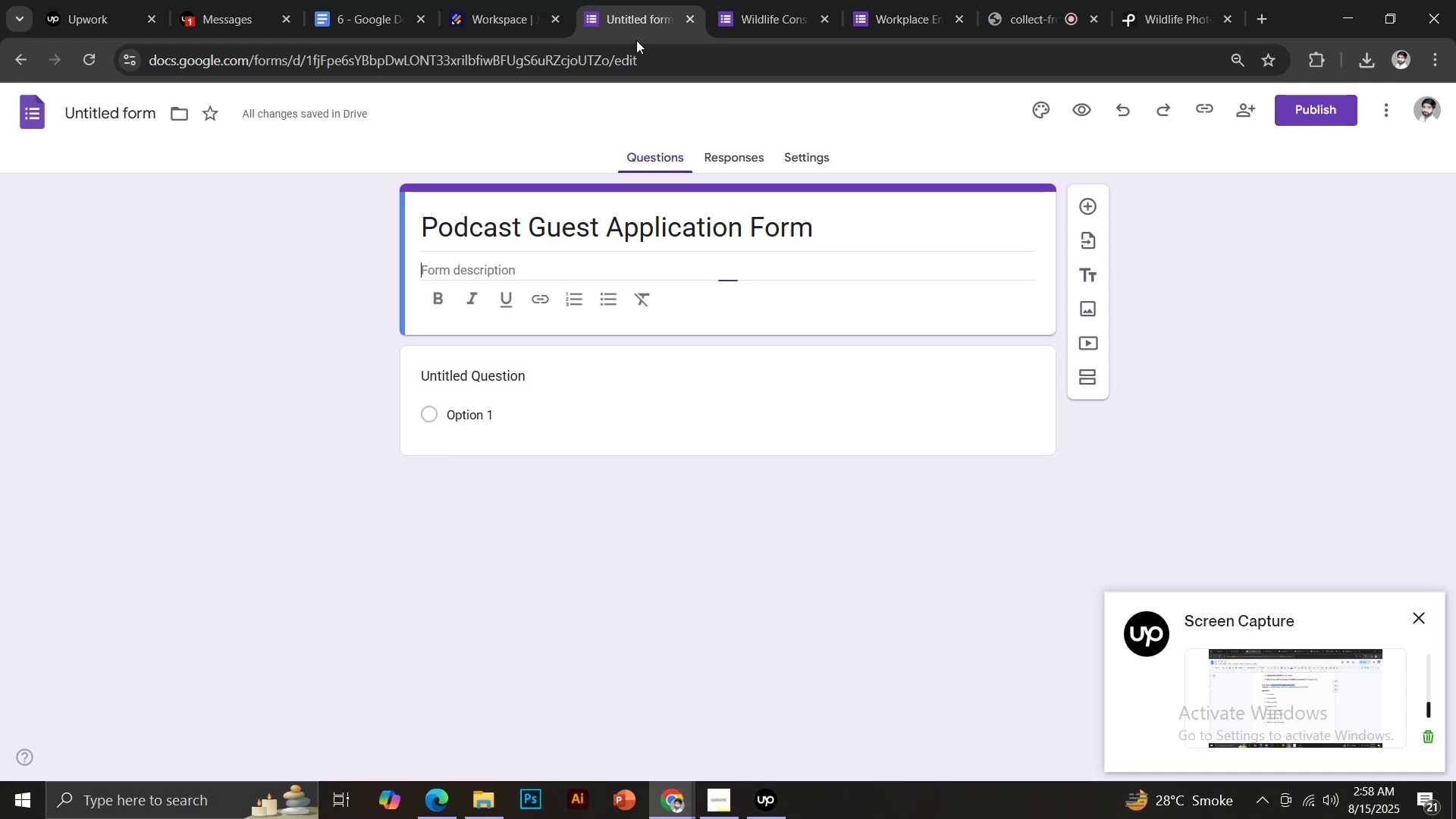 
key(Control+Shift+V)
 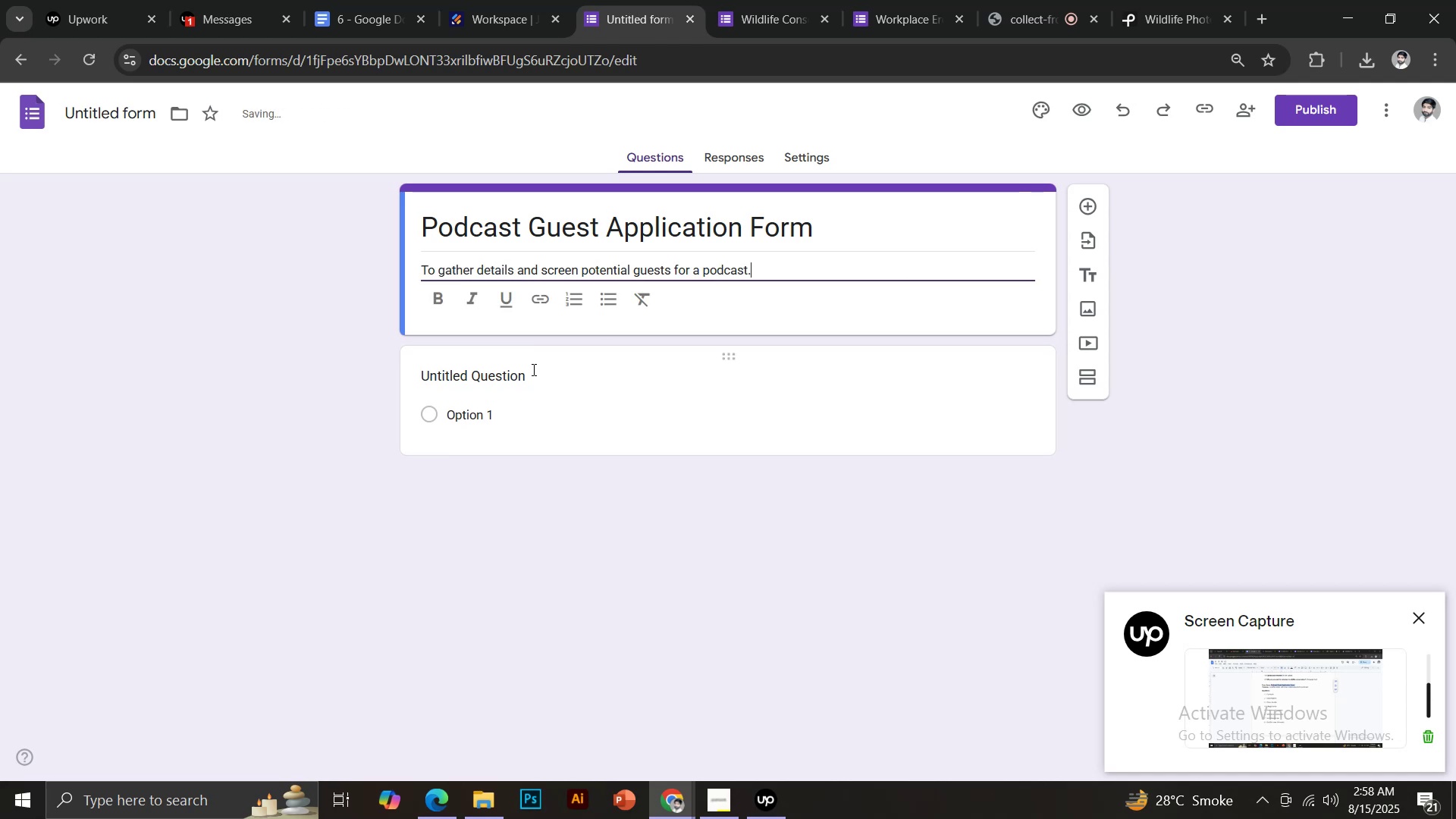 
left_click([525, 372])
 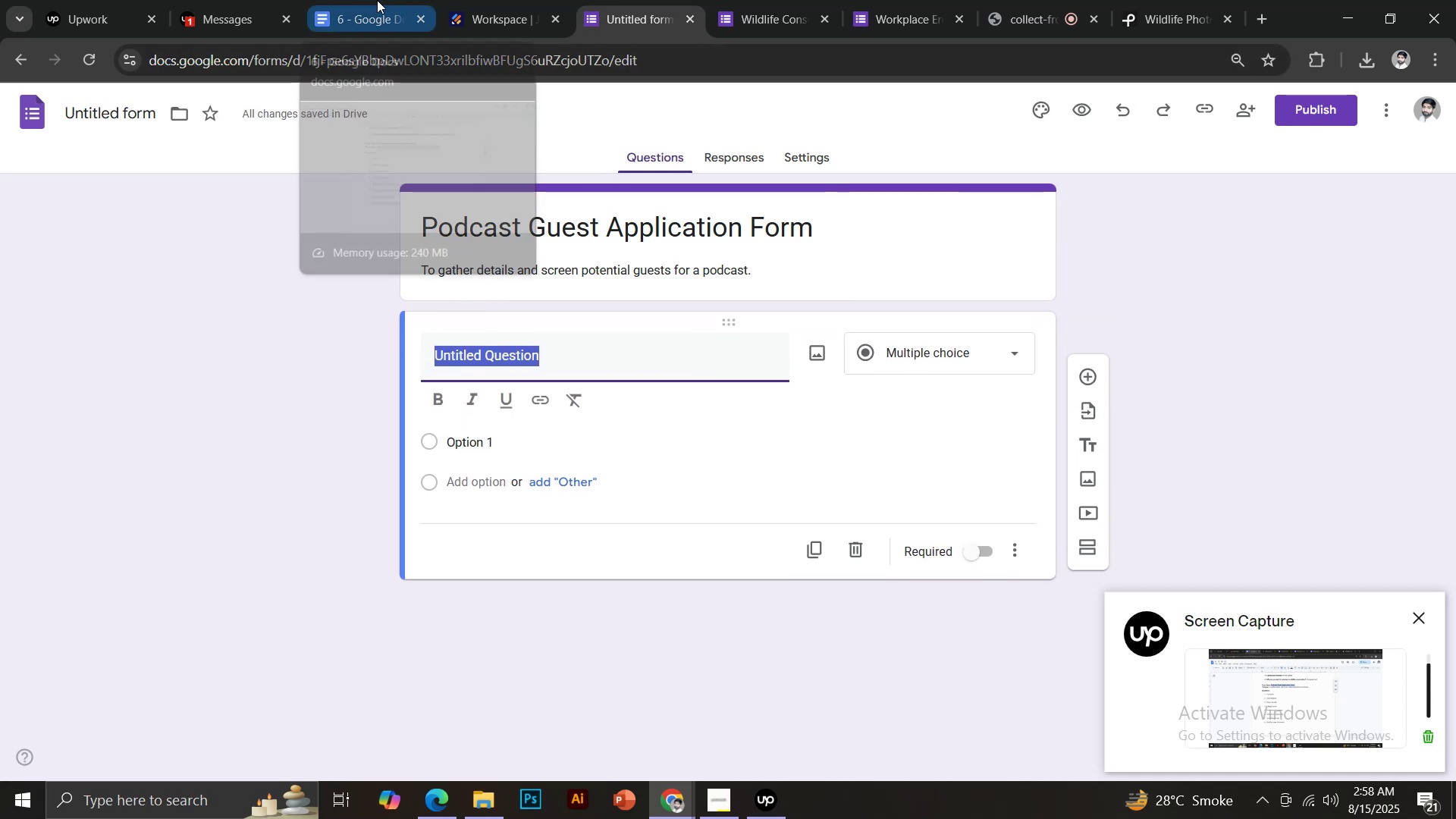 
left_click([376, 0])
 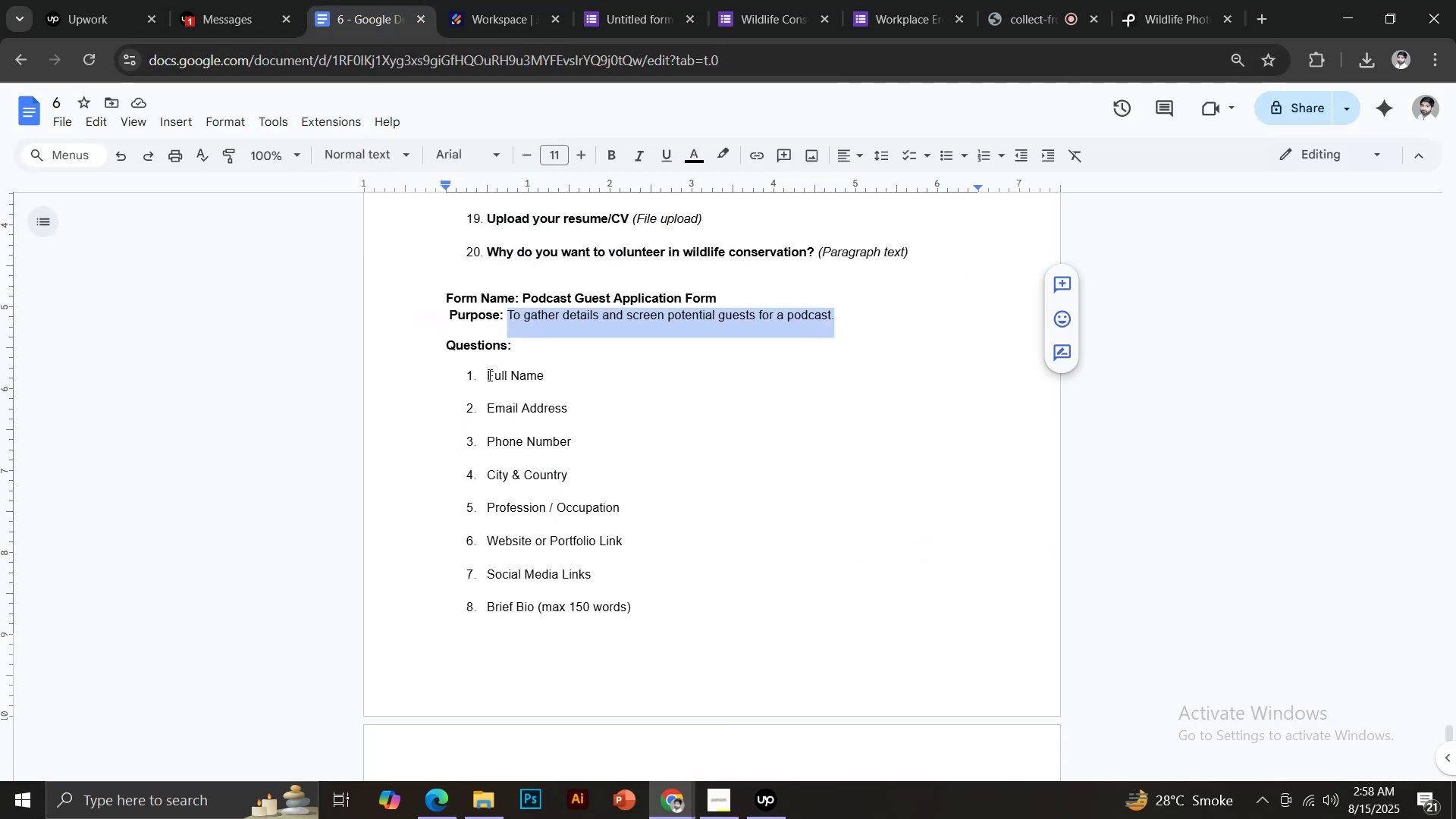 
left_click_drag(start_coordinate=[488, 381], to_coordinate=[557, 379])
 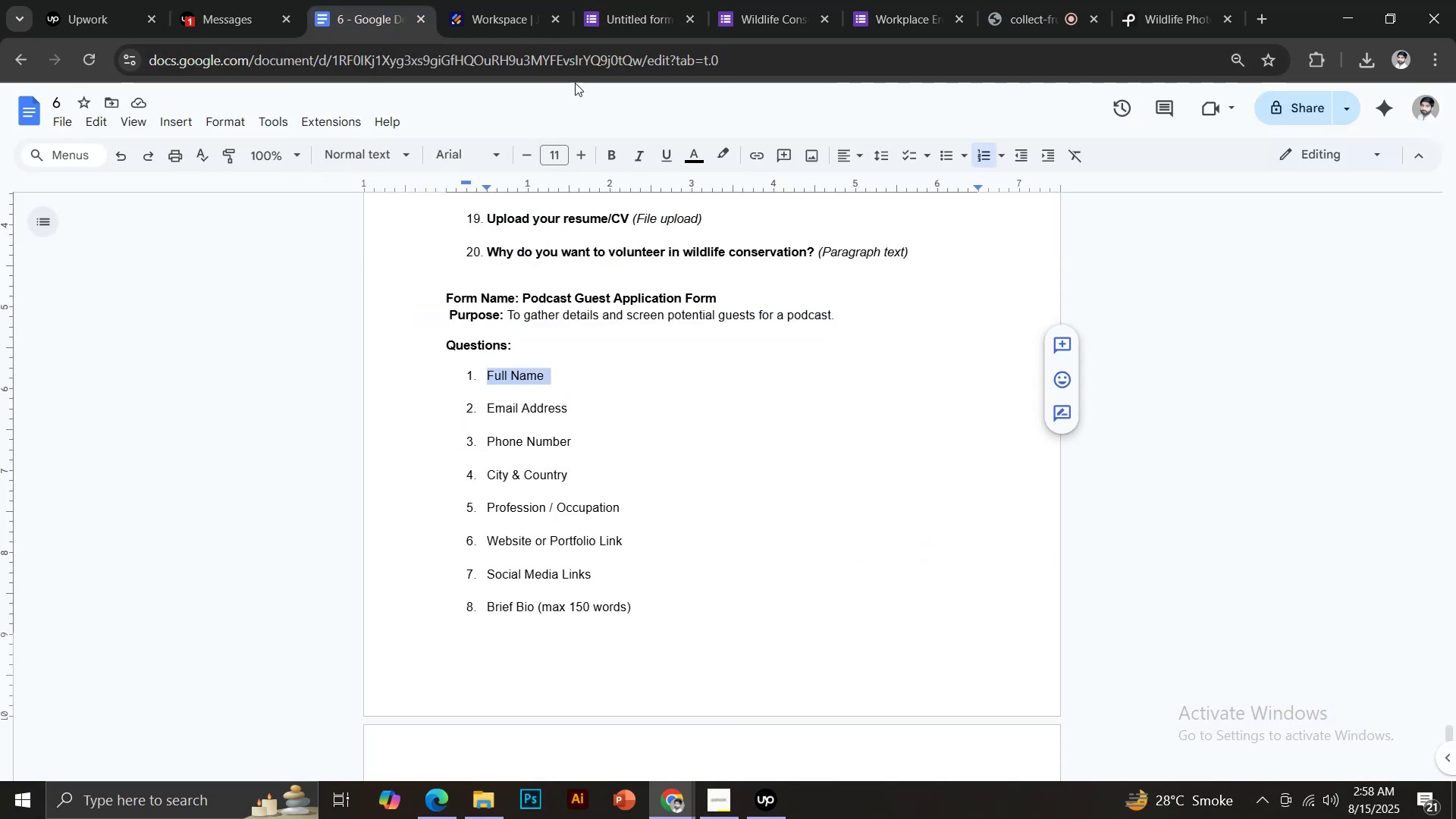 
key(Control+C)
 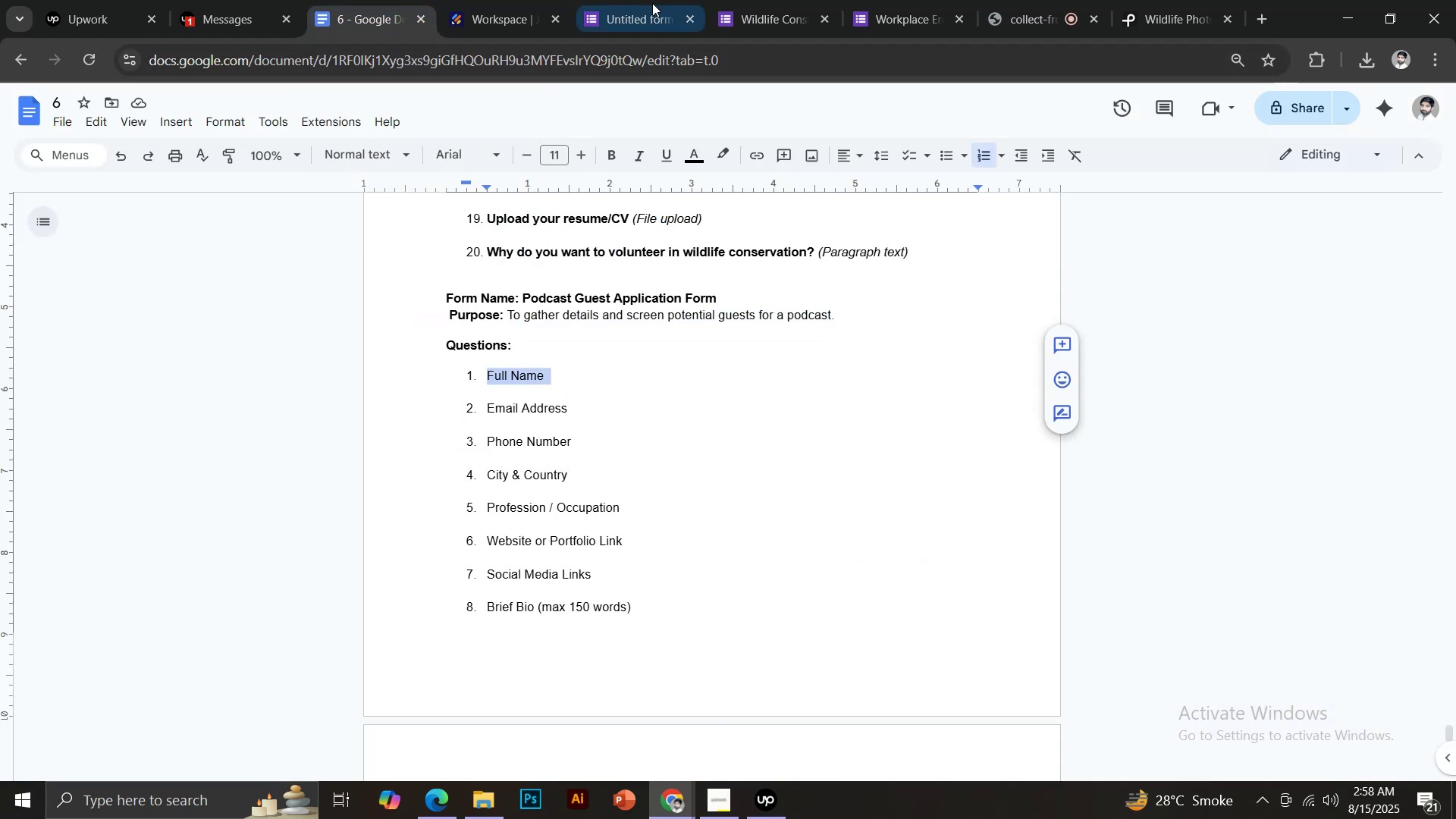 
left_click([648, 1])
 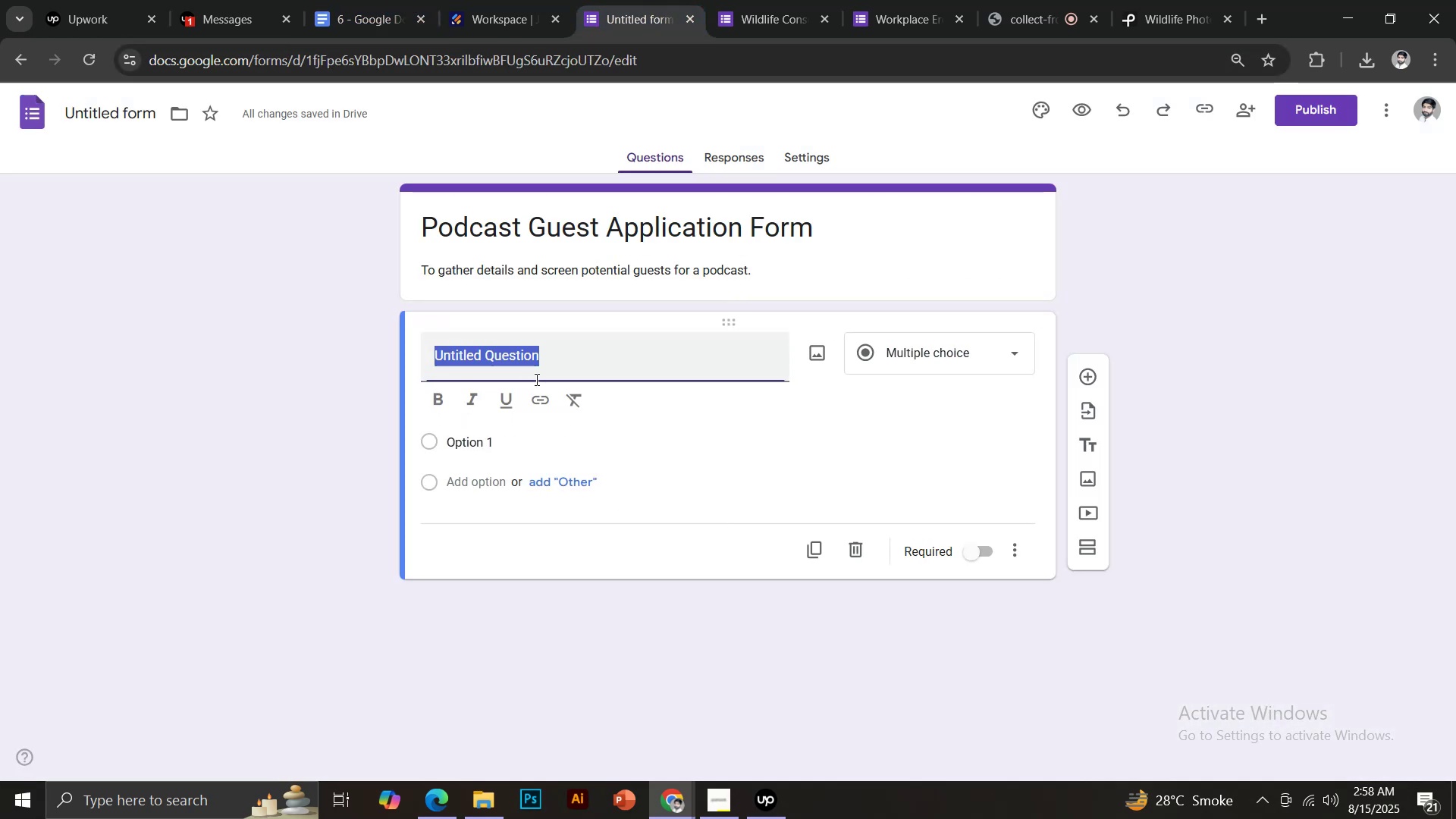 
key(Control+Shift+V)
 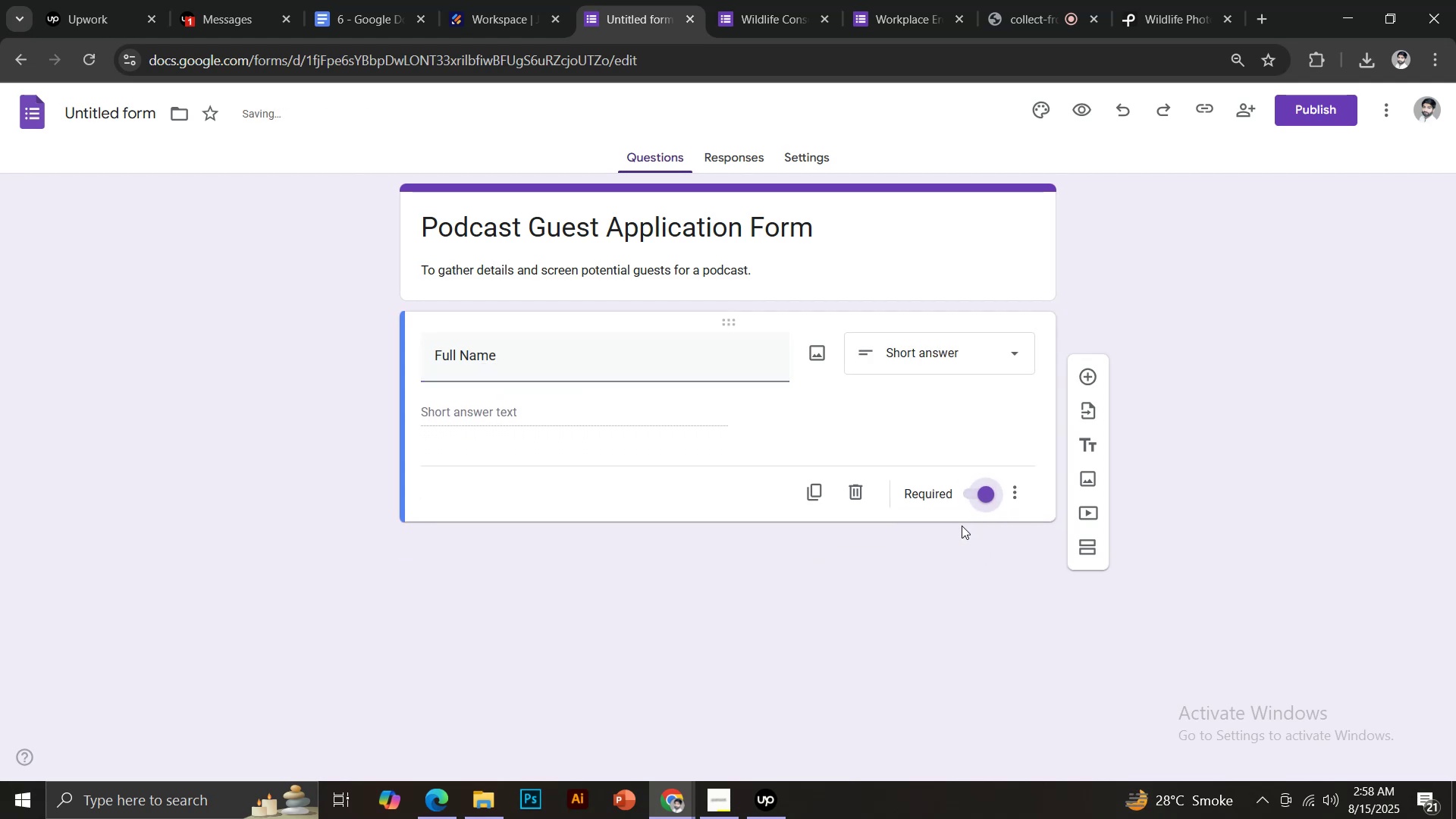 
left_click([1091, 372])
 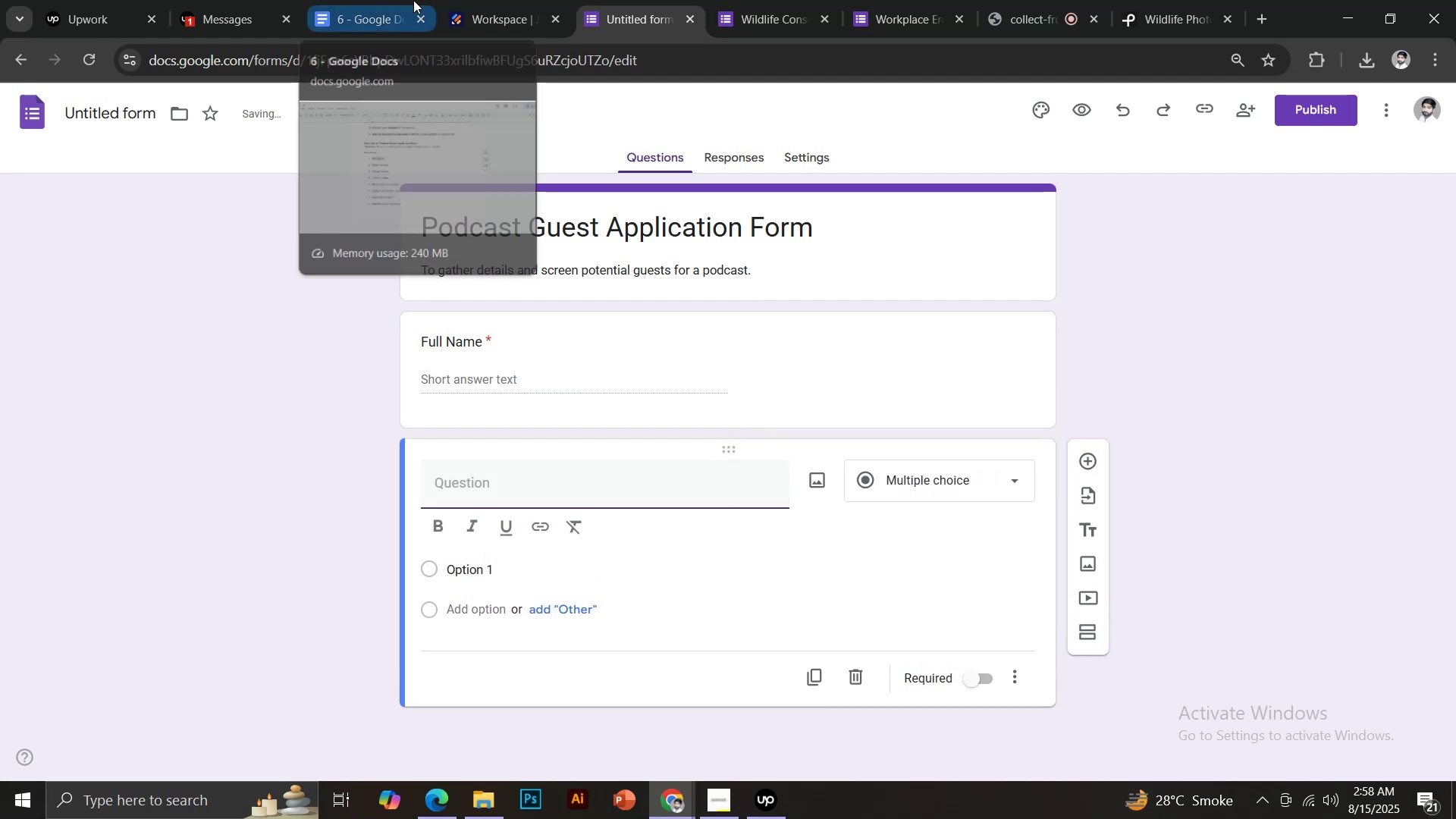 
left_click([413, 0])
 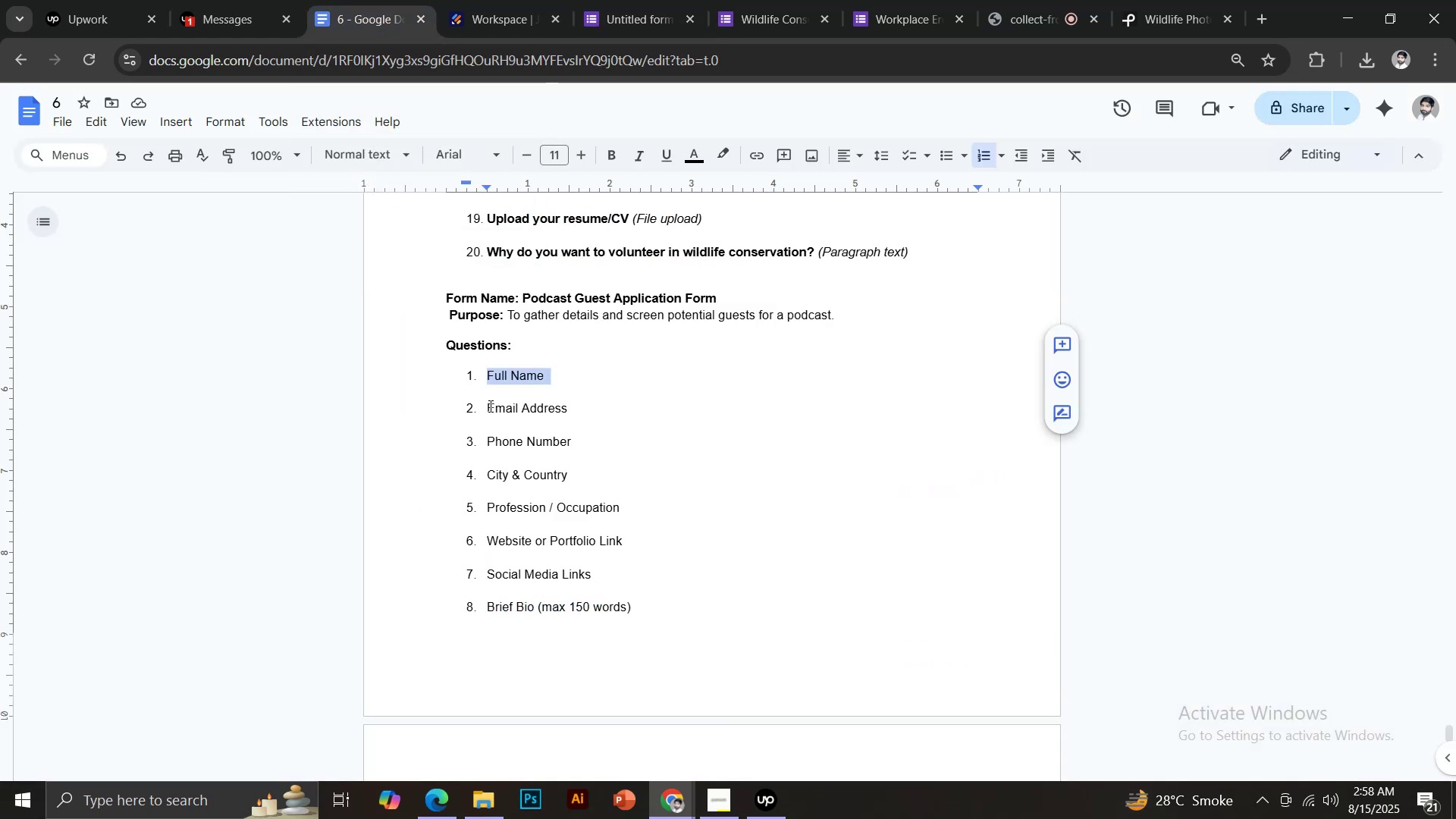 
left_click_drag(start_coordinate=[489, 406], to_coordinate=[570, 409])
 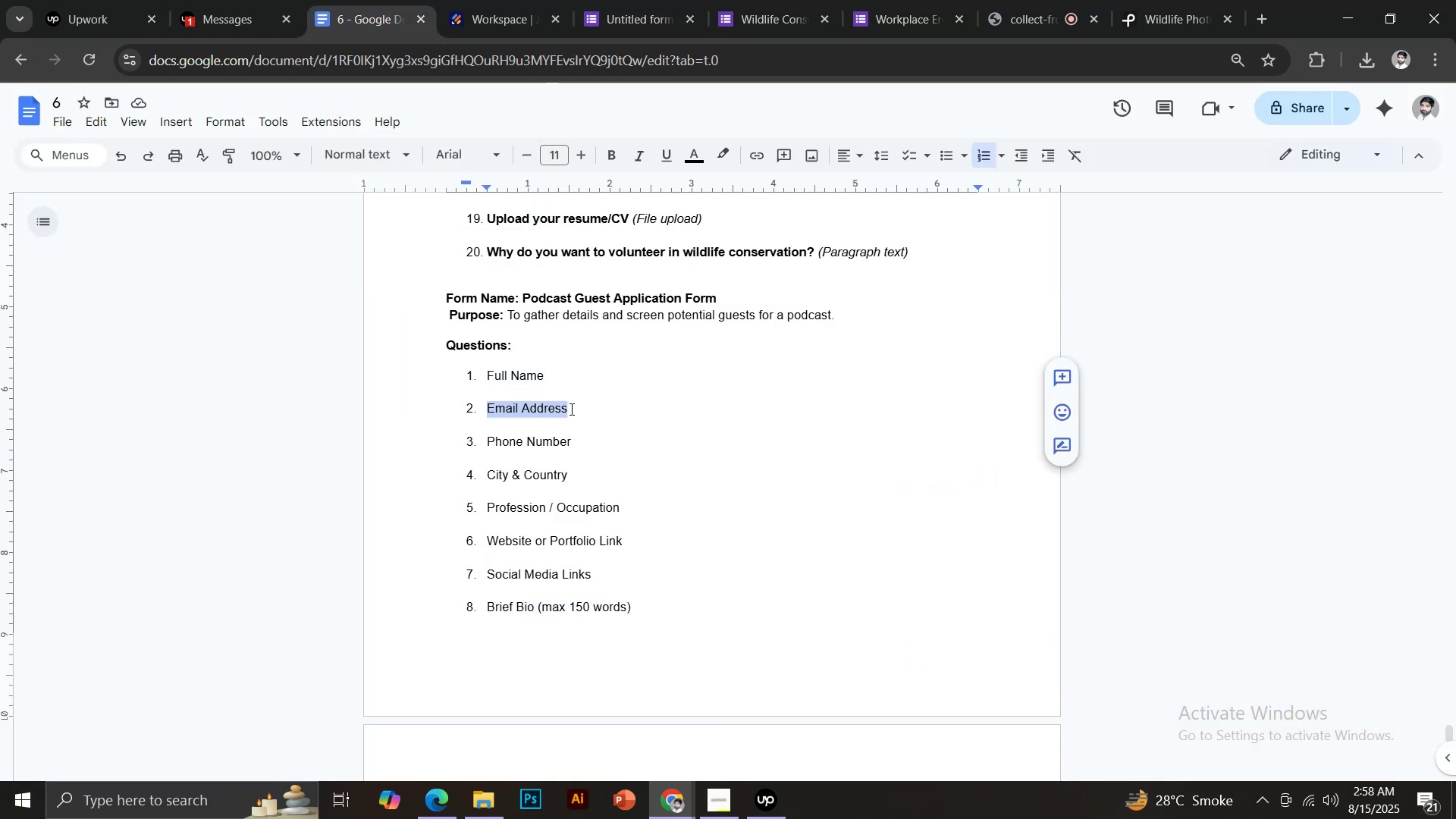 
key(Control+C)
 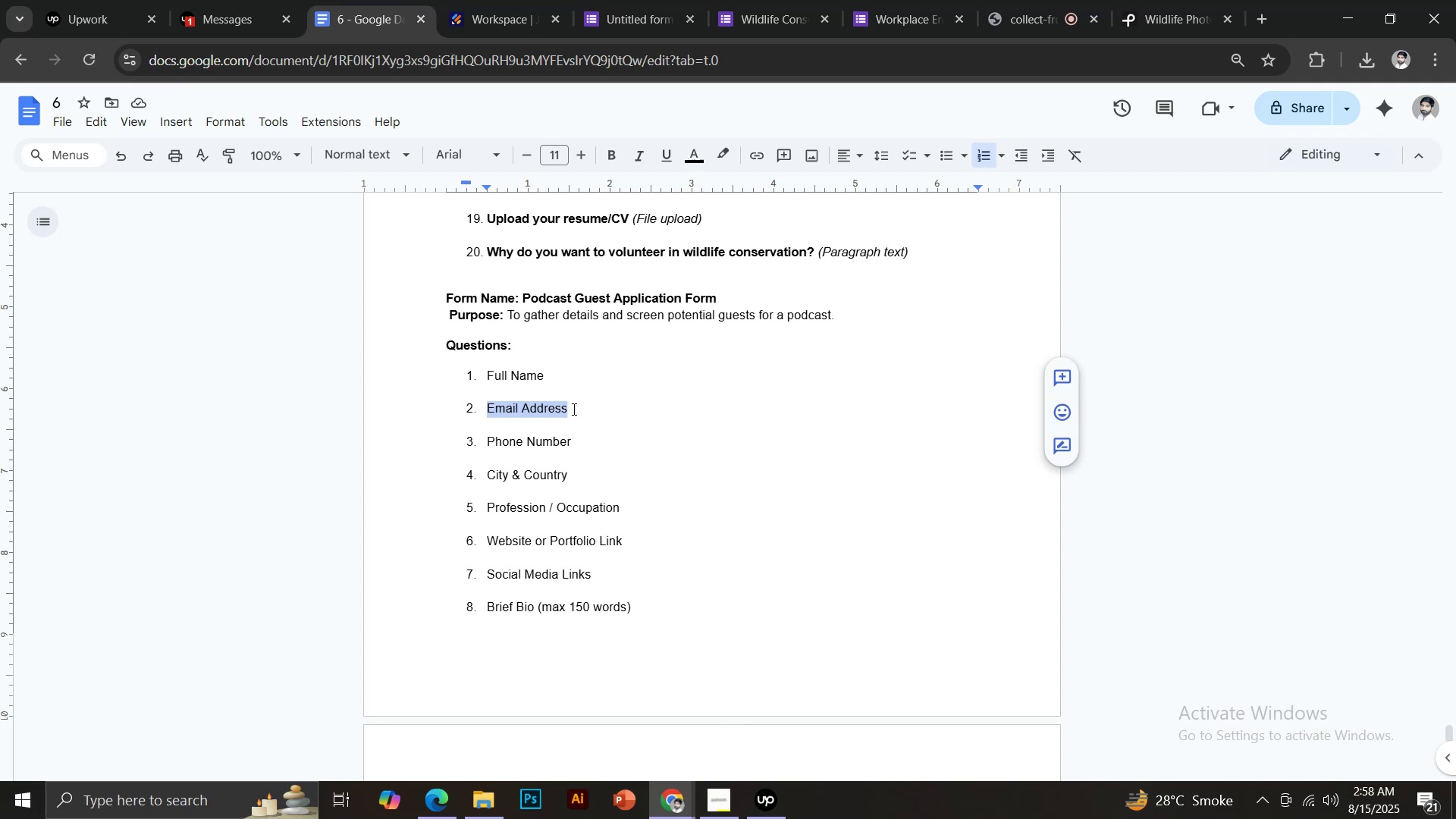 
wait(9.81)
 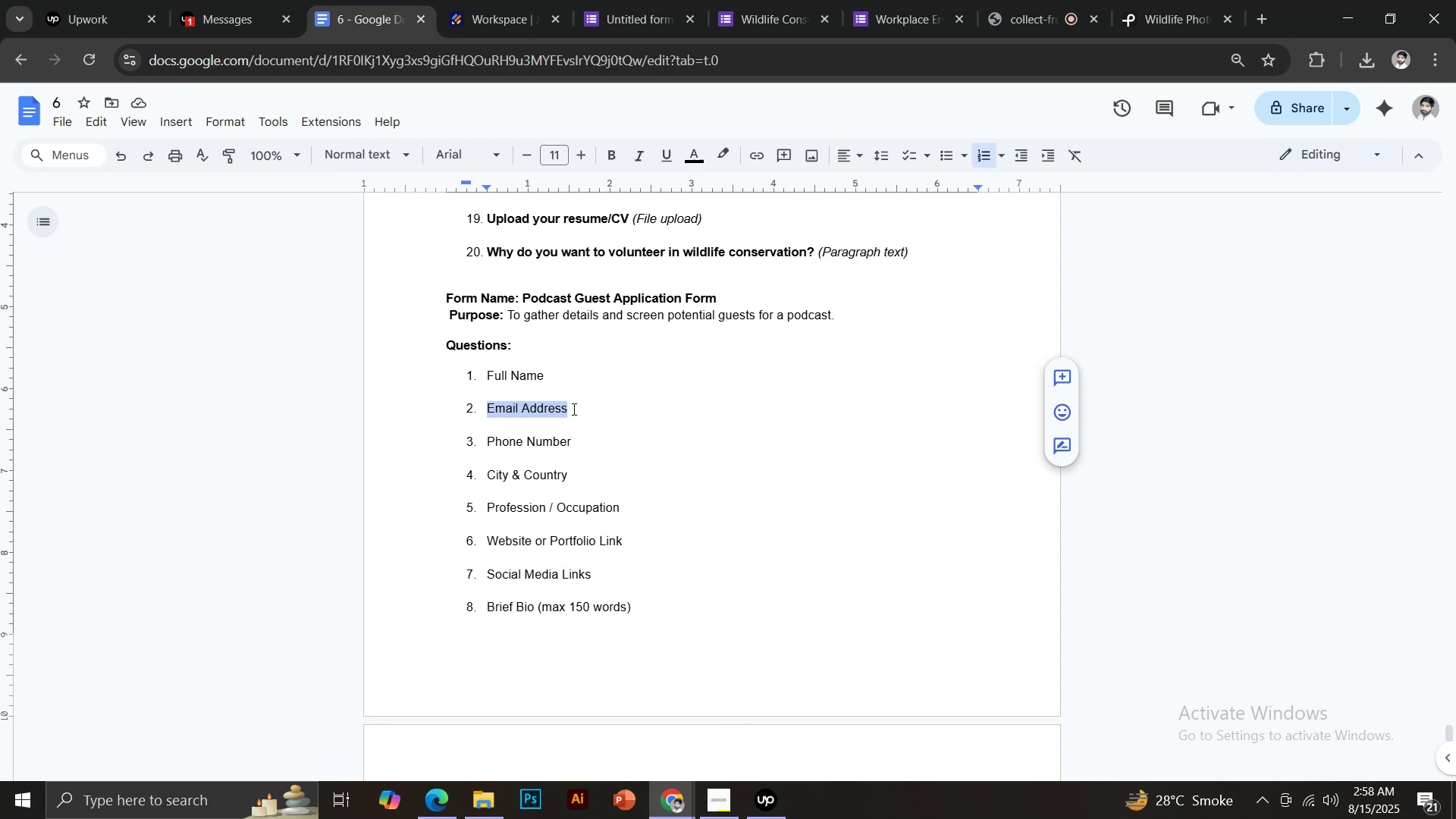 
left_click_drag(start_coordinate=[485, 436], to_coordinate=[577, 441])
 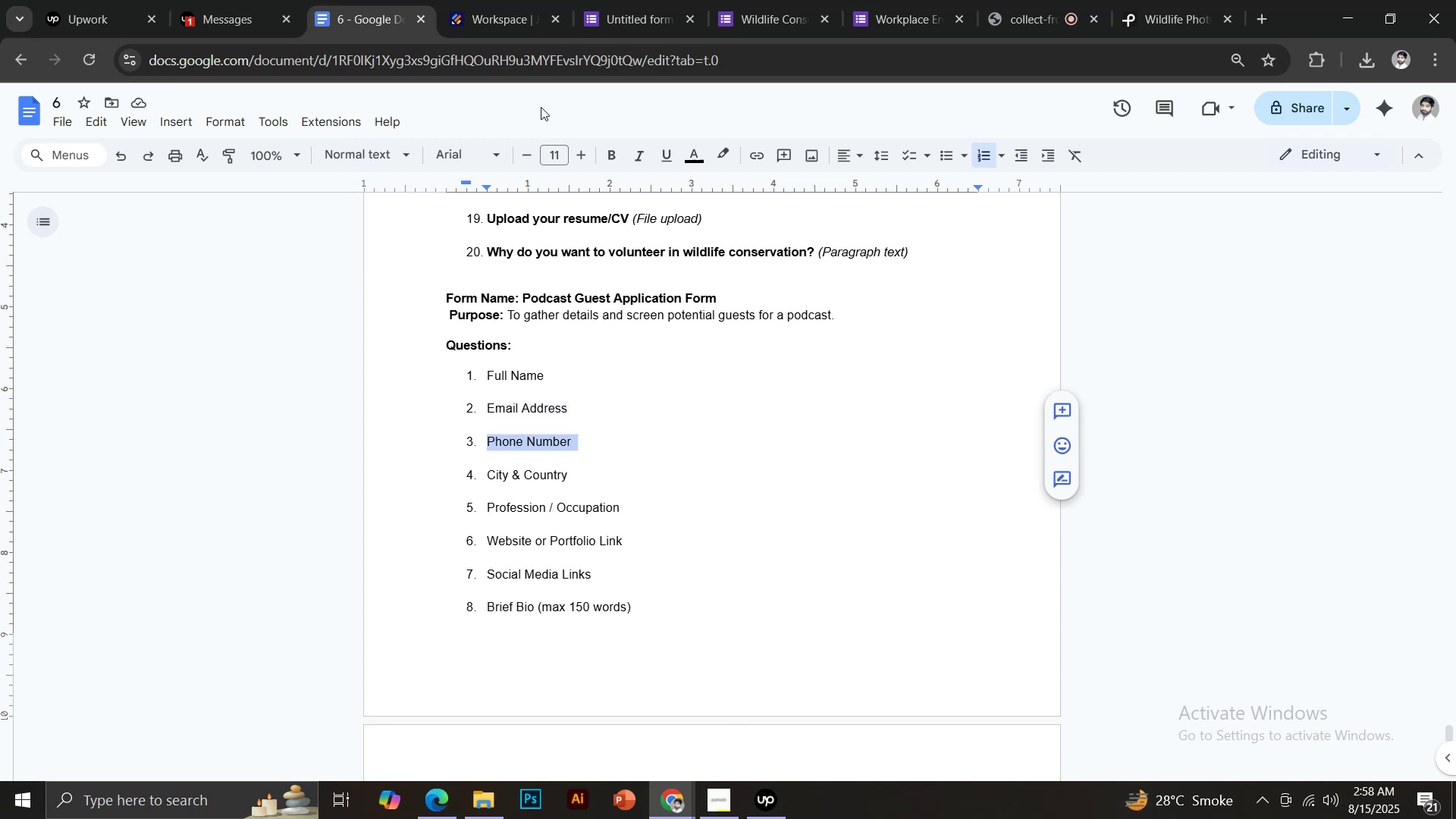 
key(Control+C)
 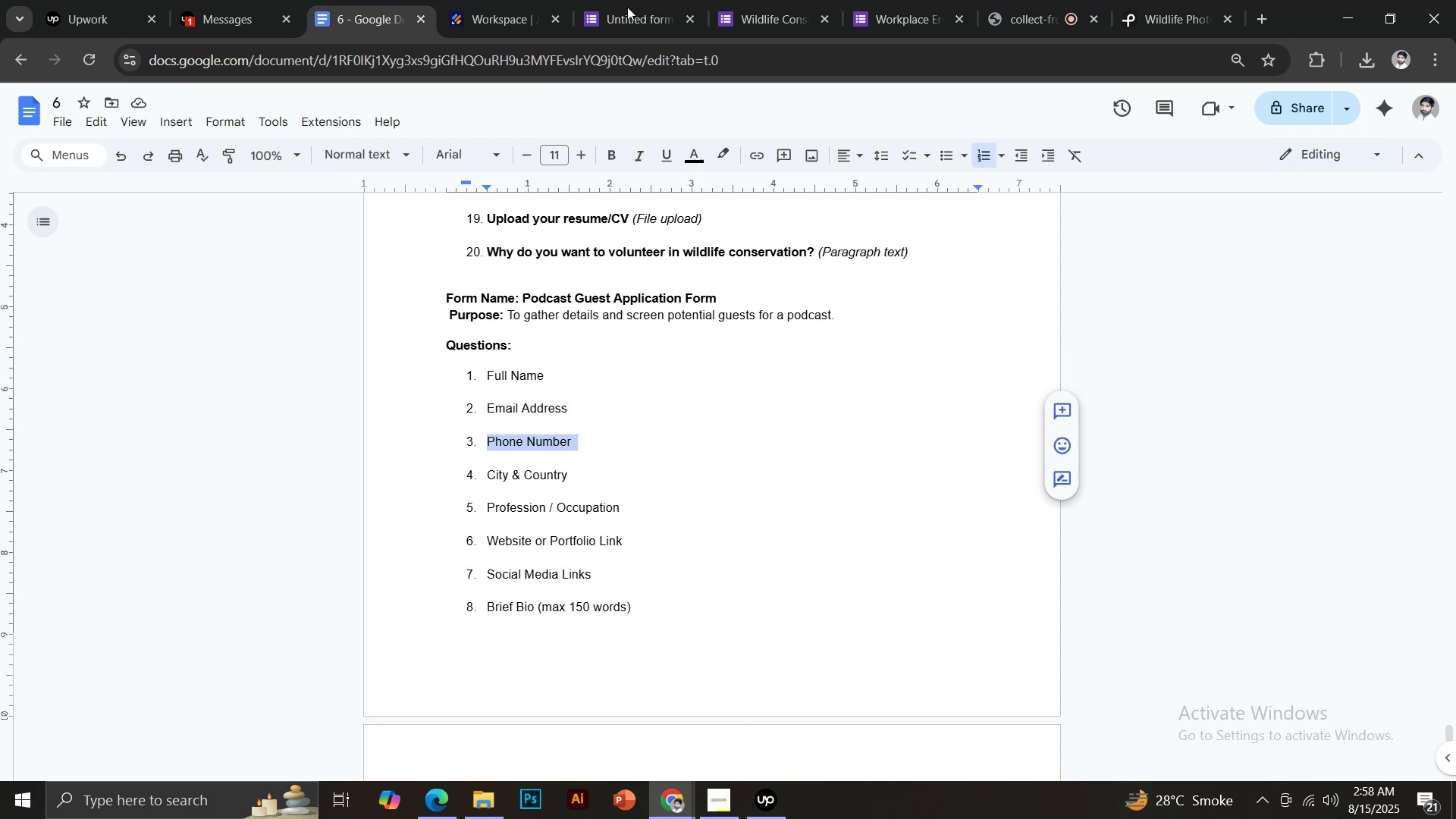 
left_click([649, 0])
 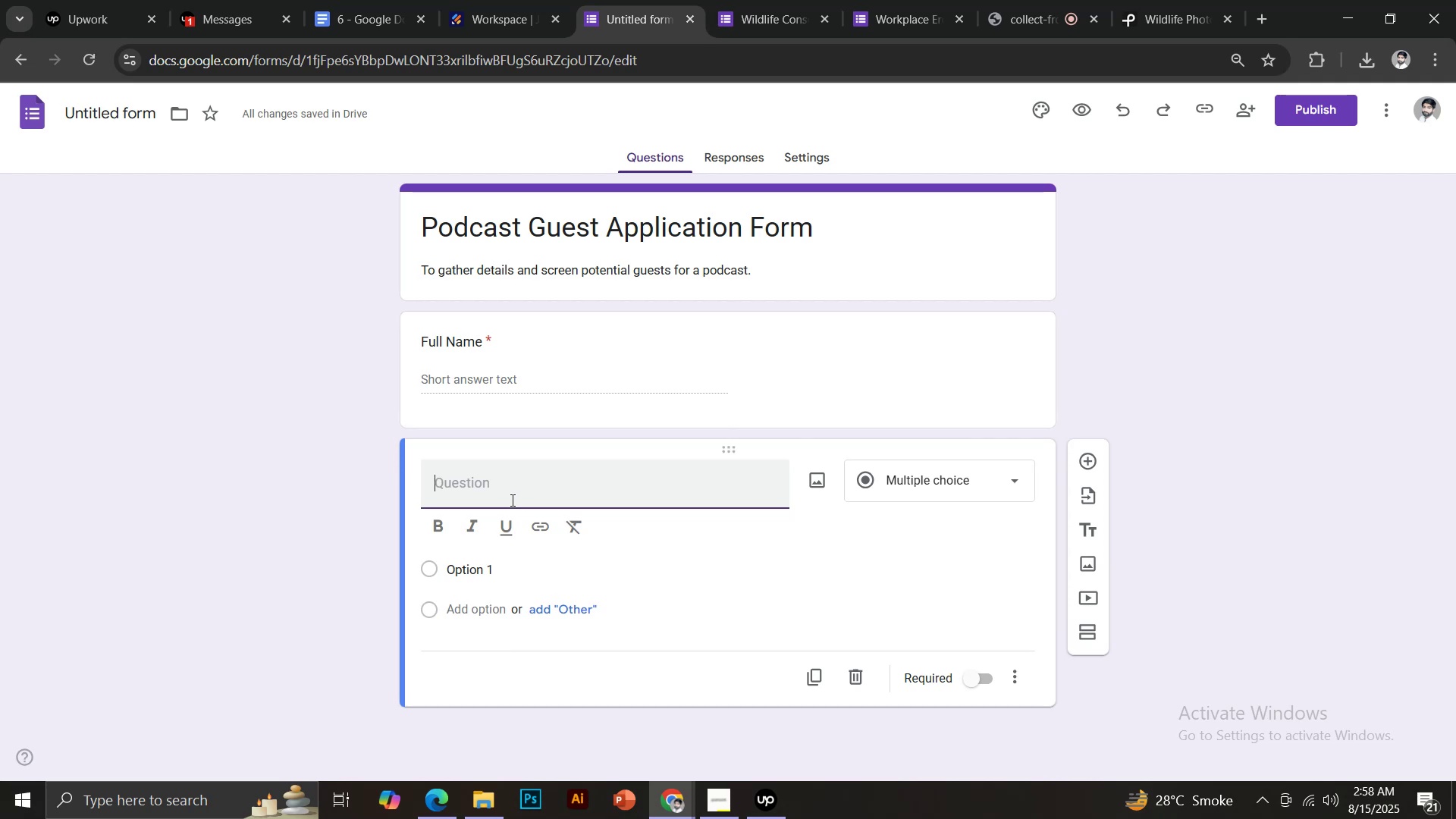 
key(Control+Shift+V)
 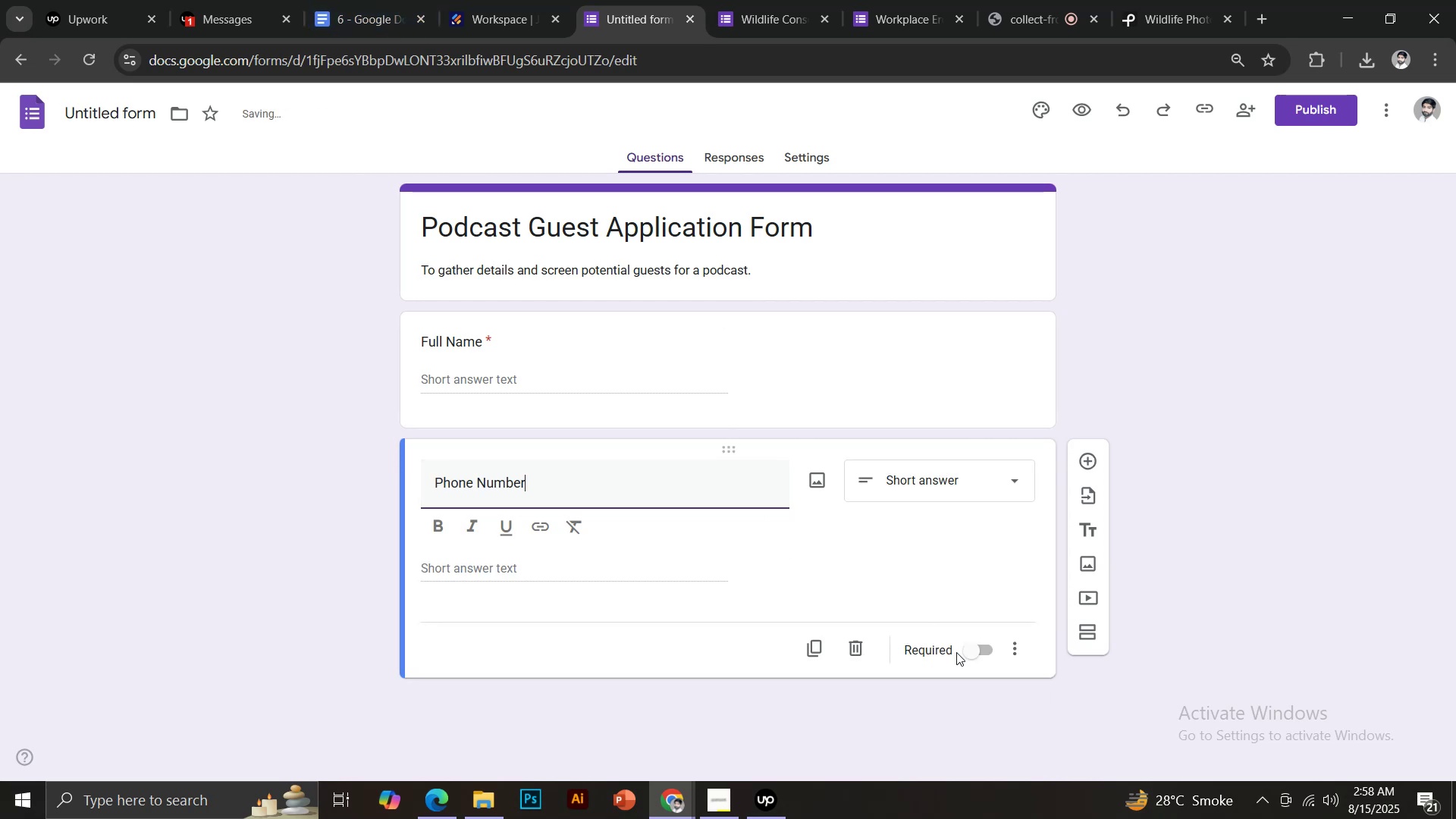 
left_click([975, 661])
 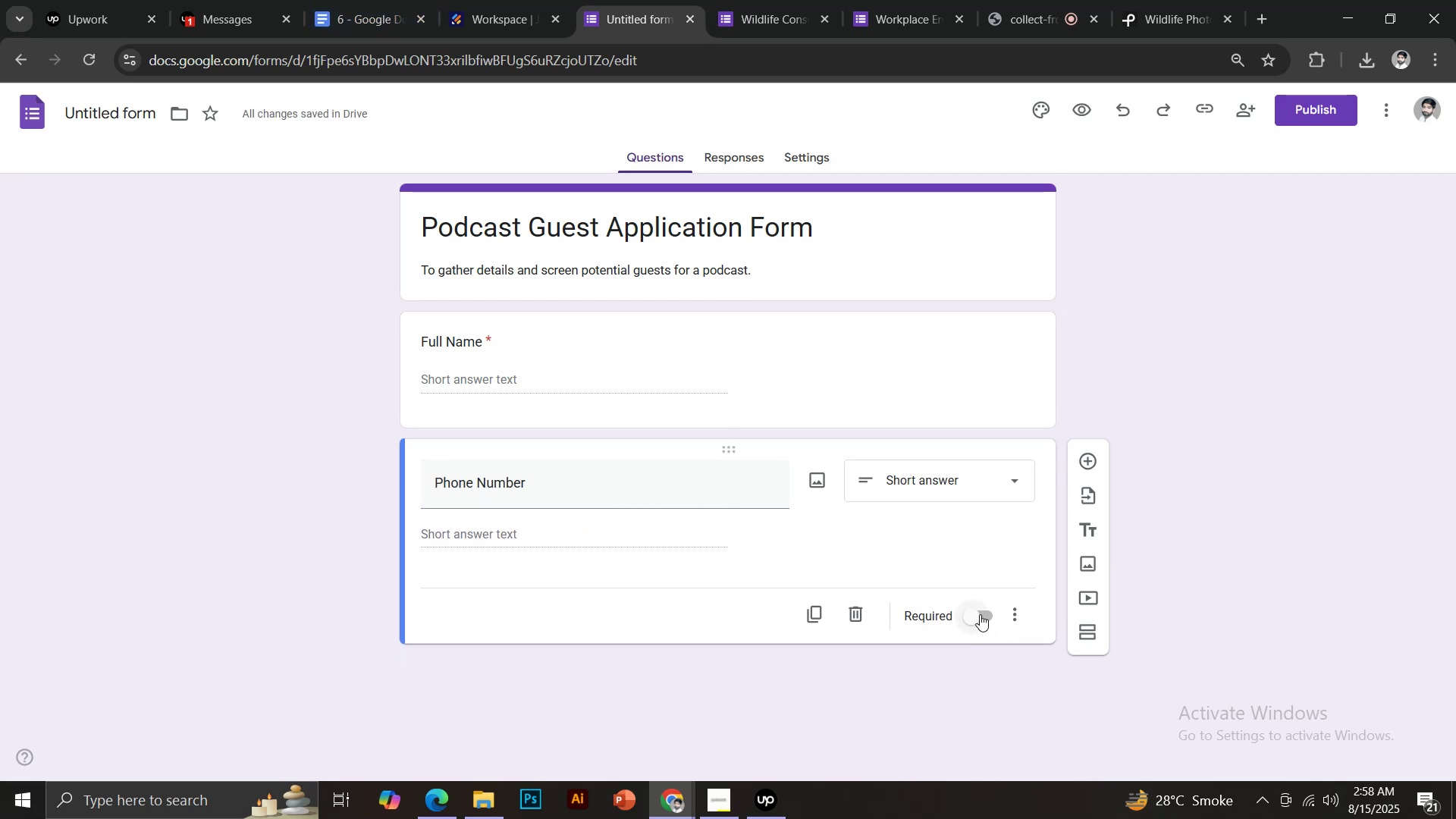 
left_click([977, 614])
 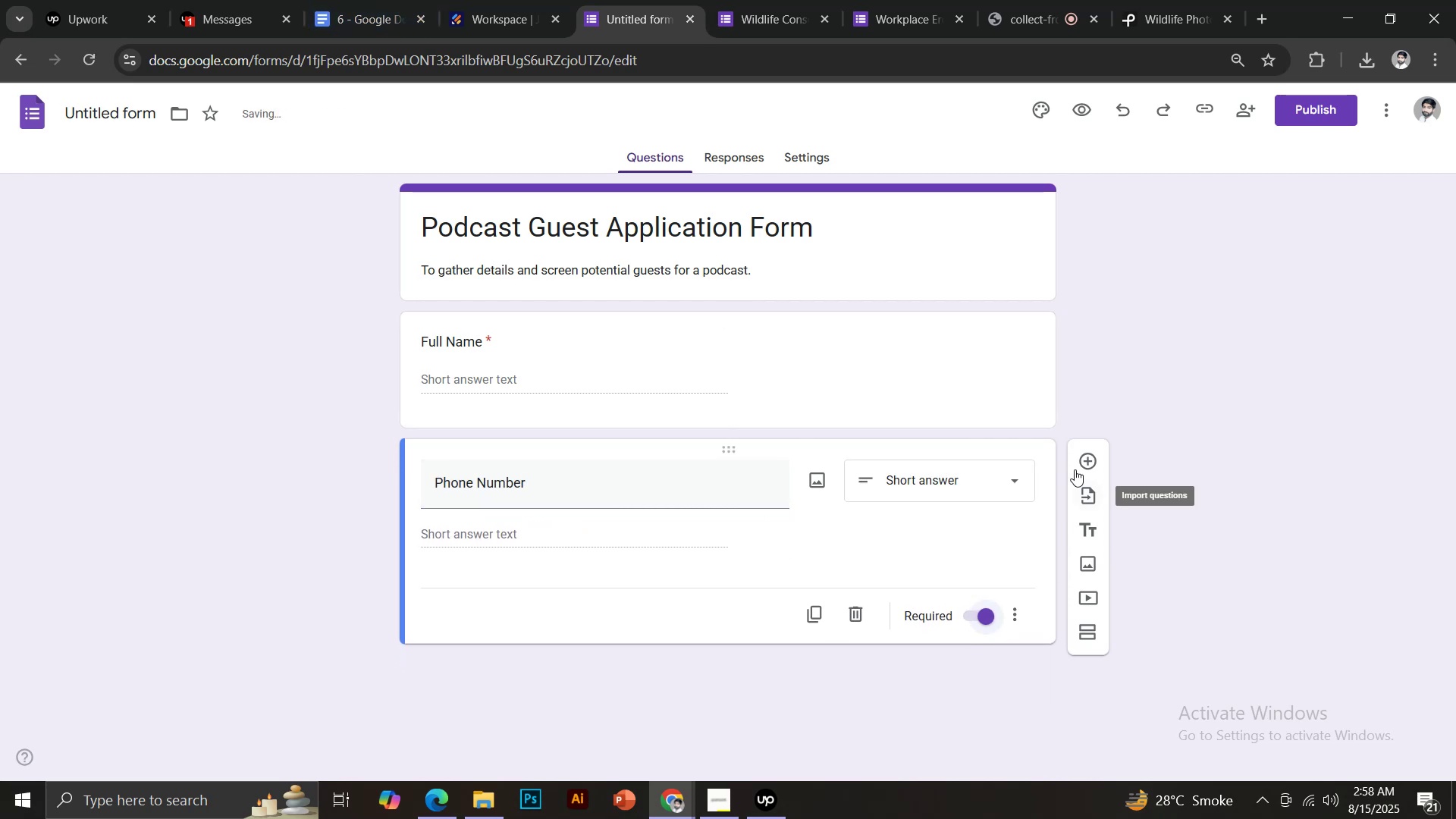 
left_click([1081, 460])
 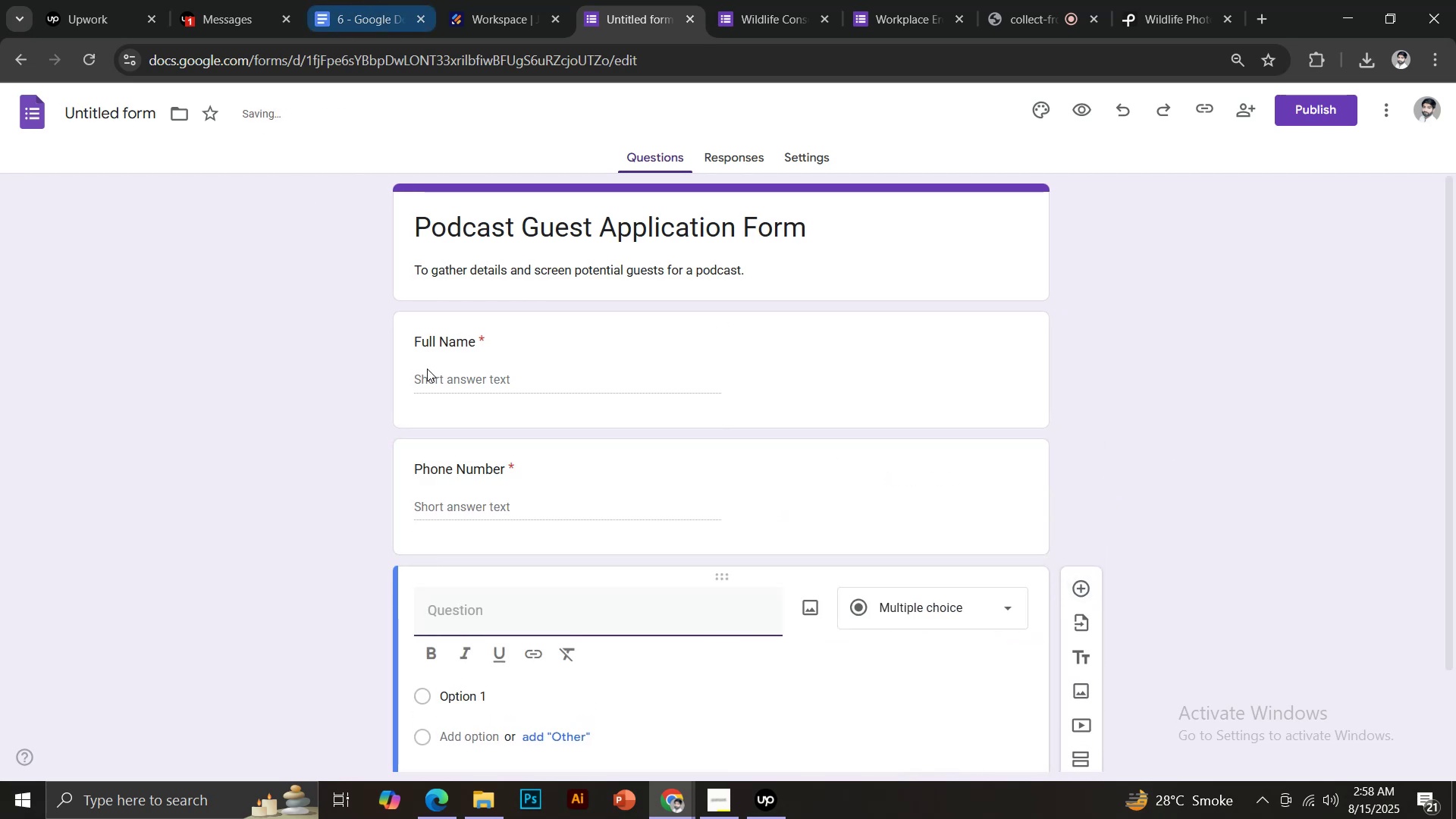 
scroll: coordinate [484, 466], scroll_direction: down, amount: 1.0
 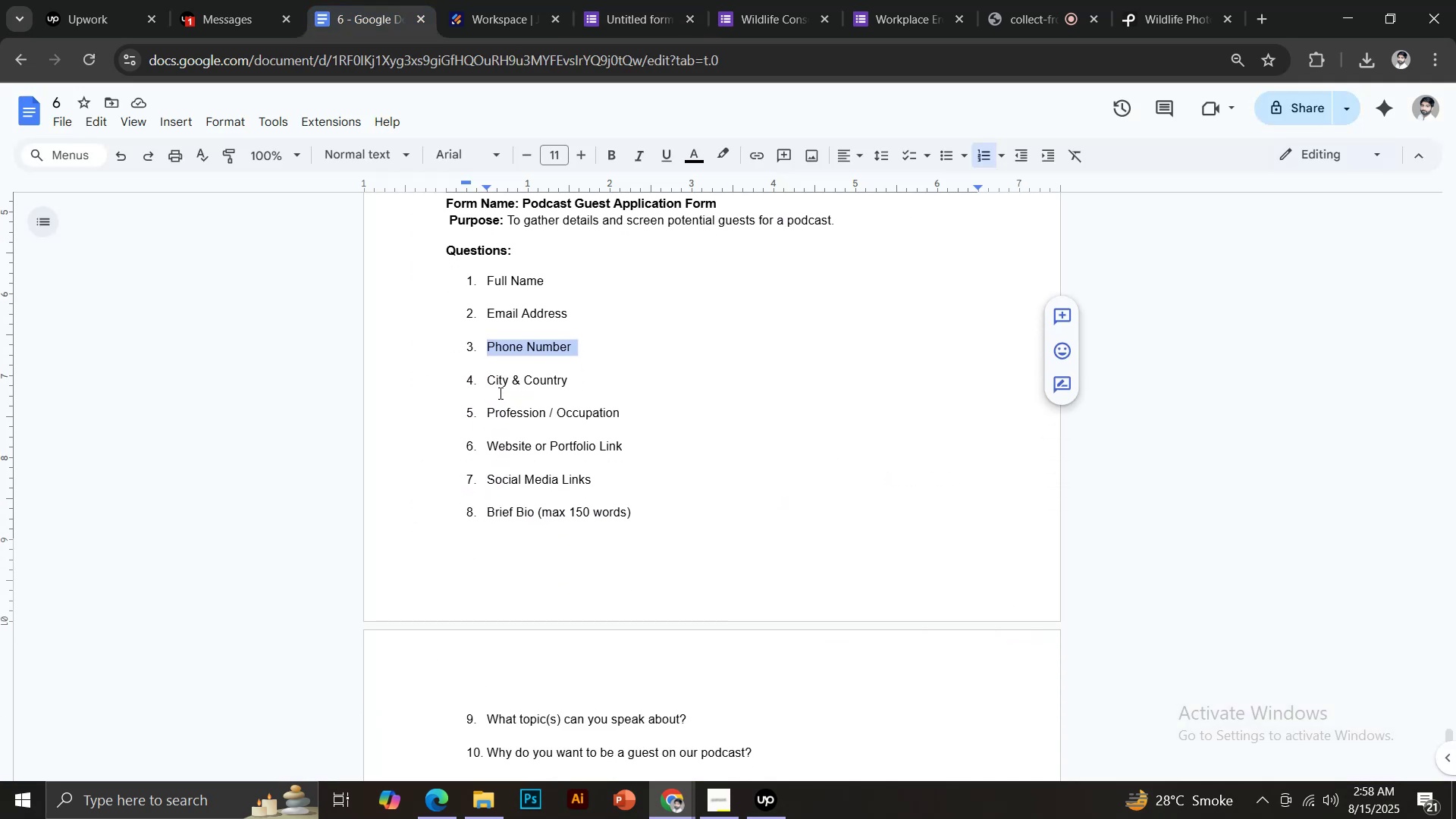 
left_click_drag(start_coordinate=[488, 380], to_coordinate=[582, 375])
 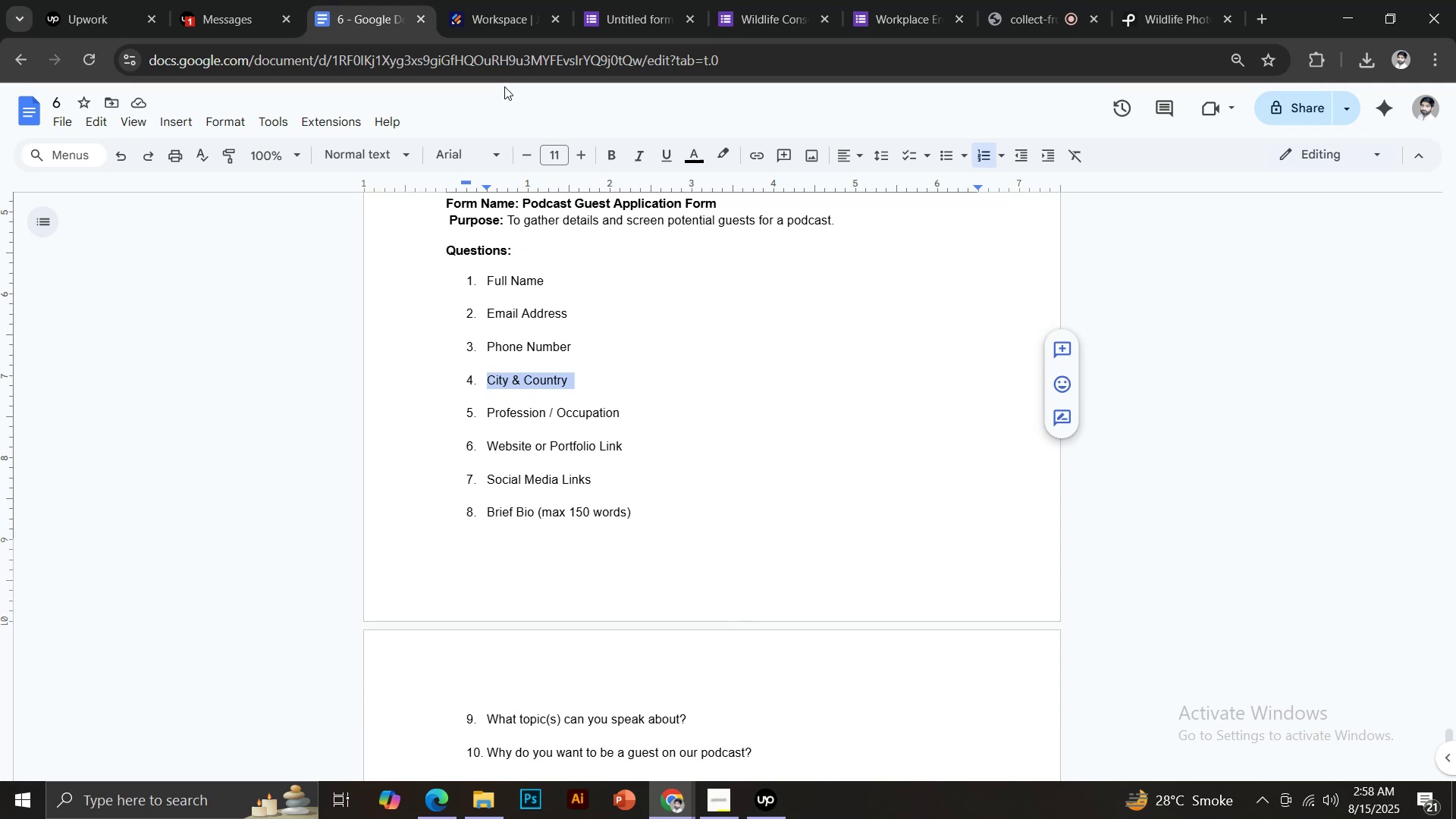 
key(Control+C)
 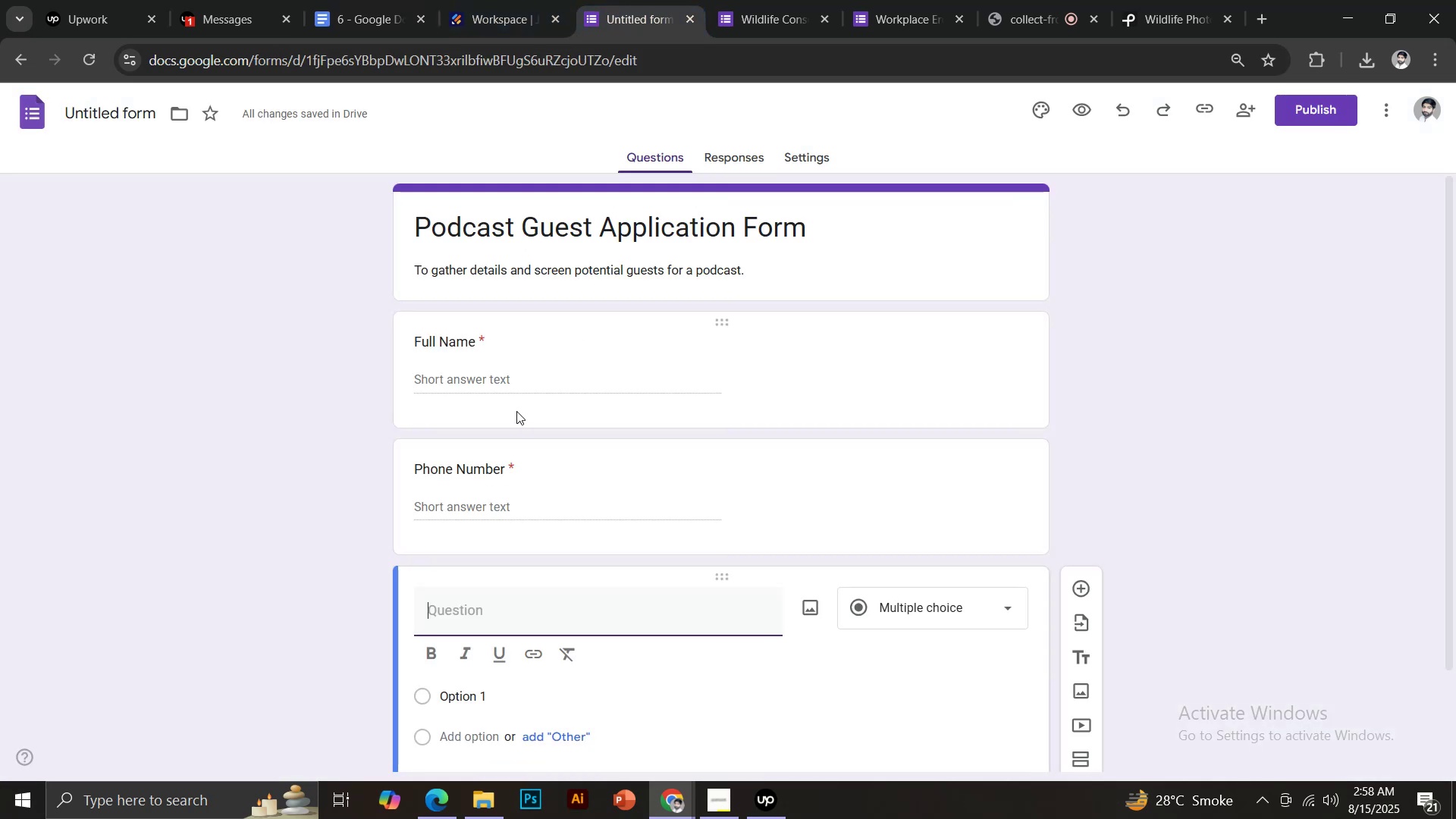 
key(Control+Shift+V)
 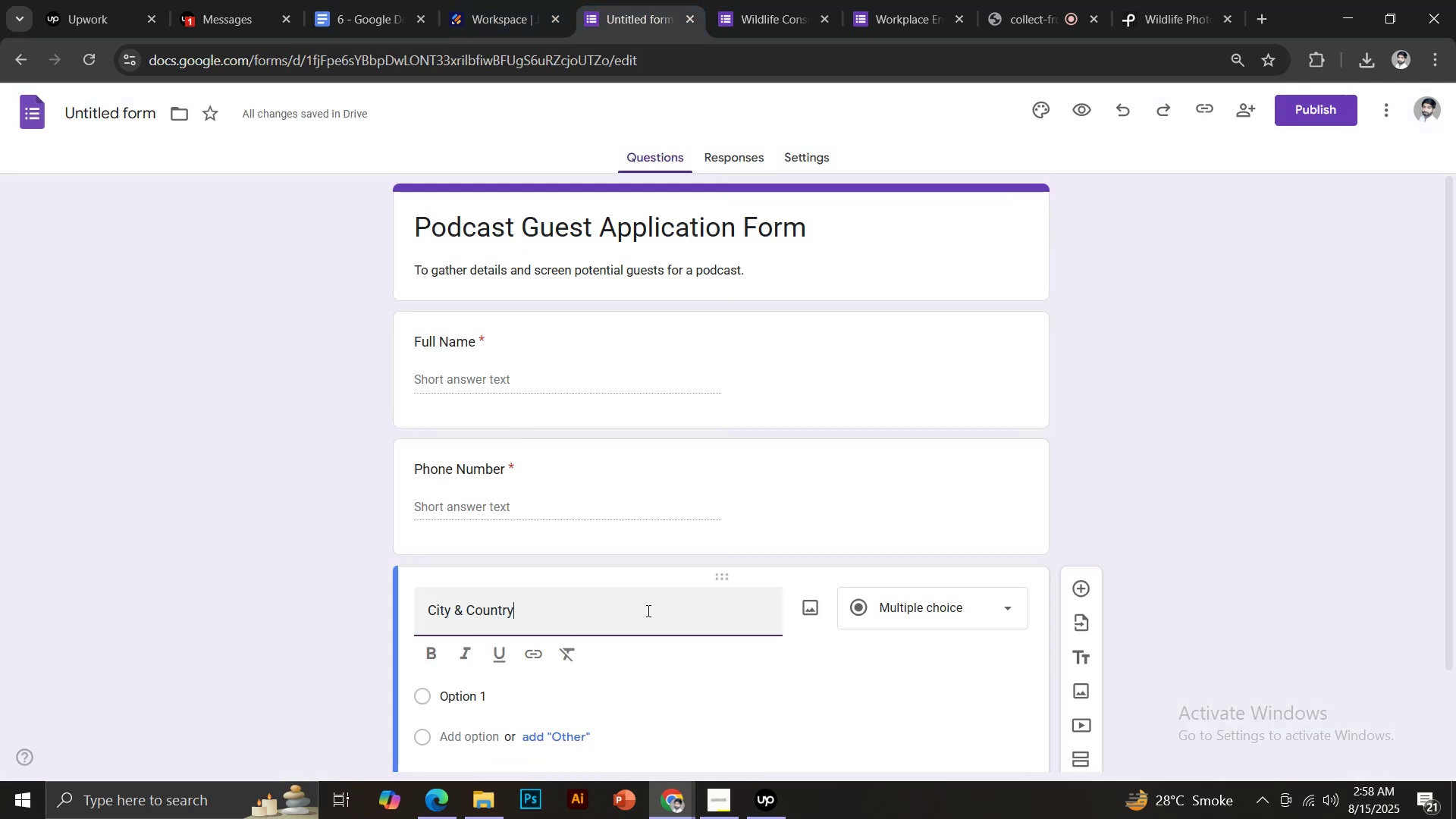 
scroll: coordinate [797, 600], scroll_direction: down, amount: 4.0
 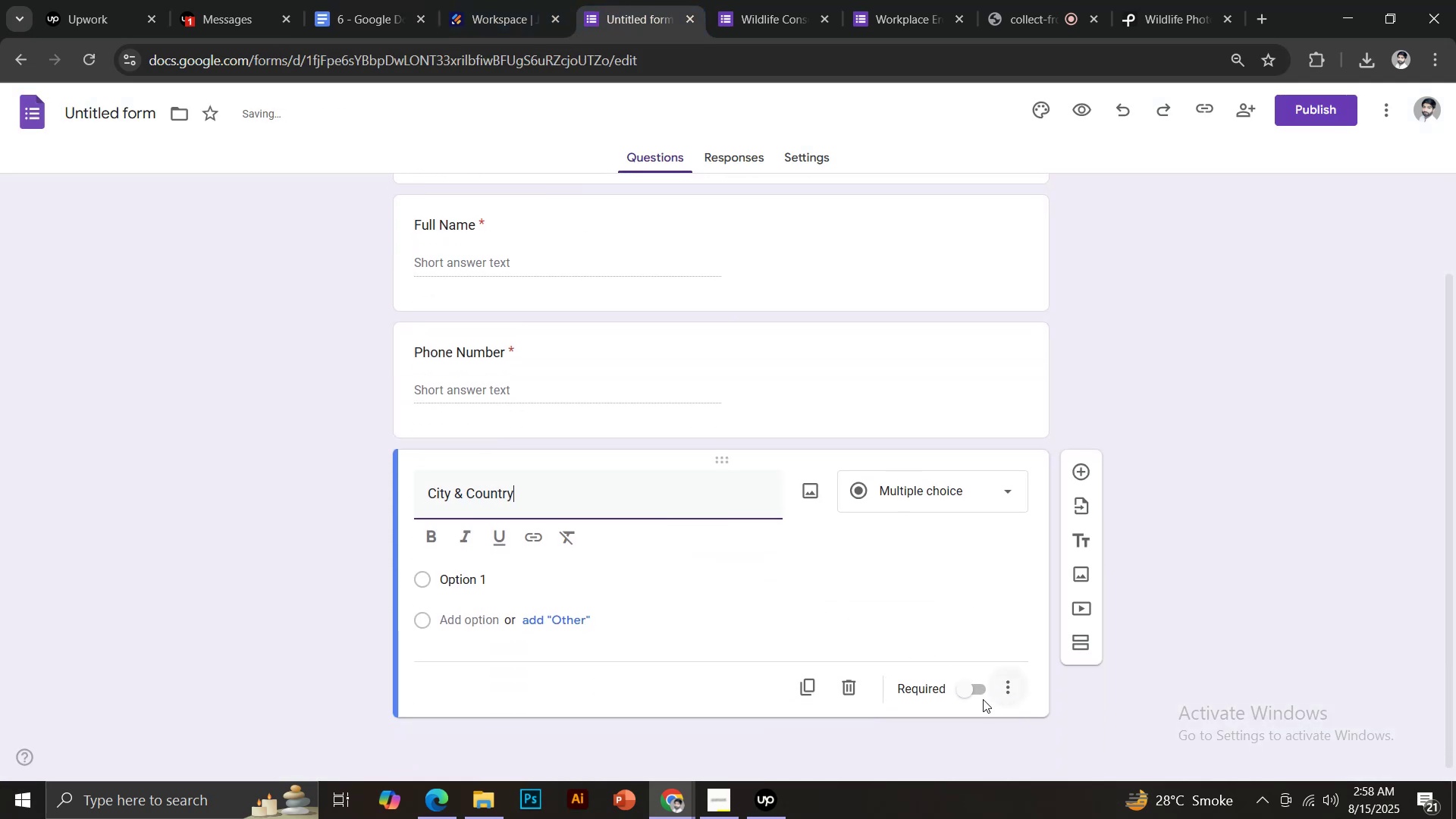 
left_click([978, 697])
 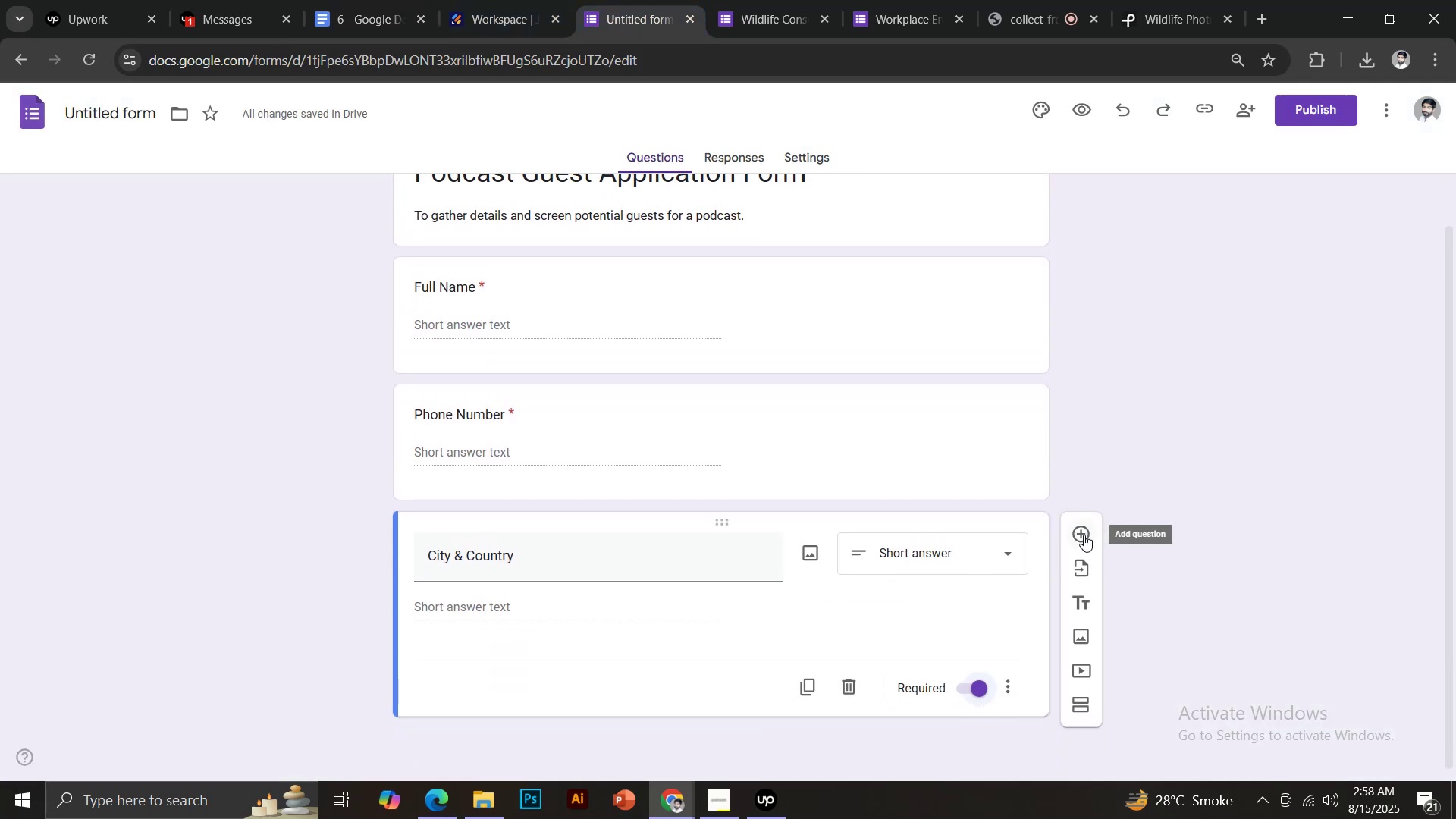 
left_click([1082, 535])
 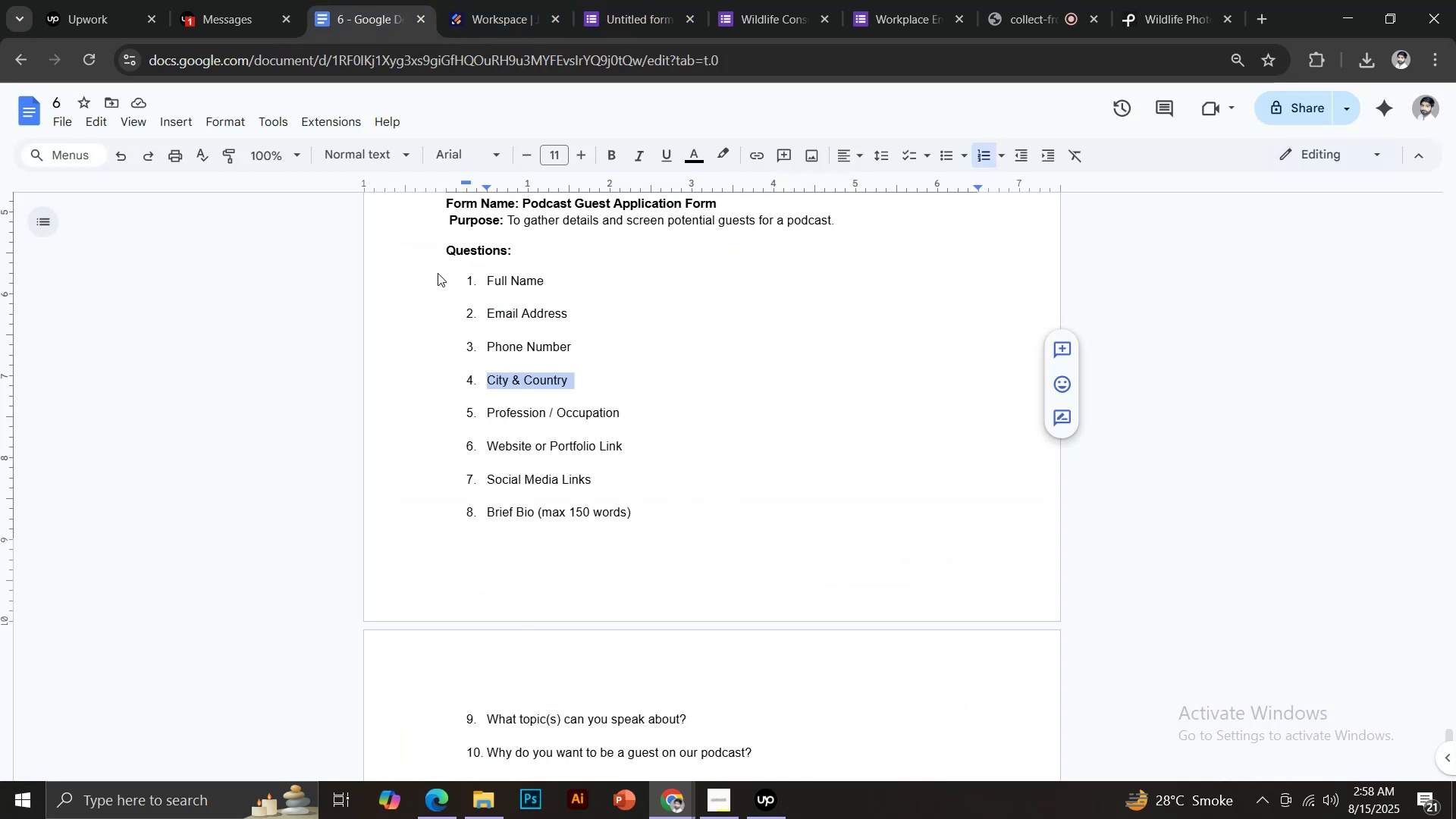 
left_click_drag(start_coordinate=[488, 314], to_coordinate=[571, 311])
 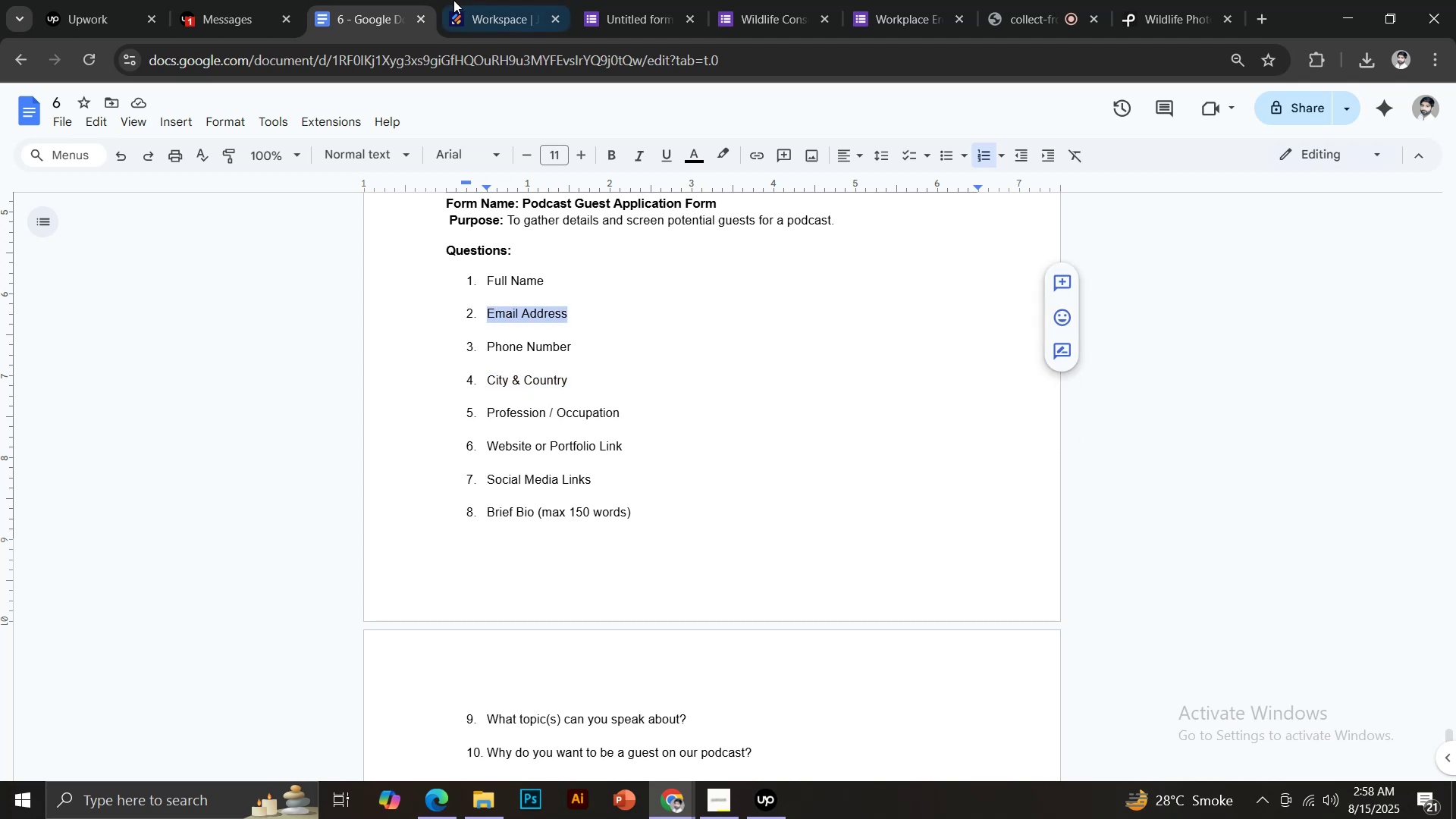 
key(Control+C)
 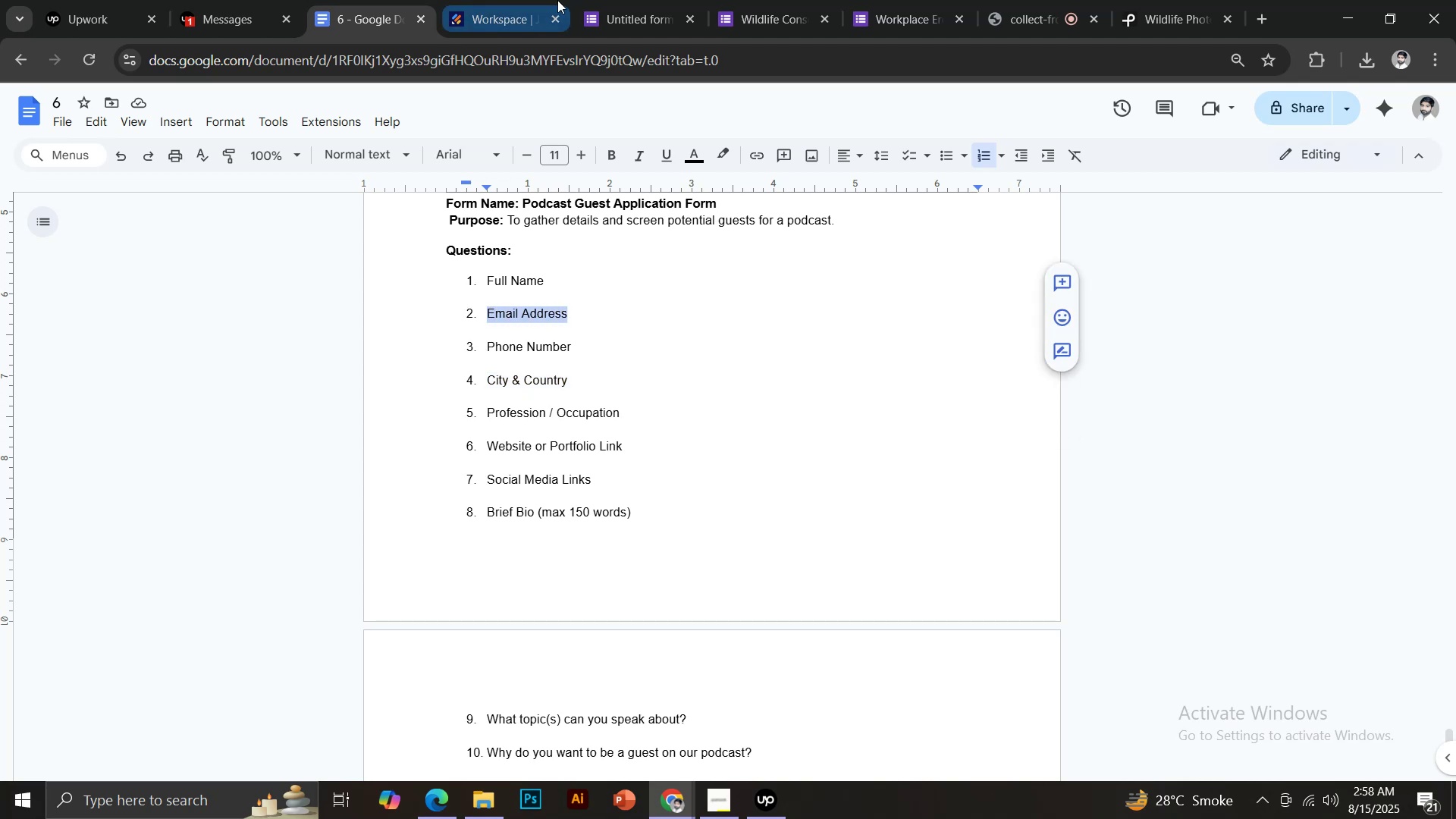 
left_click([626, 0])
 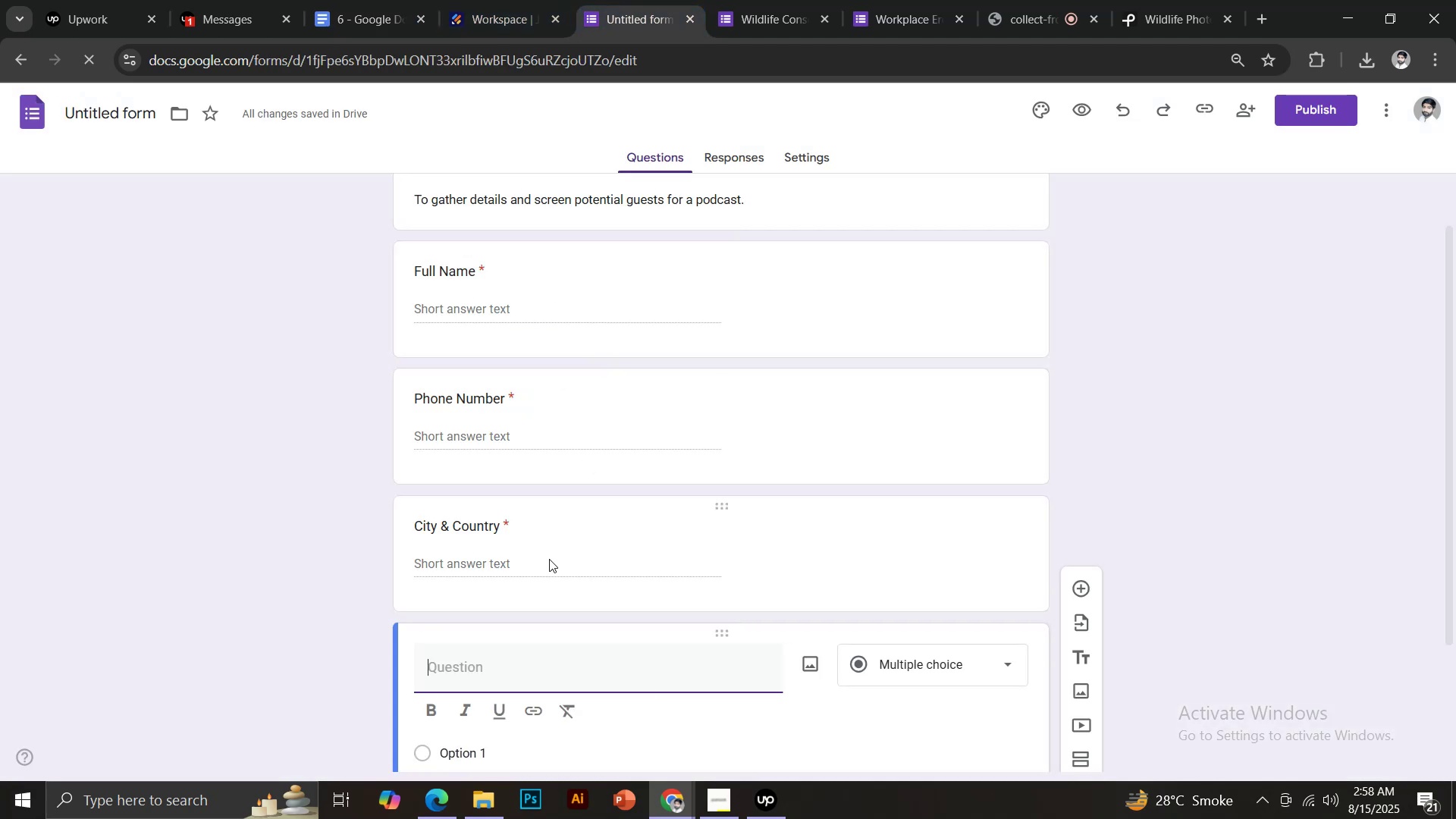 
key(Control+Shift+V)
 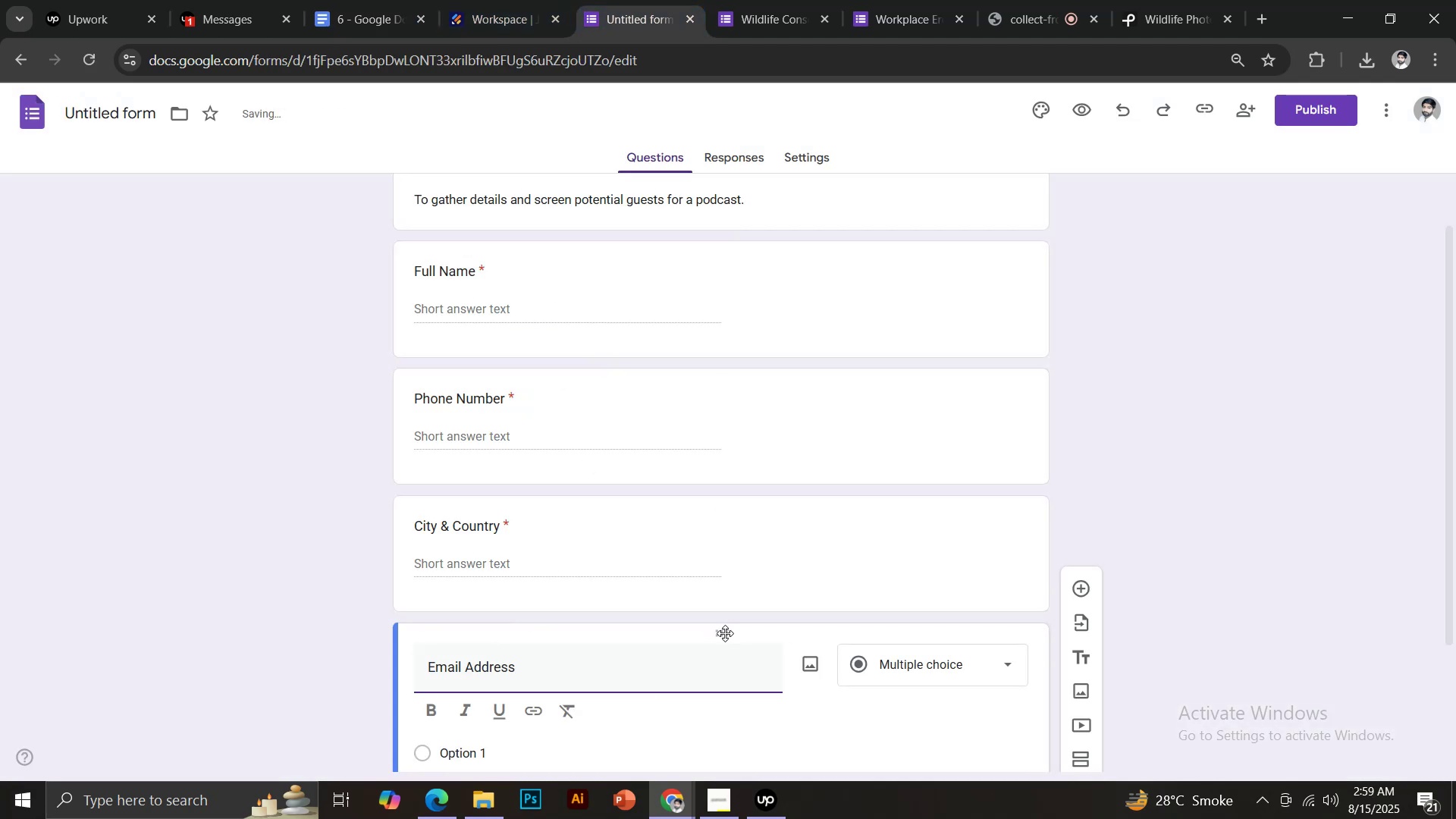 
left_click_drag(start_coordinate=[726, 632], to_coordinate=[710, 358])
 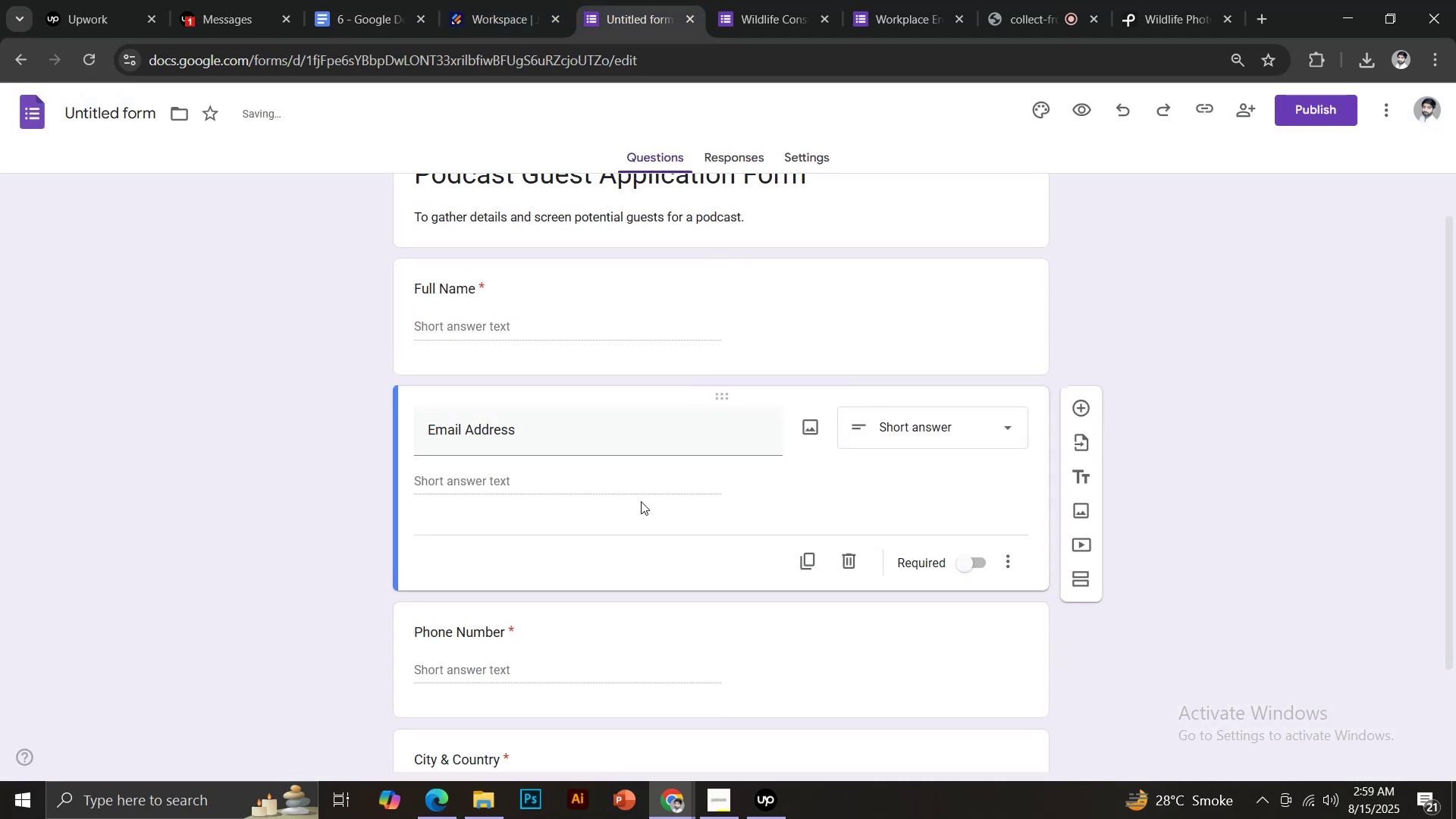 
scroll: coordinate [645, 500], scroll_direction: down, amount: 2.0
 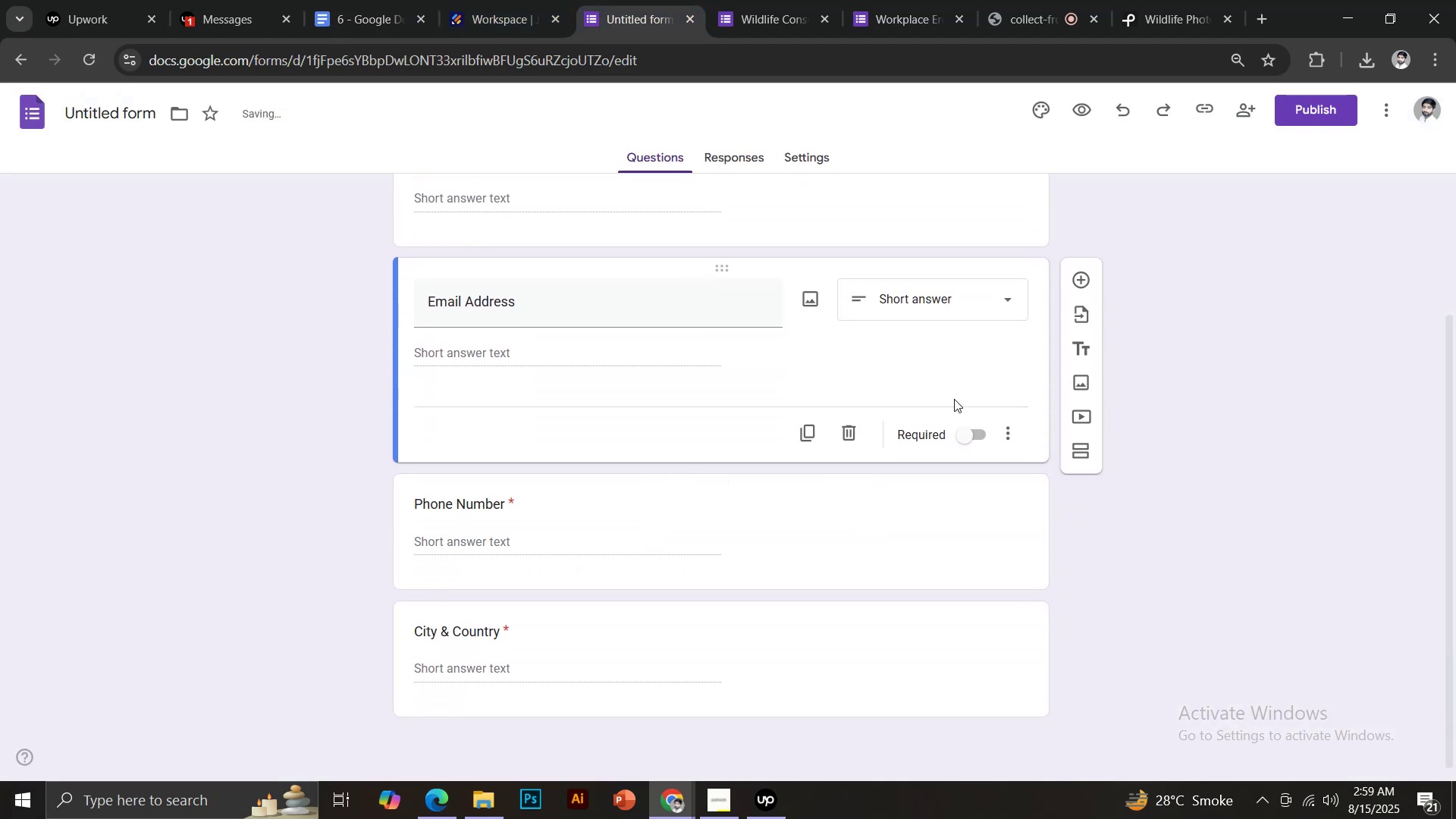 
left_click([973, 432])
 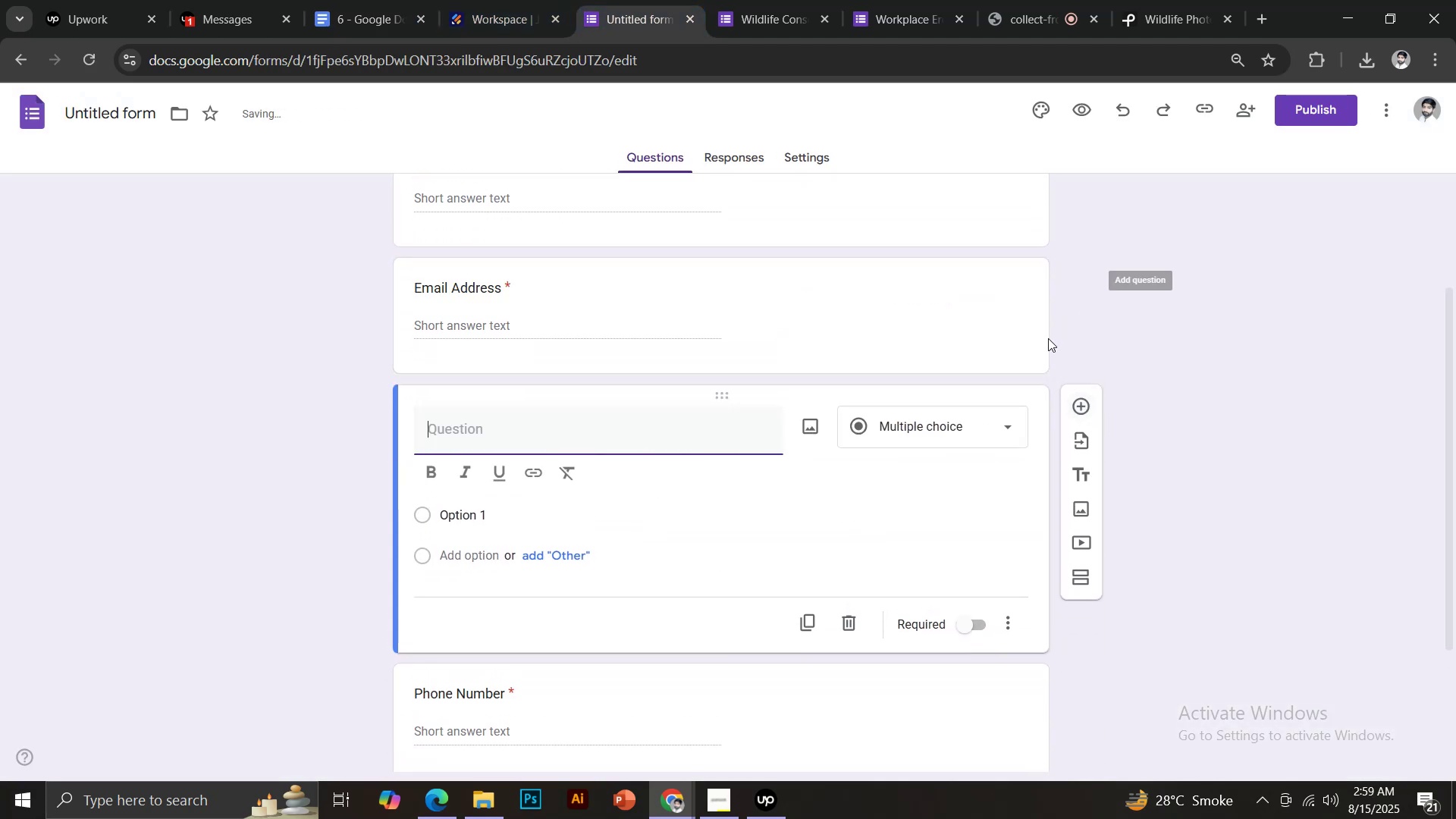 
key(Control+ControlLeft)
 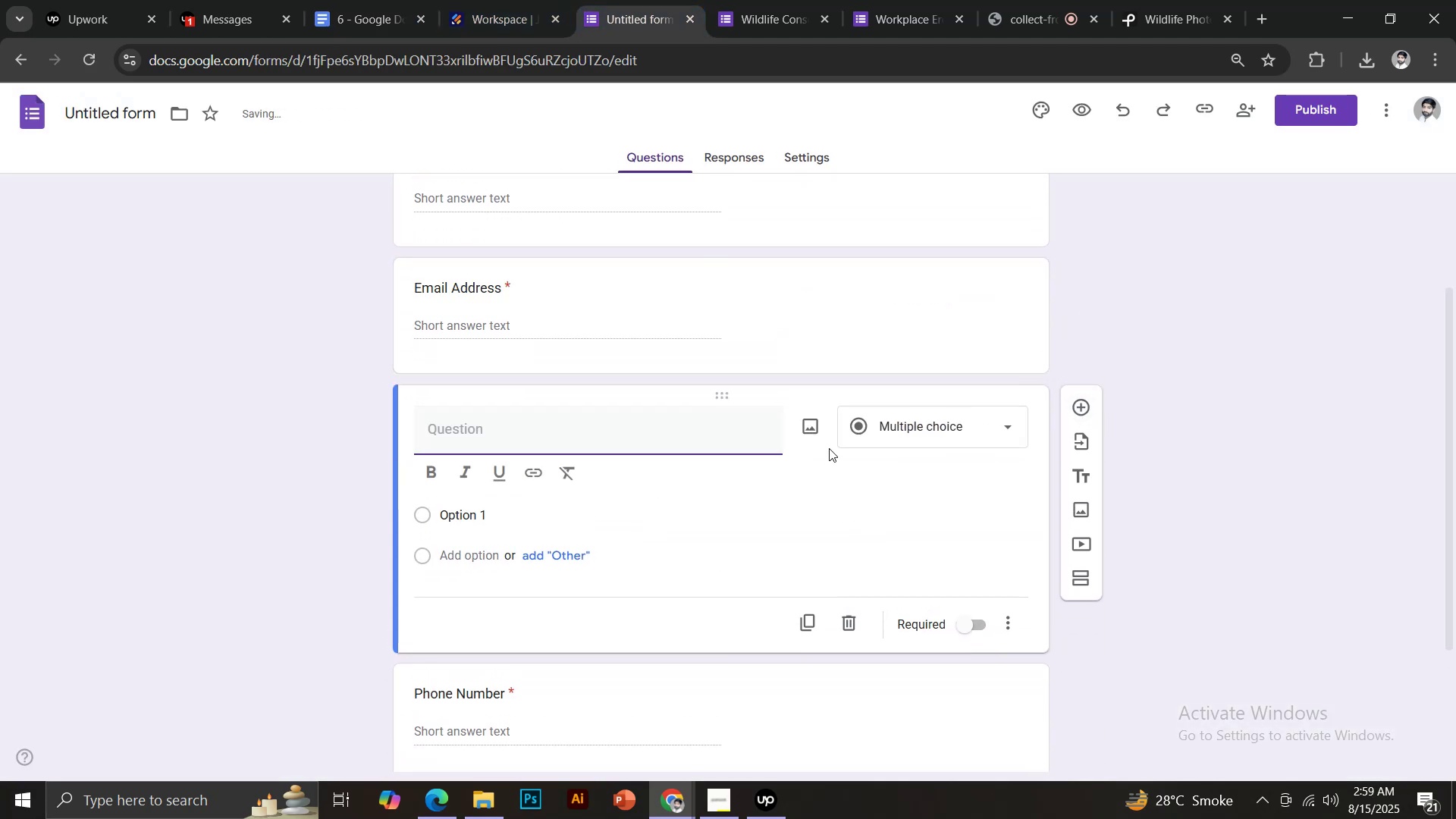 
key(Control+Z)
 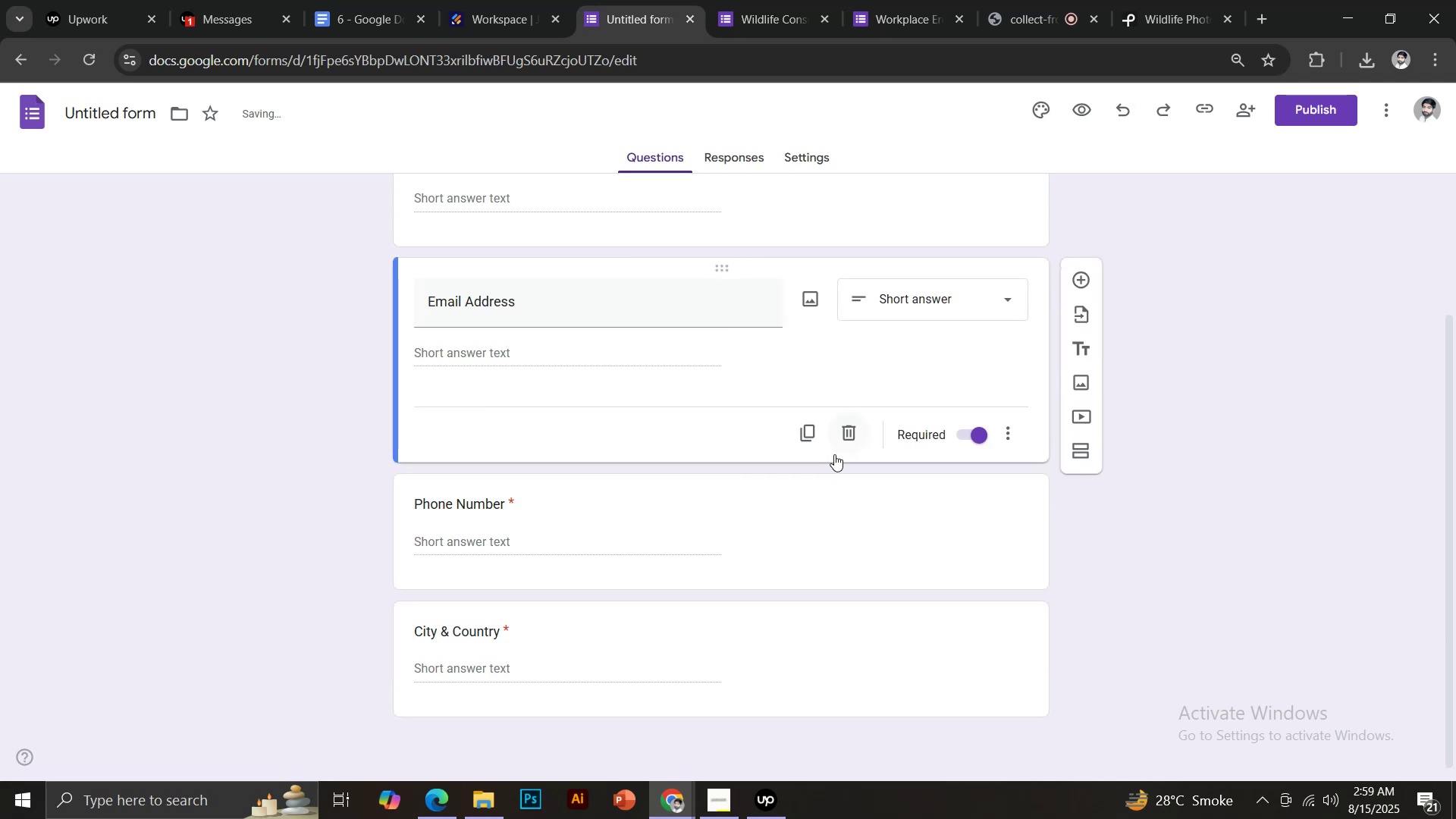 
scroll: coordinate [833, 485], scroll_direction: down, amount: 4.0
 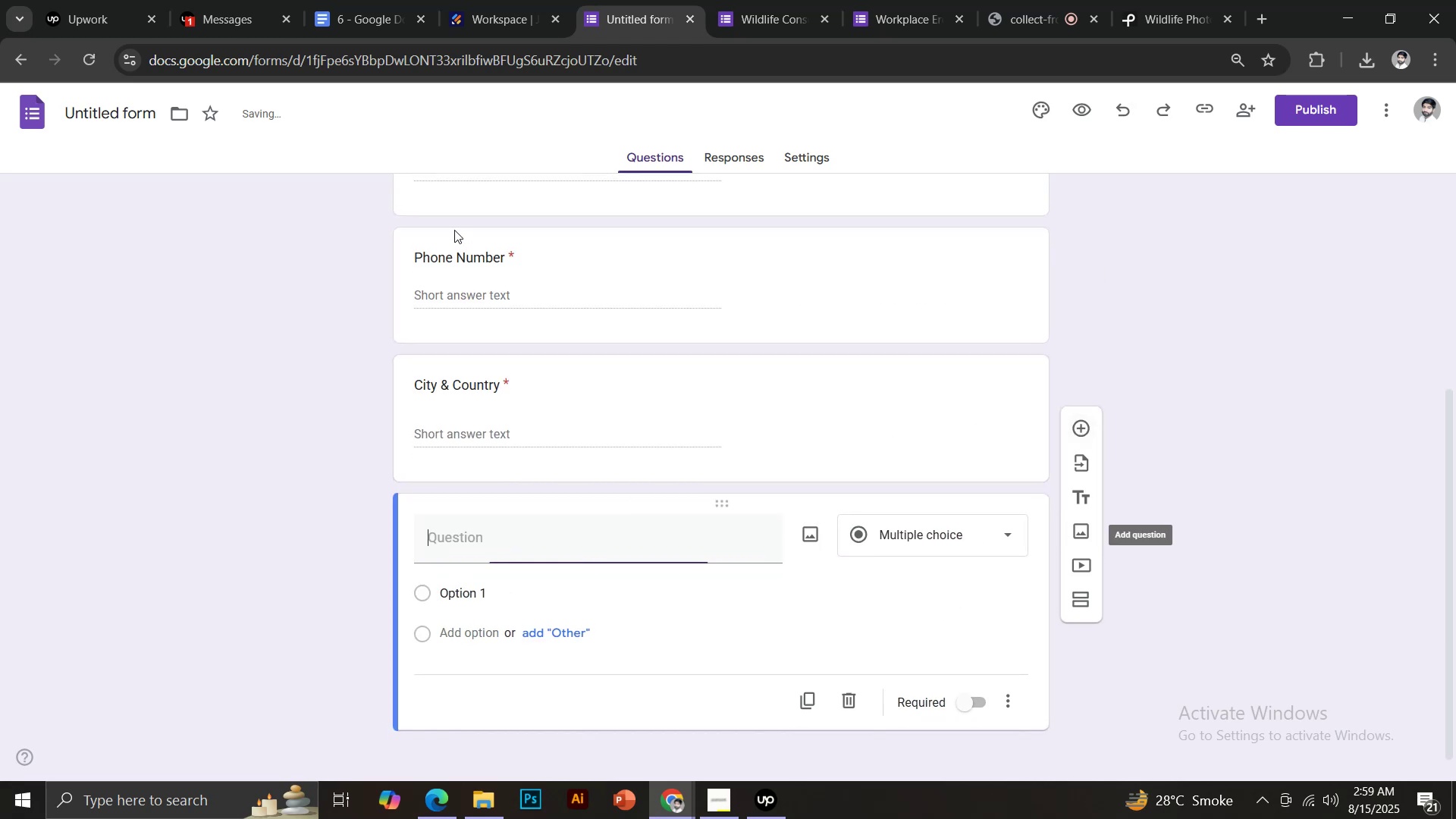 
left_click([360, 2])
 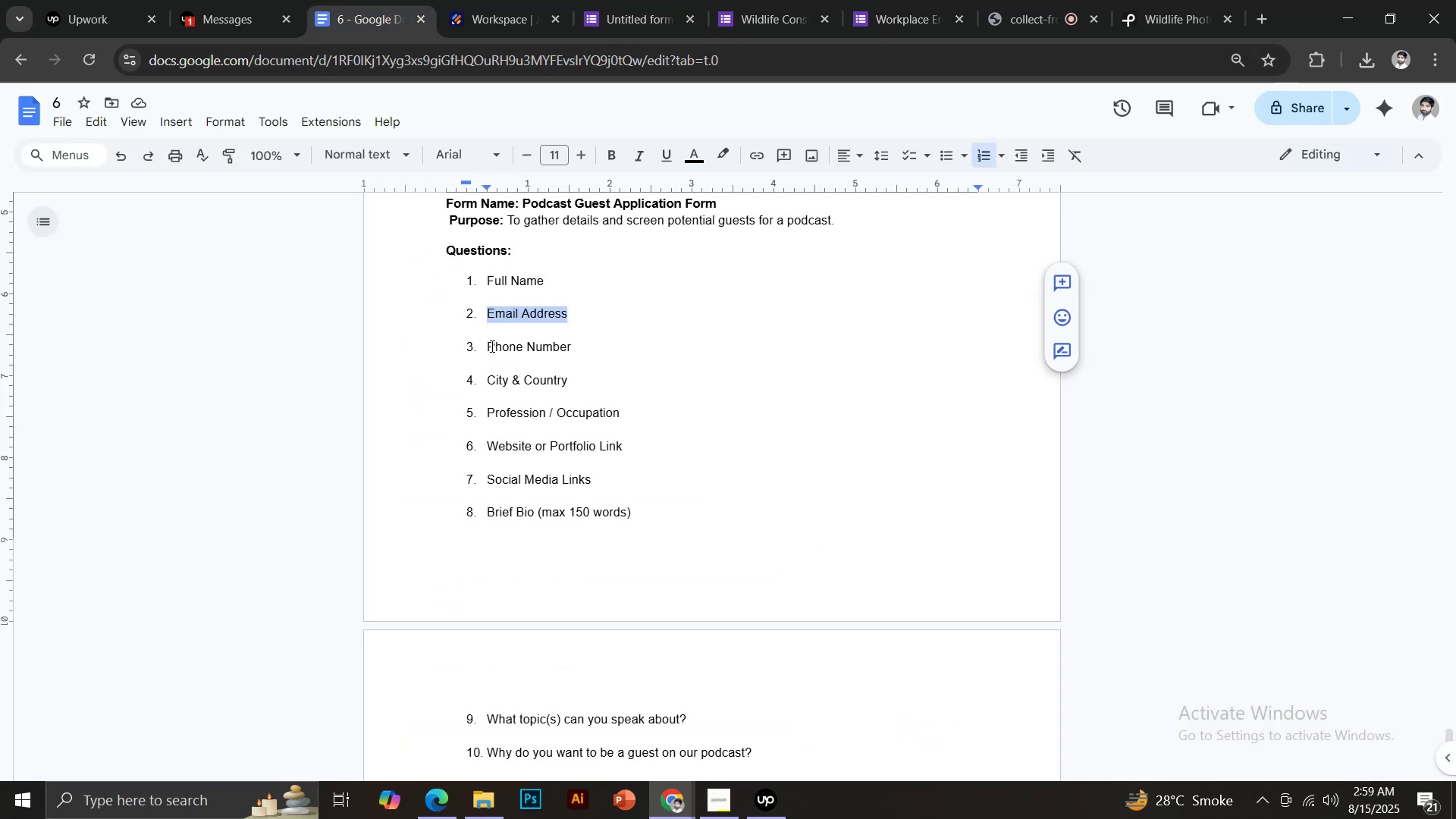 
left_click_drag(start_coordinate=[488, 346], to_coordinate=[544, 344])
 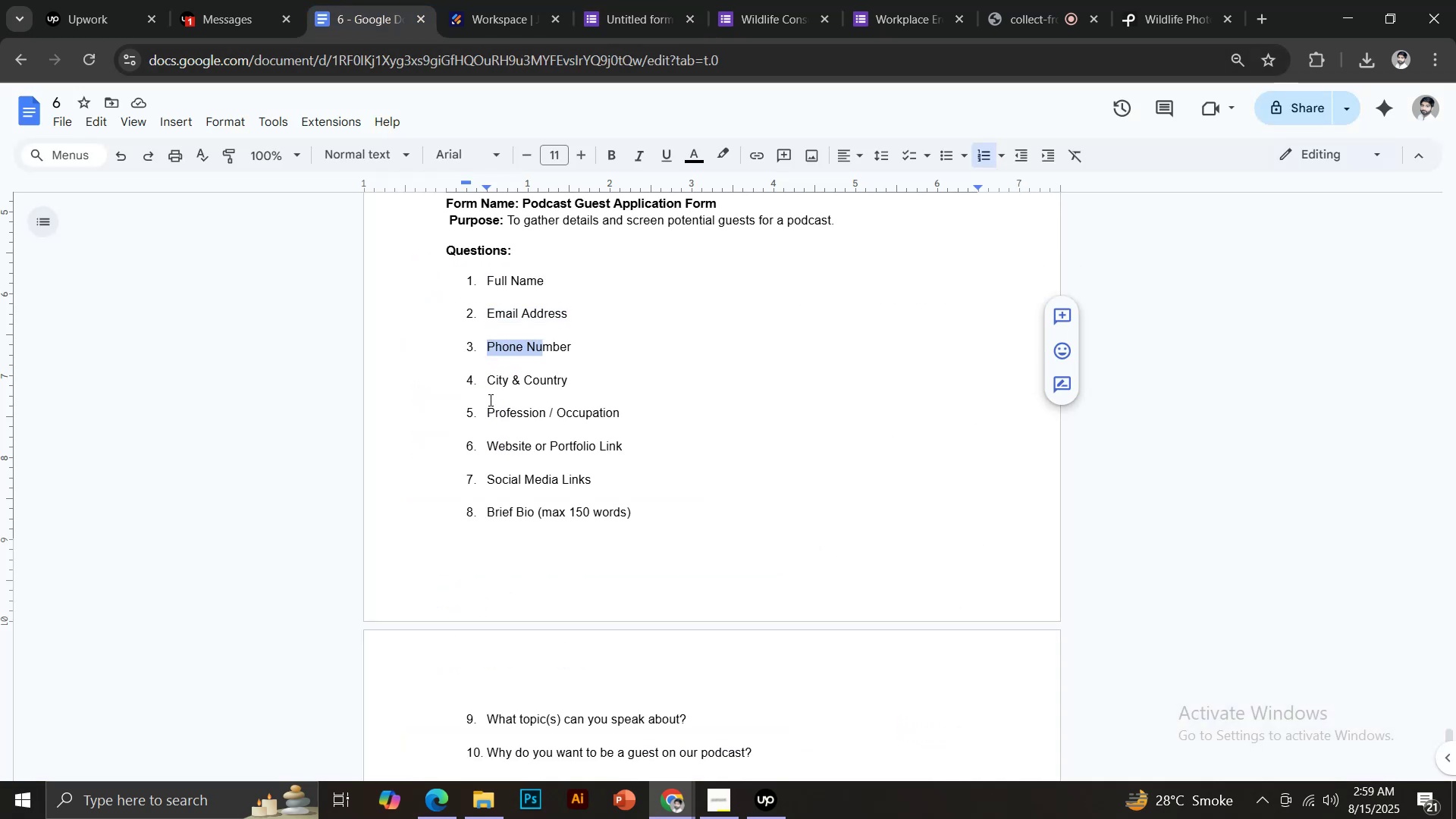 
left_click_drag(start_coordinate=[489, 407], to_coordinate=[629, 411])
 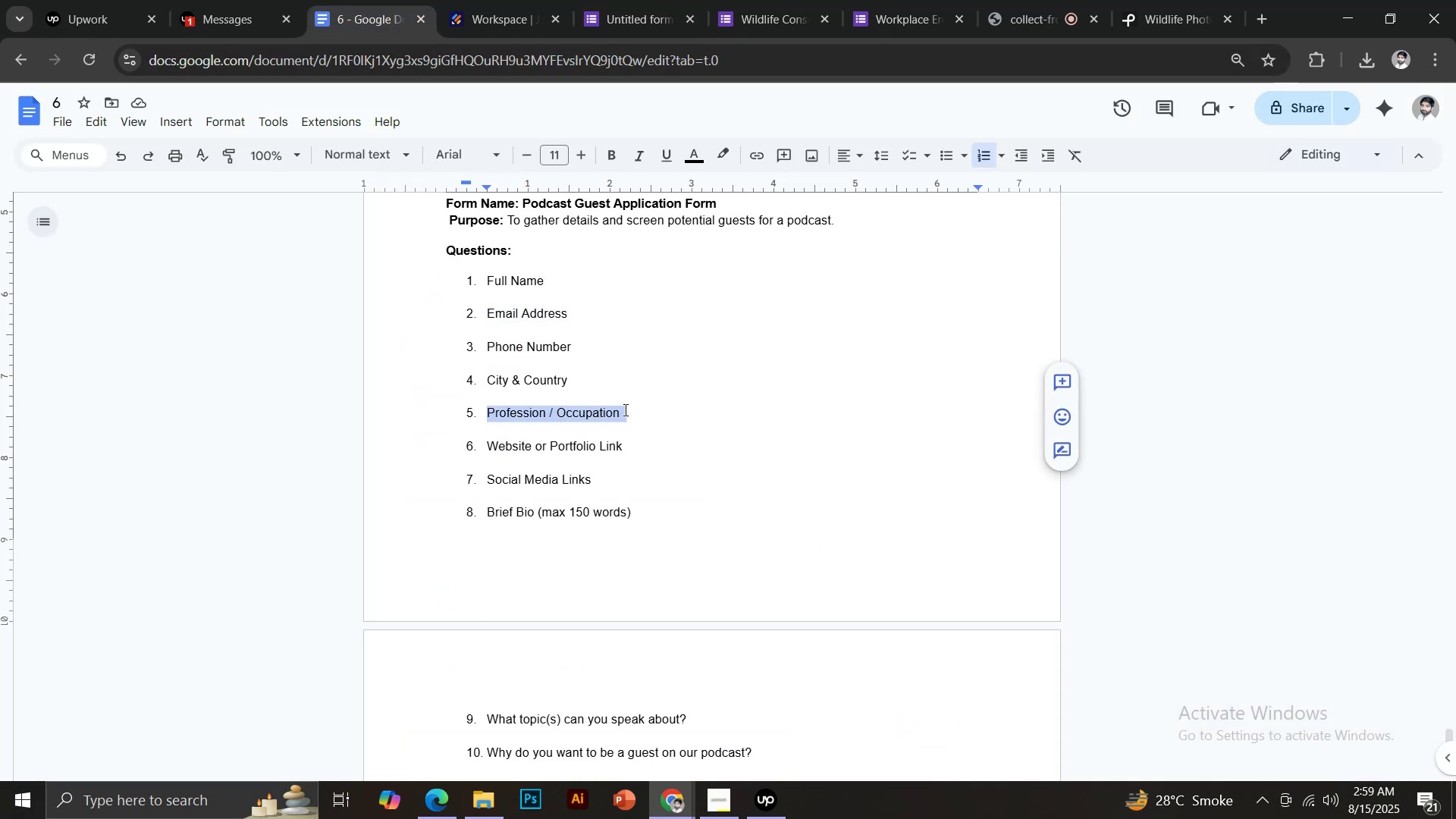 
key(Control+C)
 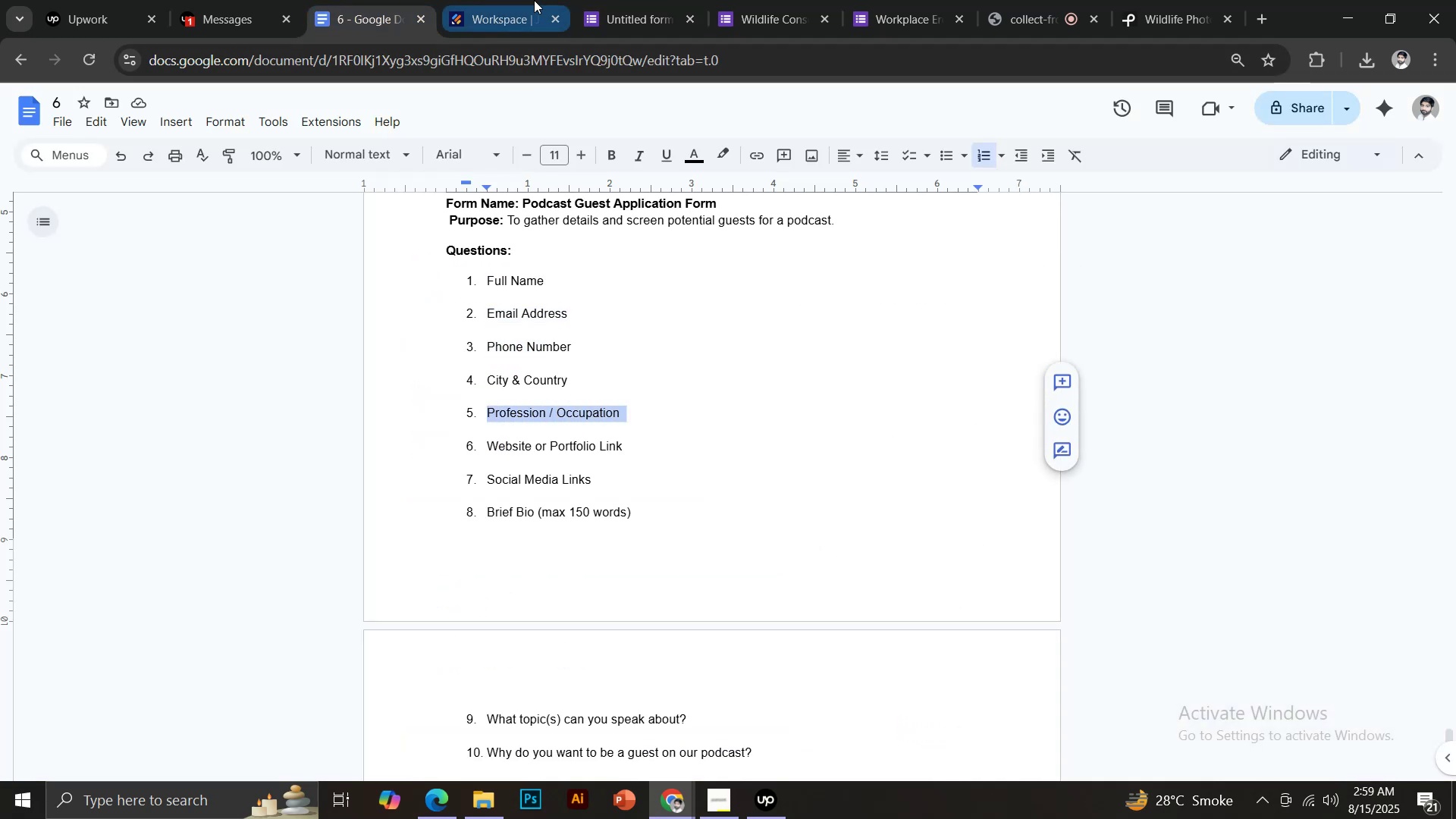 
left_click([629, 0])
 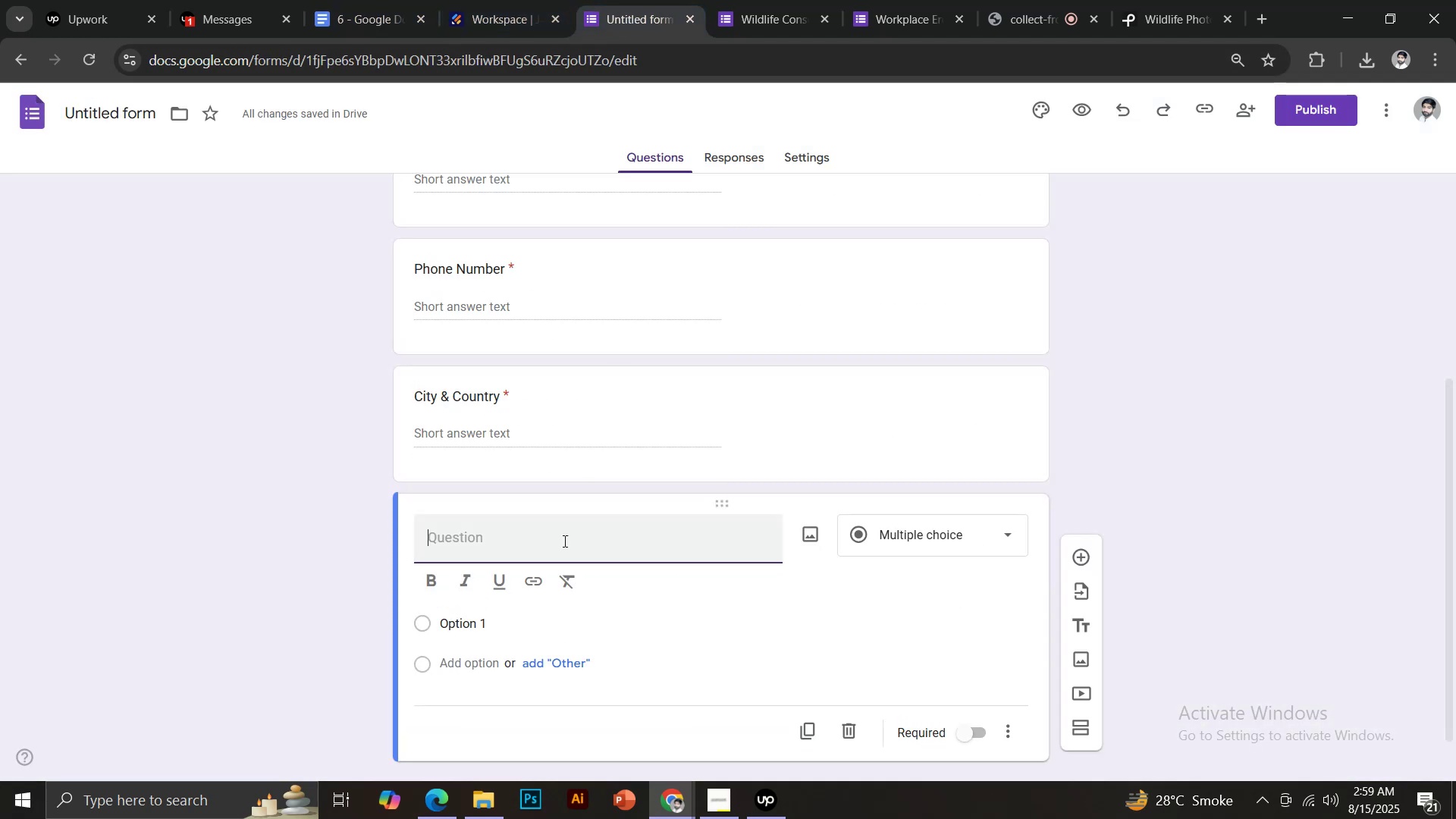 
key(Control+Shift+V)
 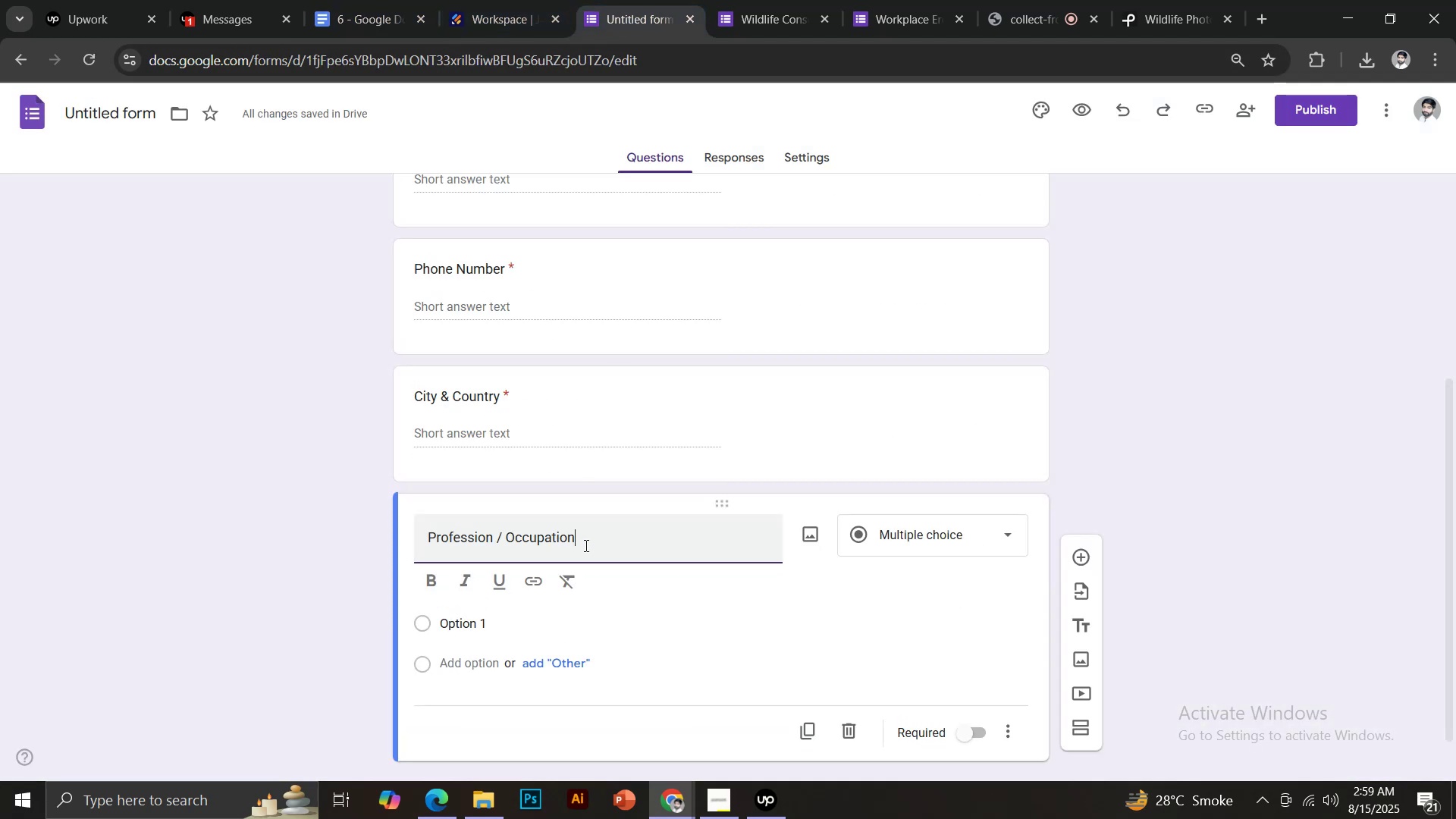 
scroll: coordinate [592, 544], scroll_direction: down, amount: 1.0
 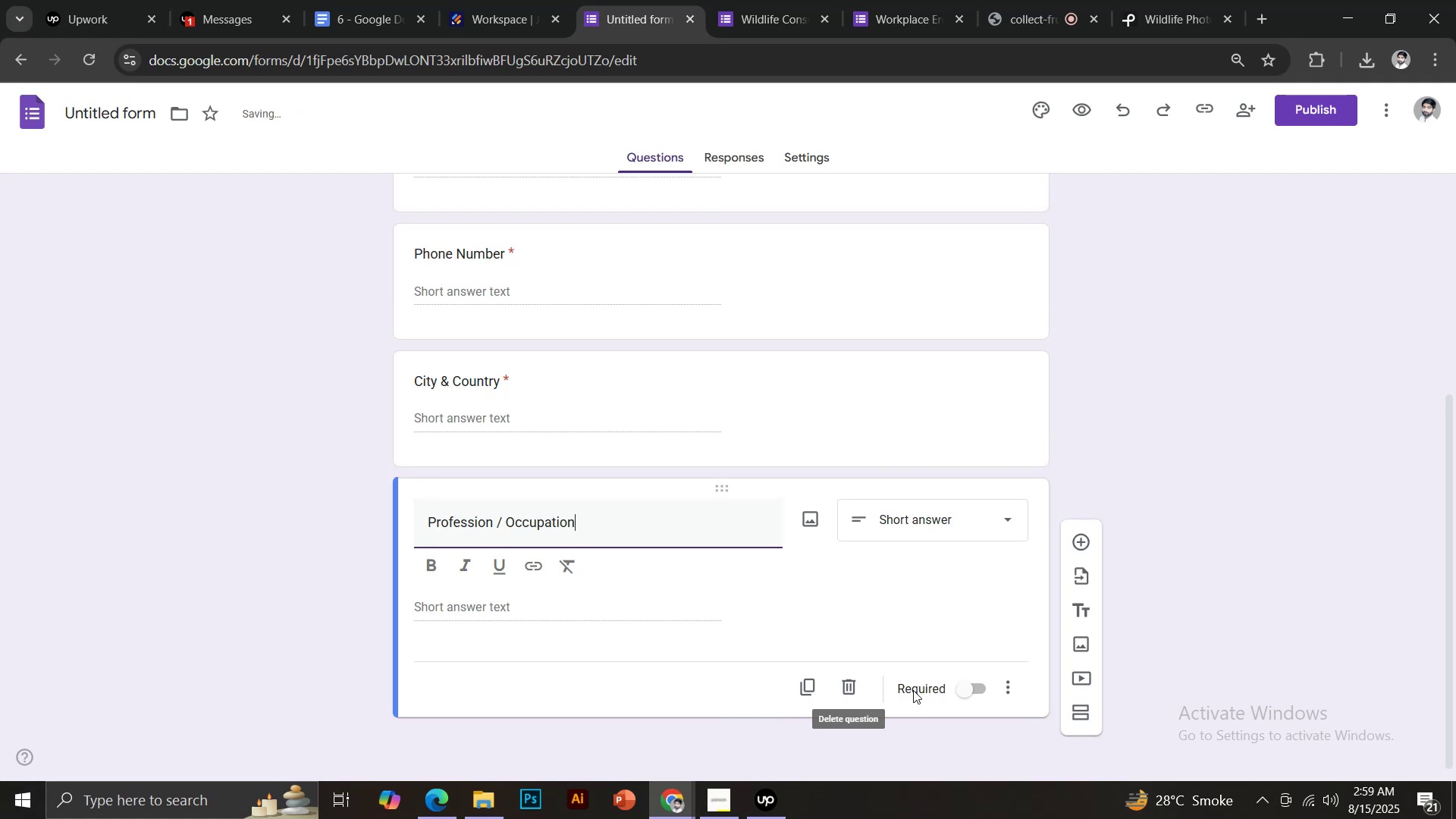 
left_click([960, 690])
 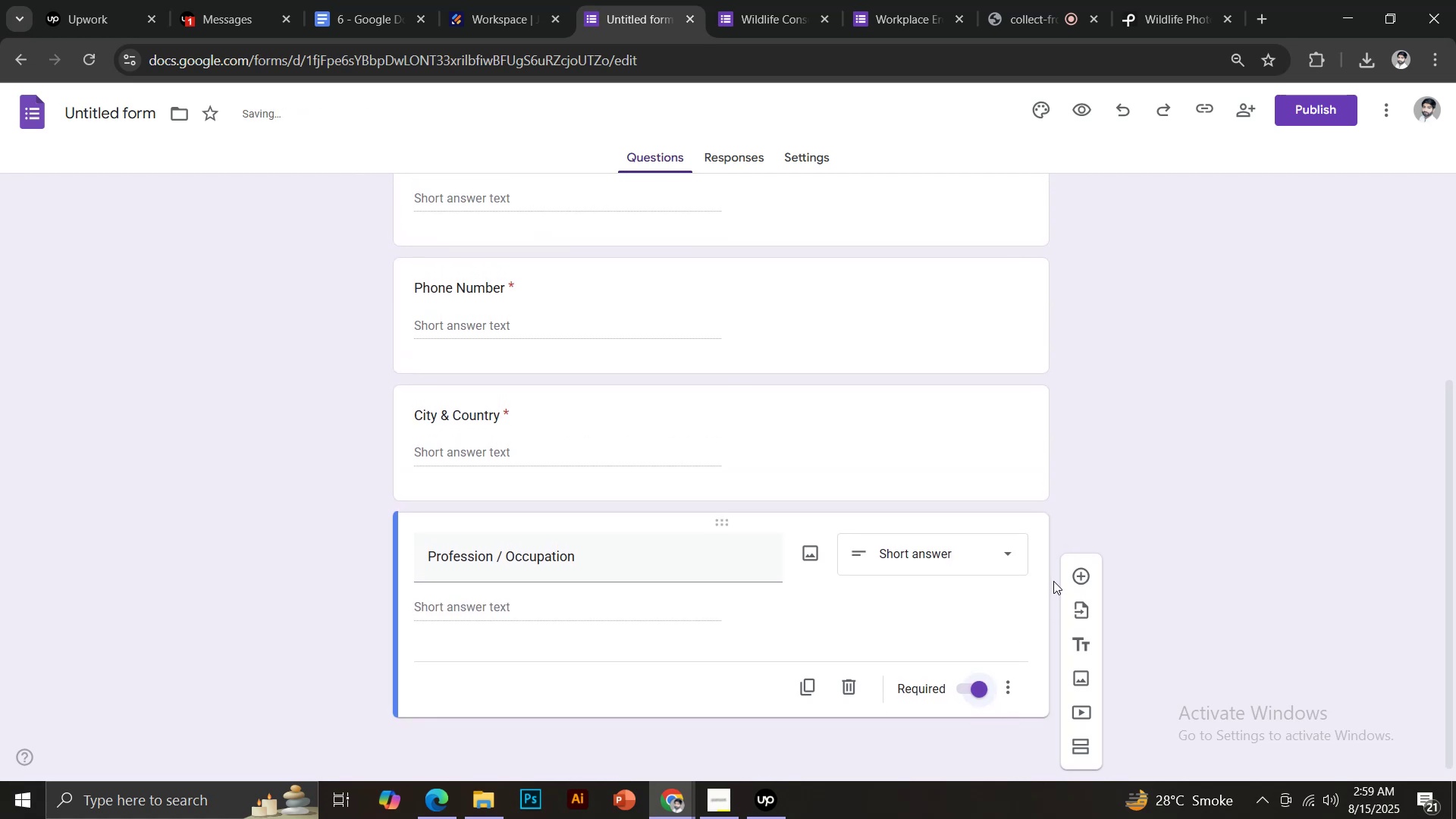 
left_click([1075, 576])
 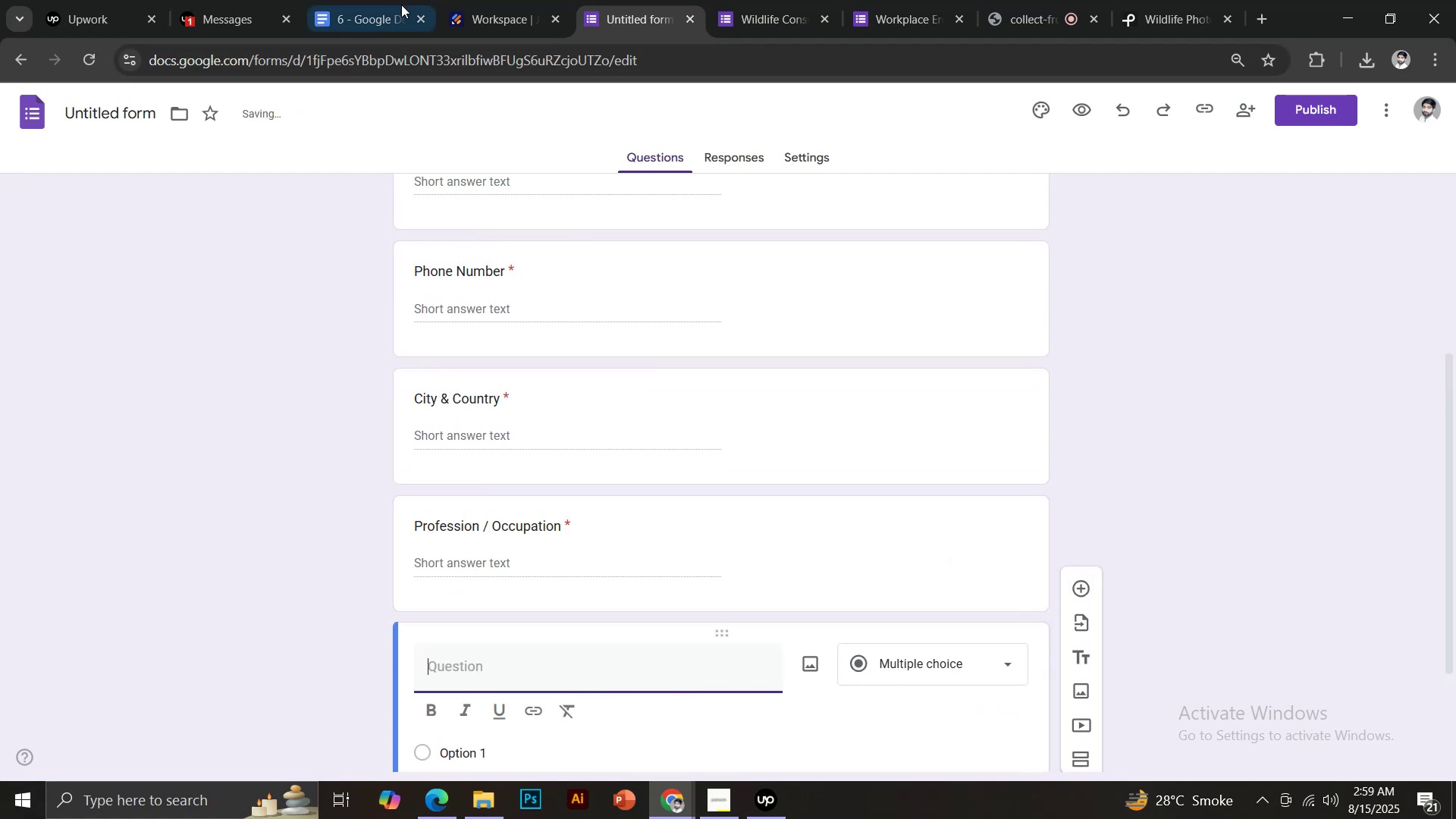 
left_click([392, 0])
 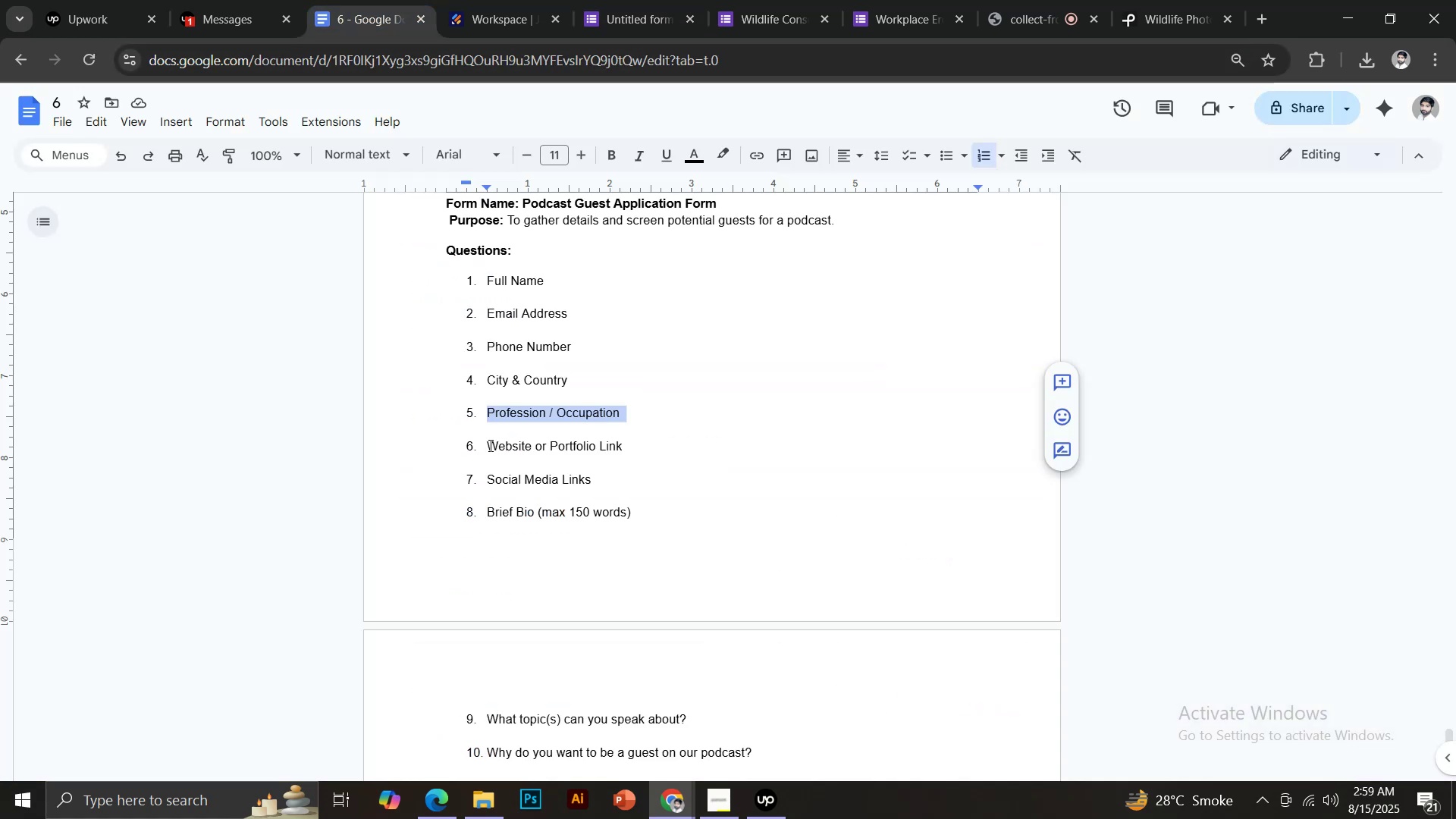 
left_click_drag(start_coordinate=[488, 445], to_coordinate=[667, 445])
 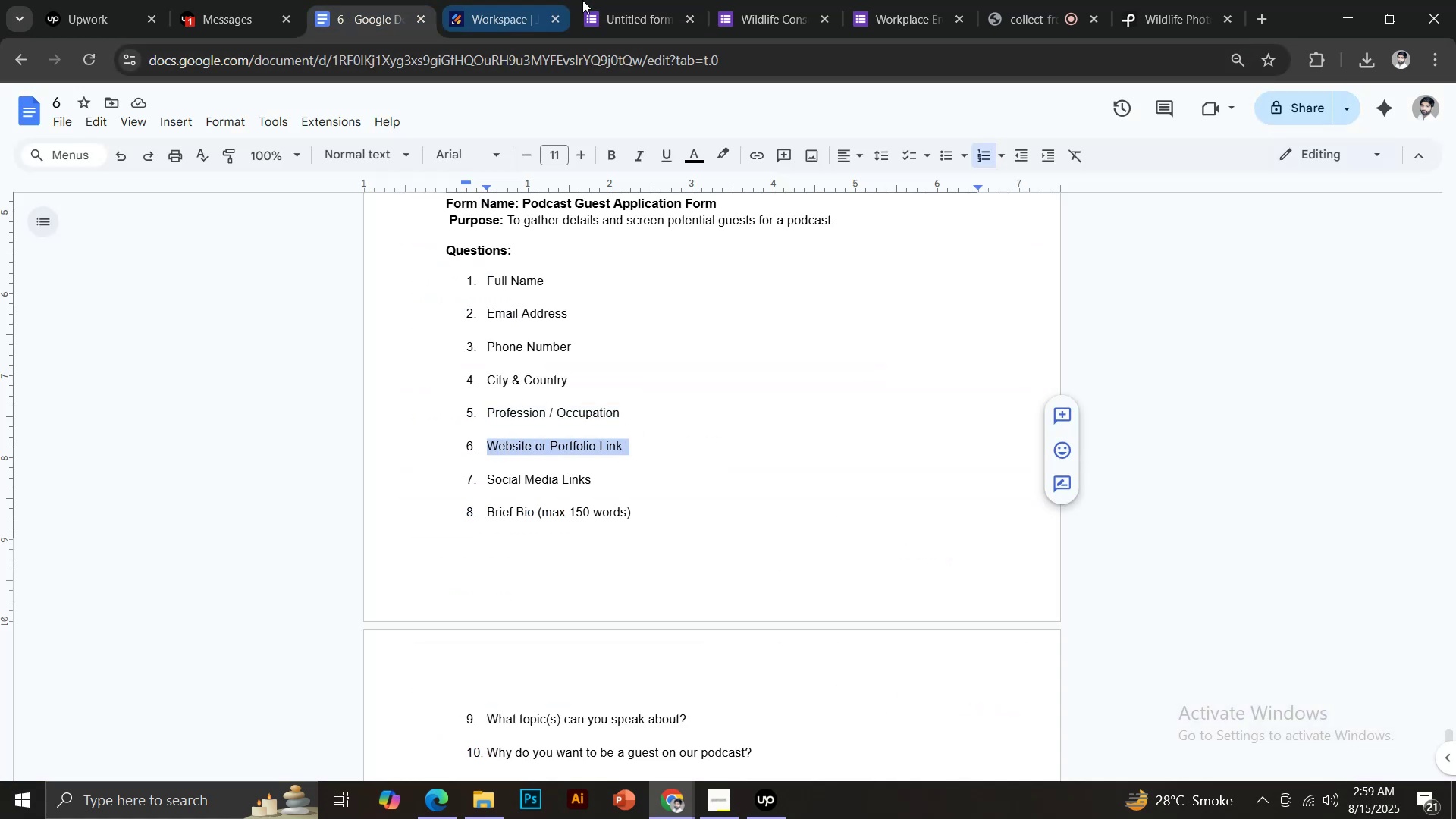 
key(Control+C)
 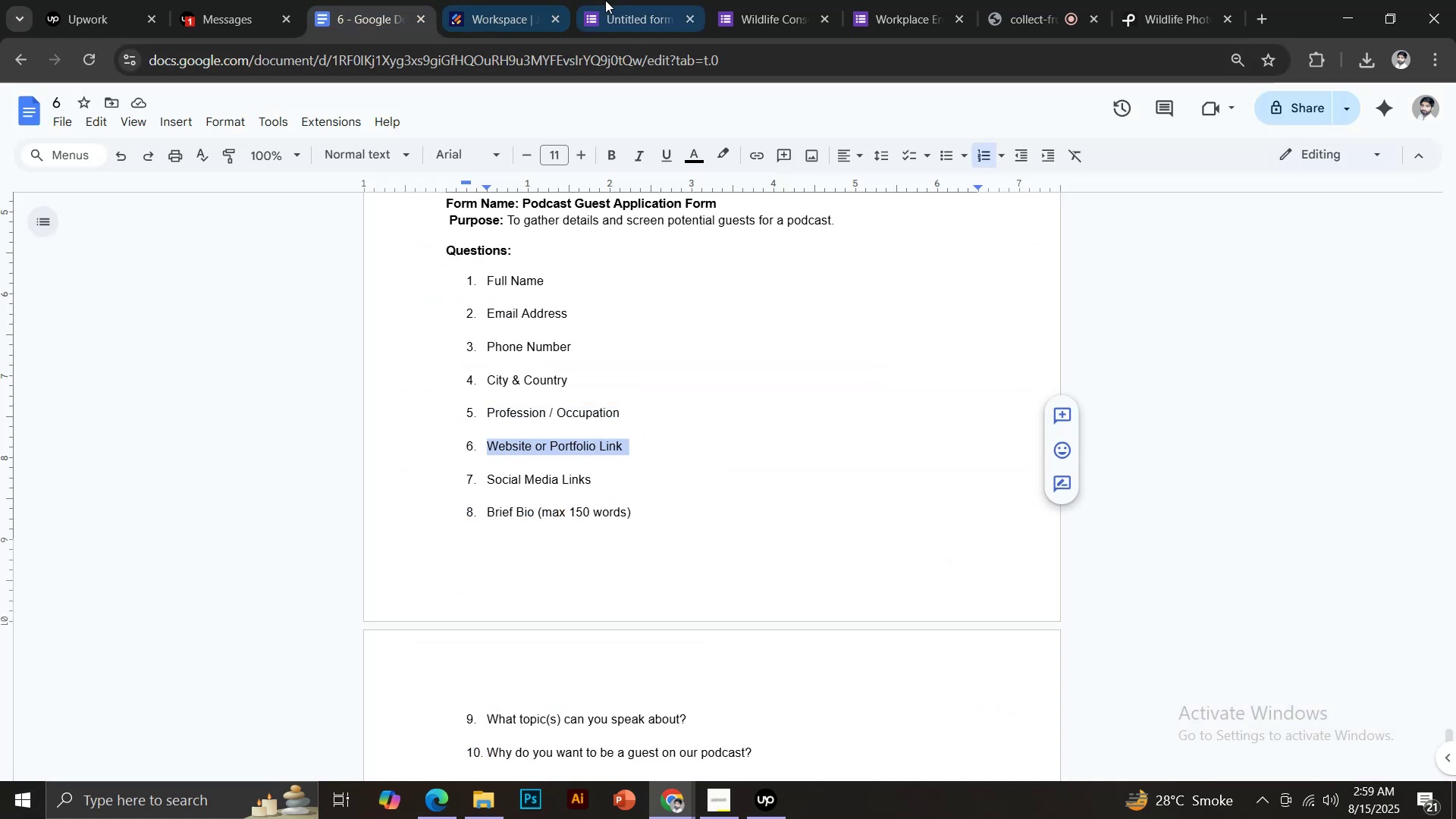 
left_click([607, 0])
 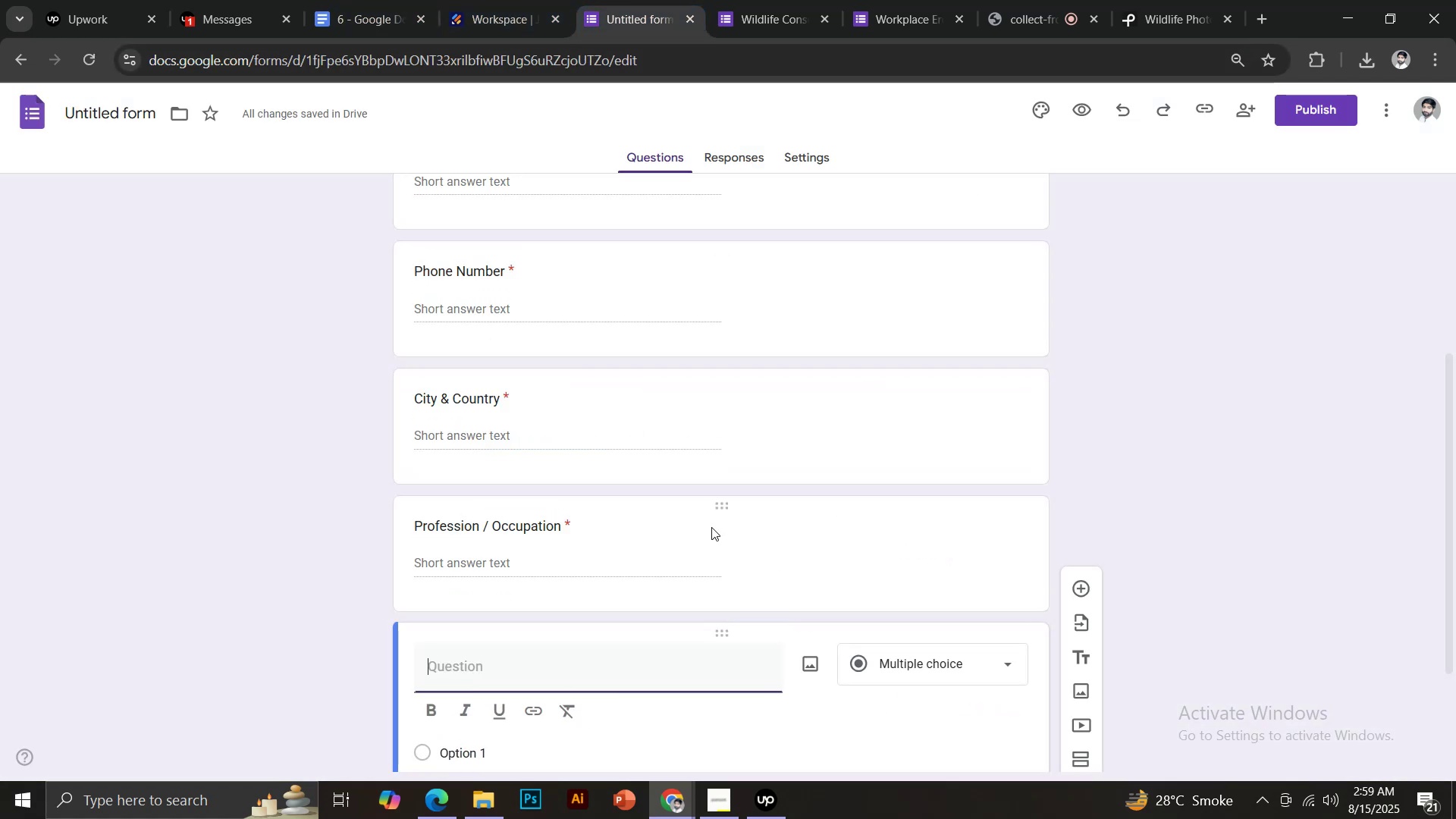 
scroll: coordinate [714, 528], scroll_direction: down, amount: 3.0
 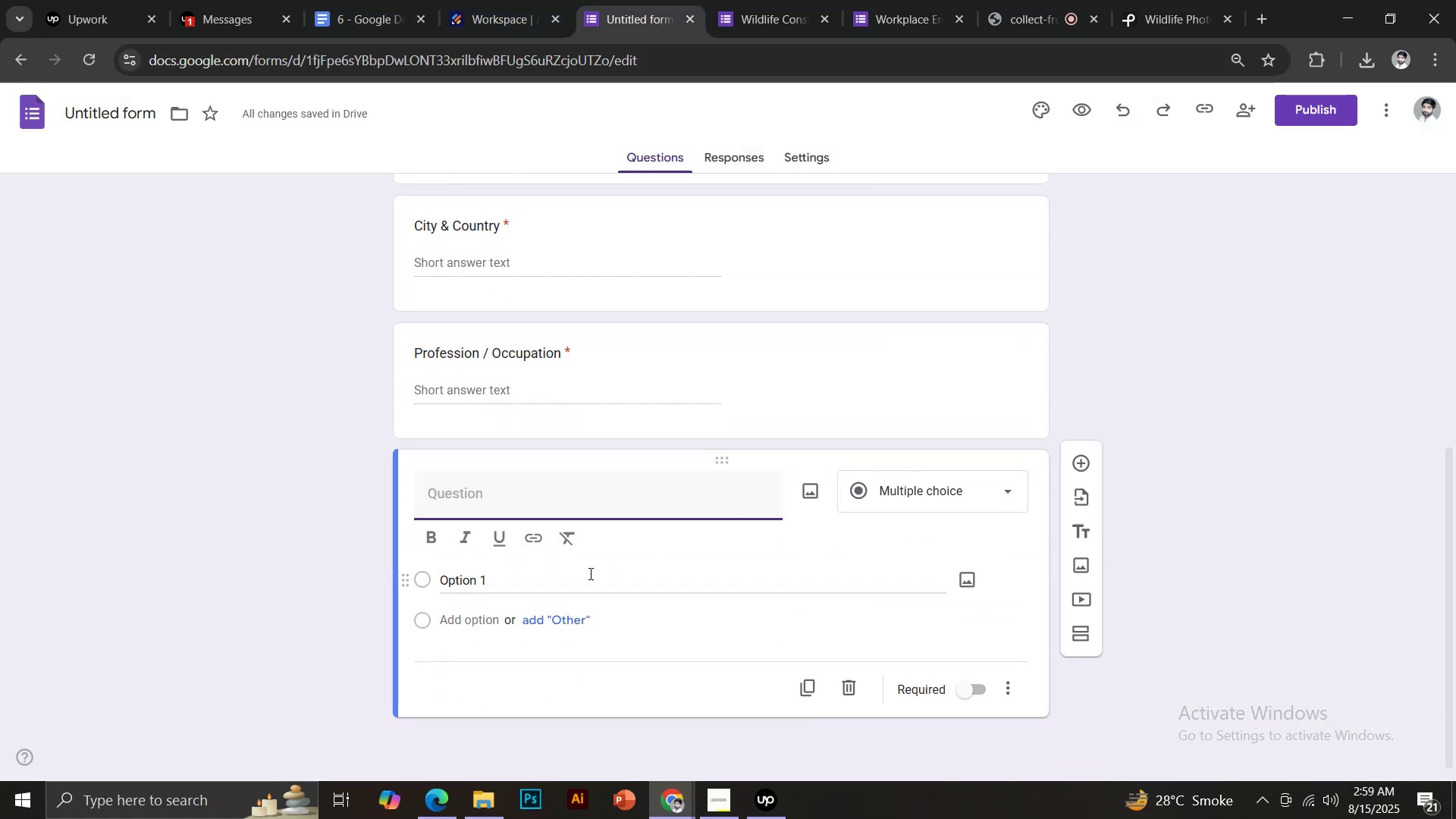 
key(Control+Shift+V)
 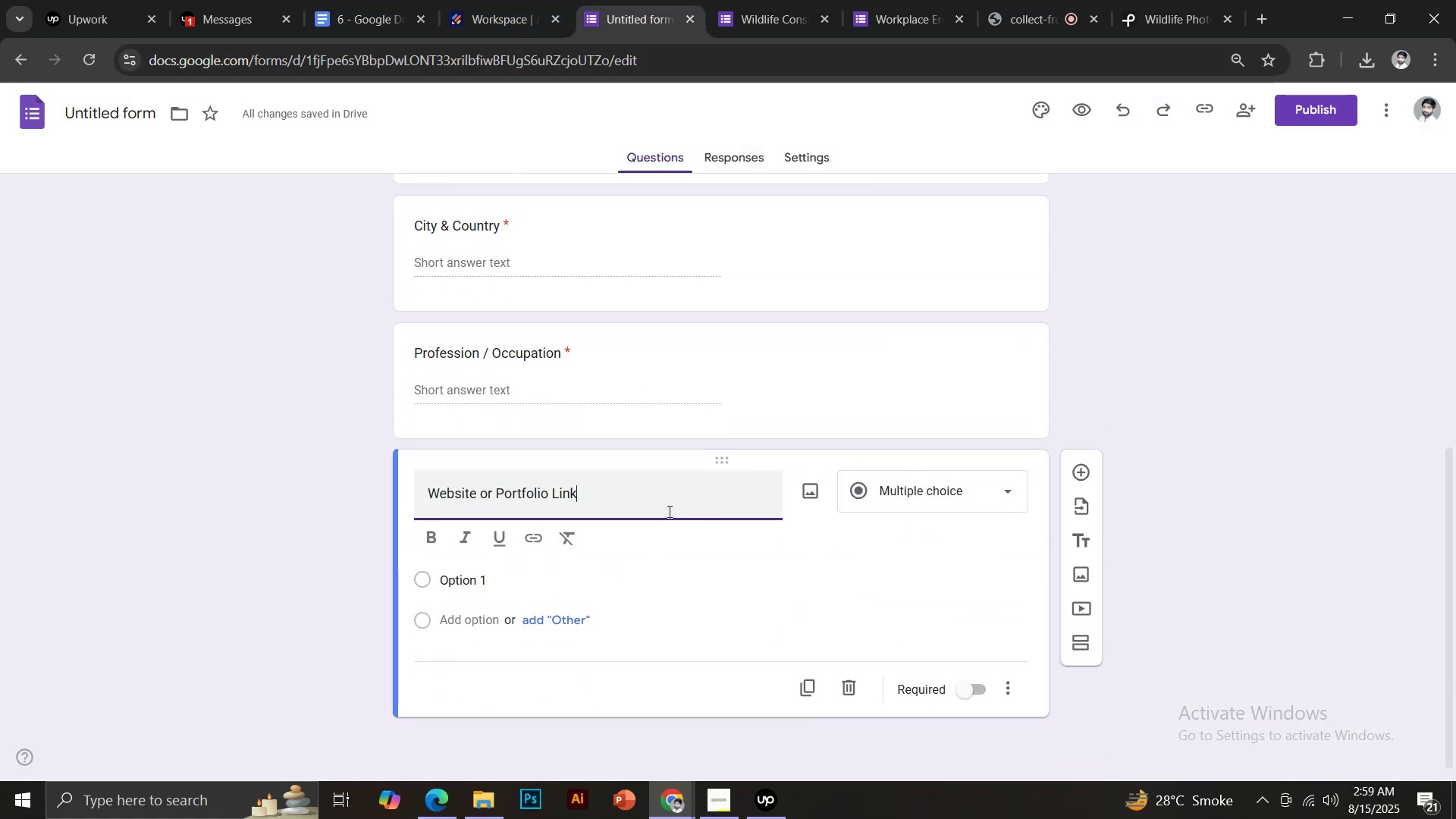 
scroll: coordinate [670, 509], scroll_direction: down, amount: 1.0
 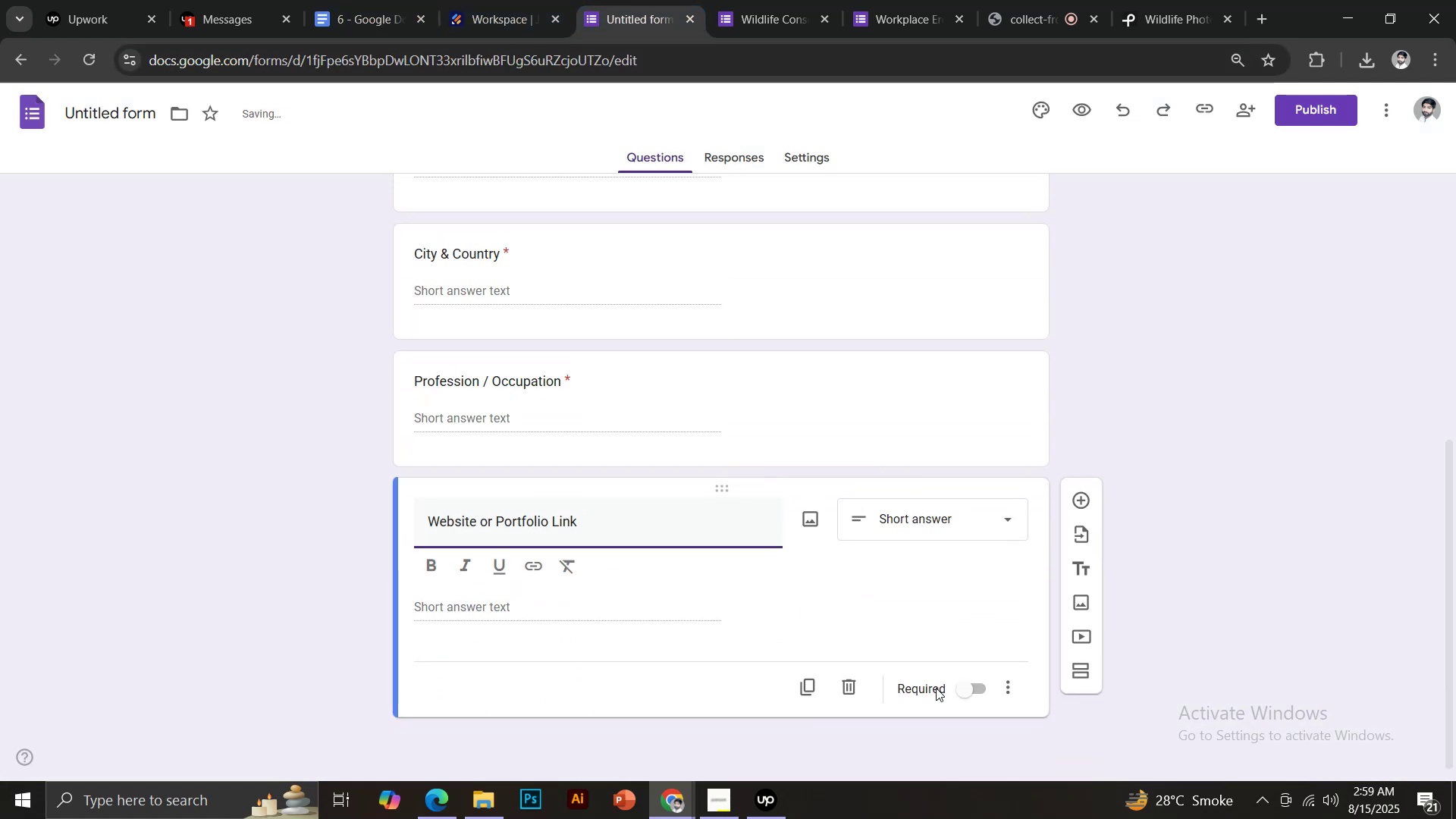 
left_click([966, 689])
 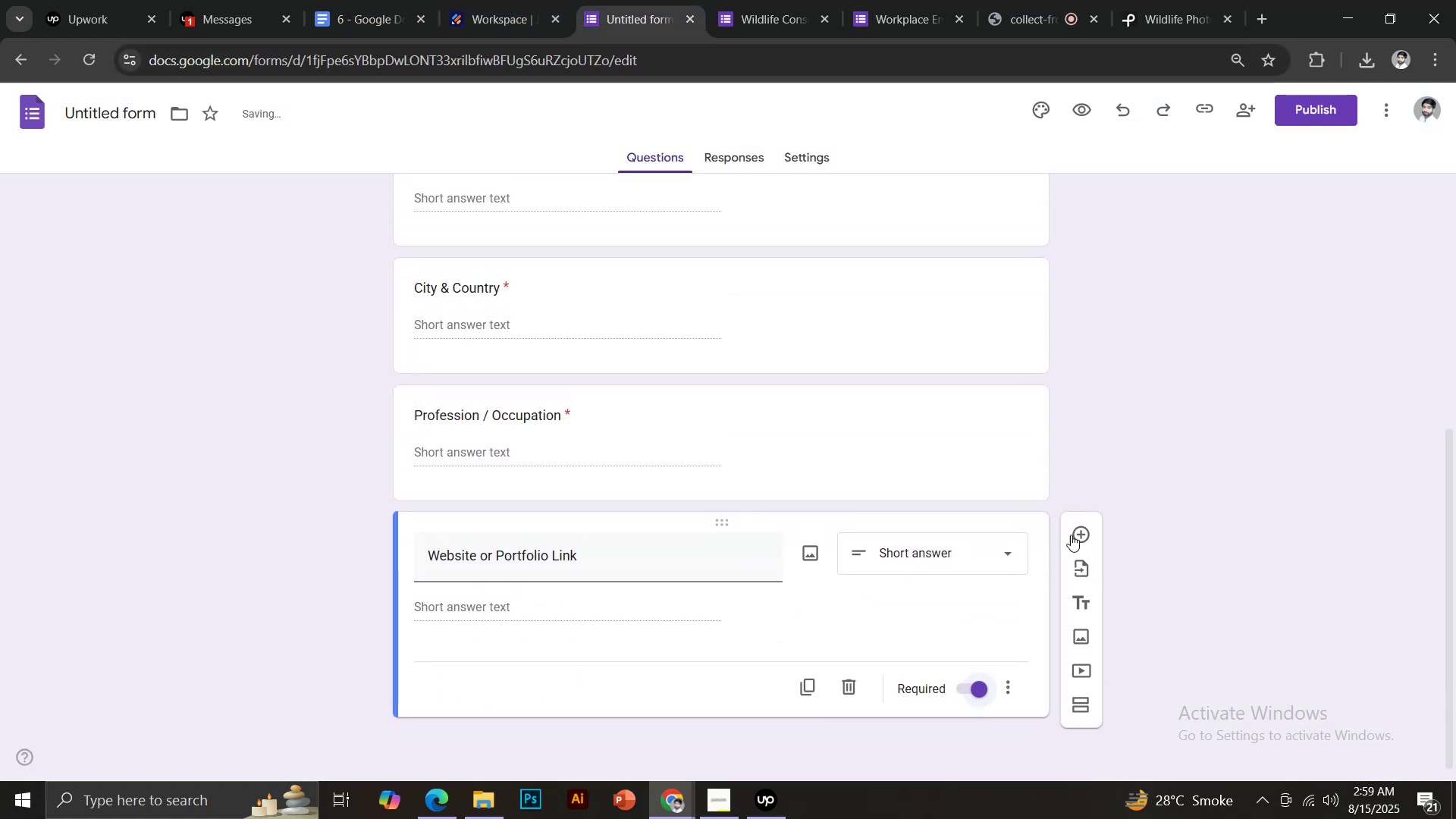 
left_click([1083, 532])
 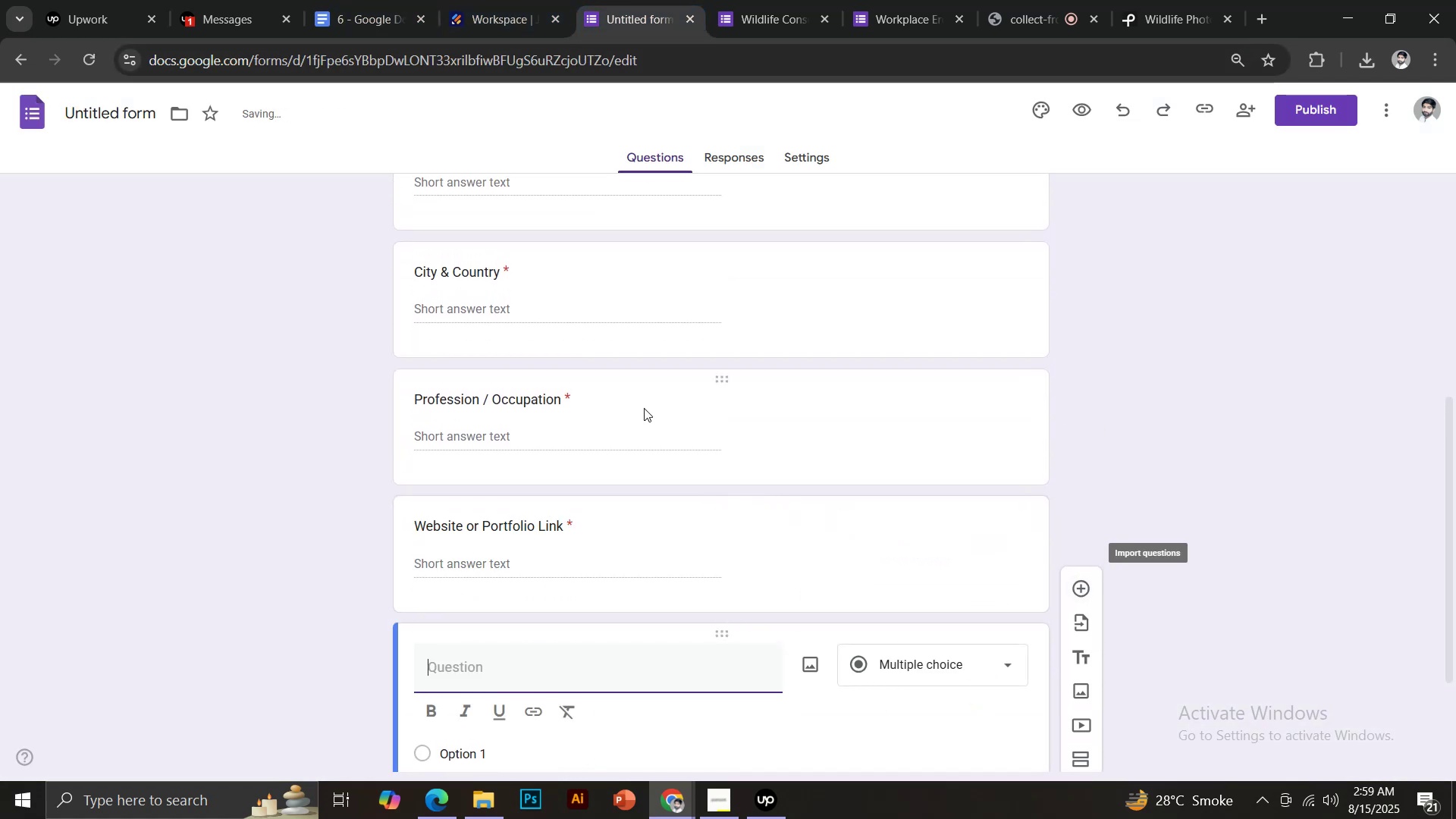 
scroll: coordinate [493, 196], scroll_direction: down, amount: 3.0
 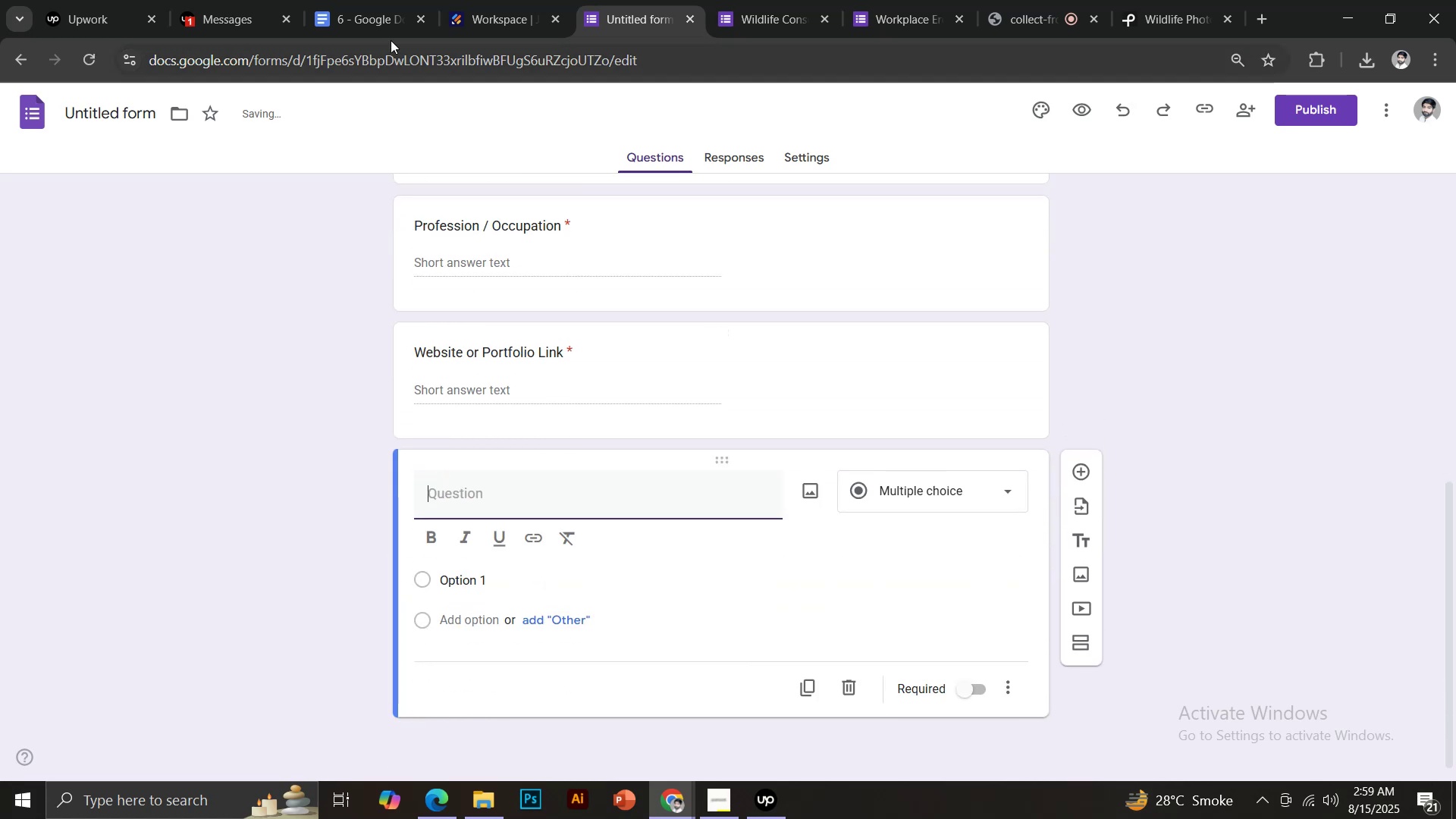 
left_click([379, 0])
 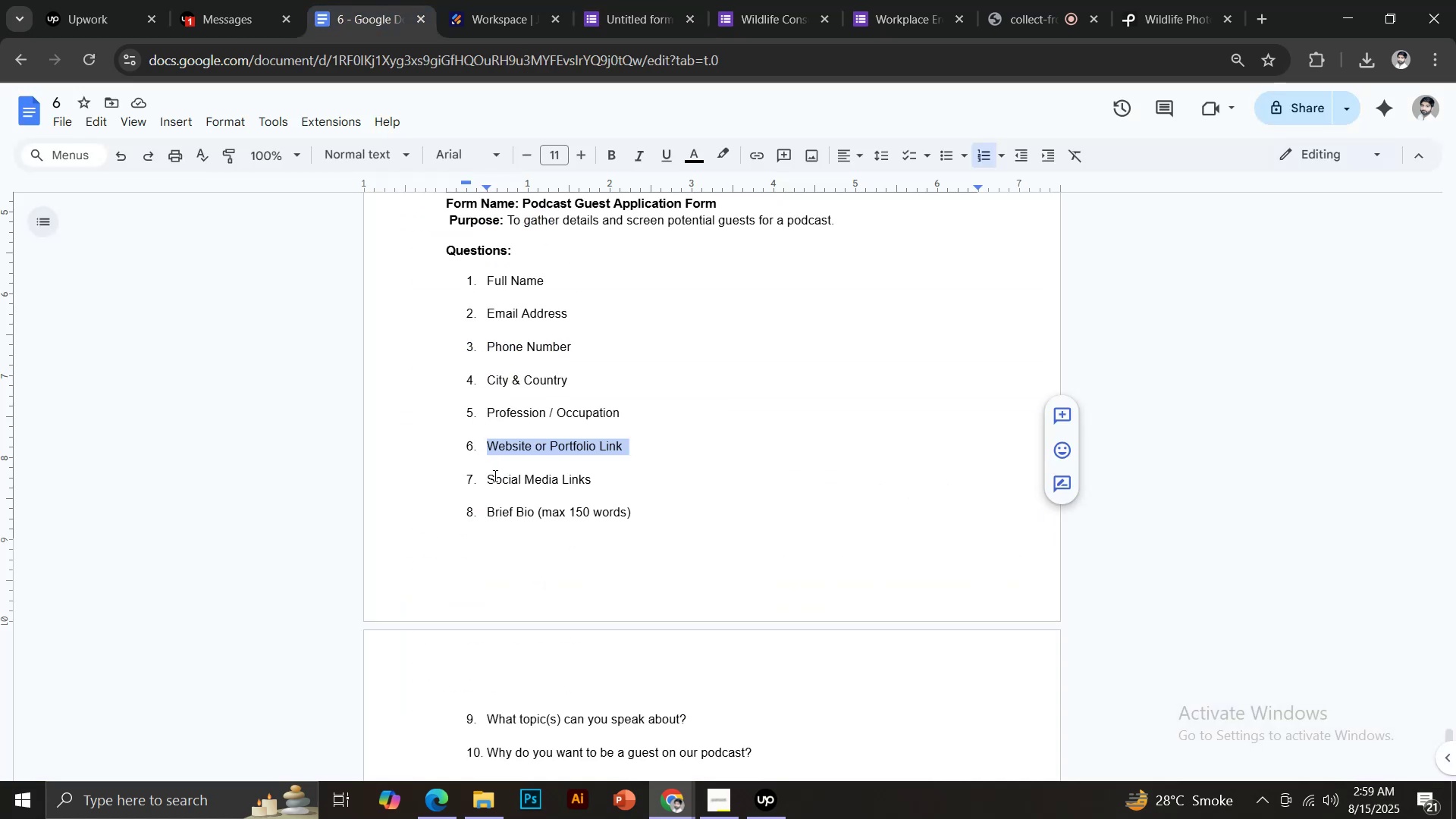 
left_click_drag(start_coordinate=[490, 477], to_coordinate=[630, 479])
 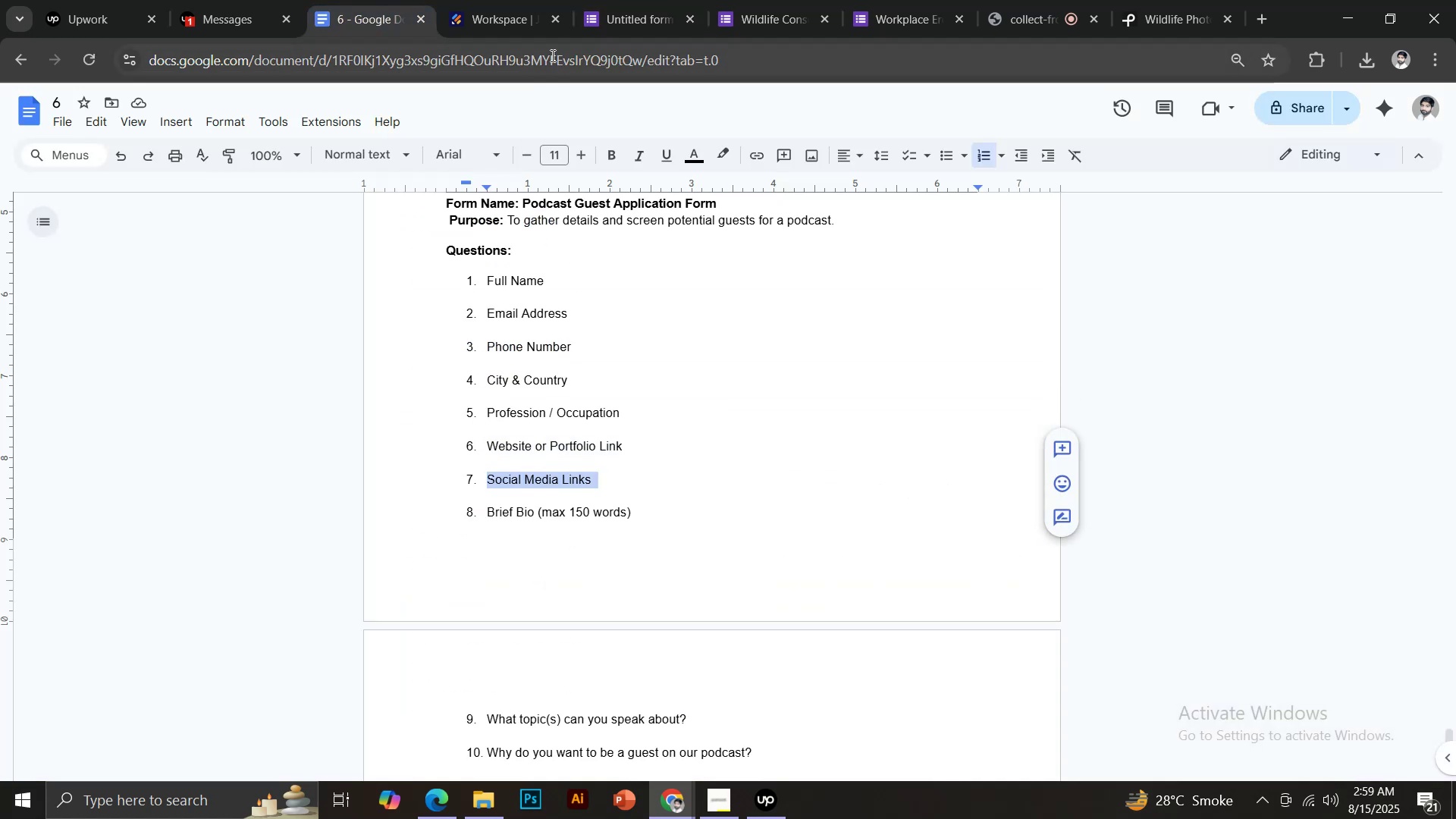 
key(Control+C)
 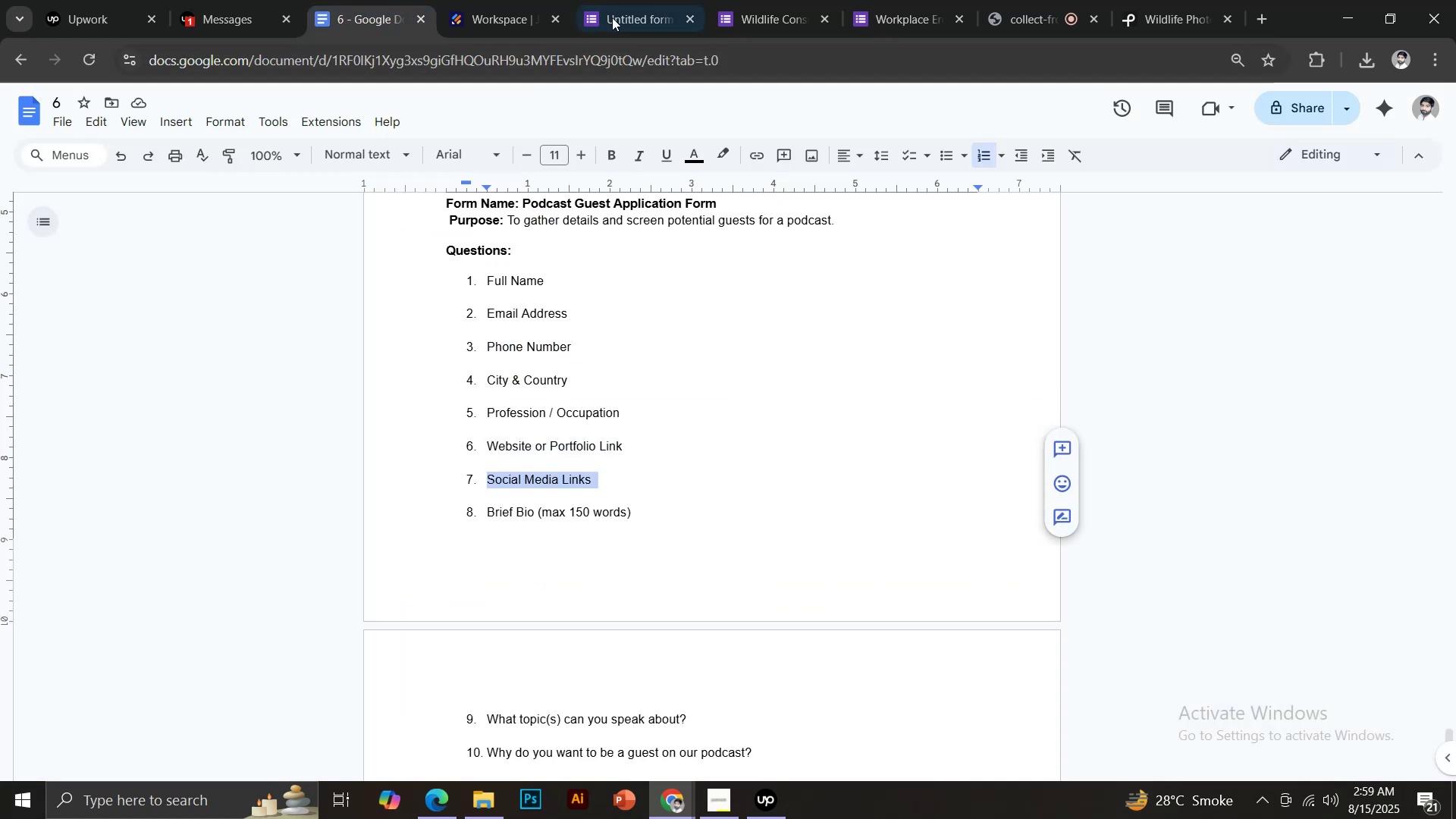 
left_click([619, 5])
 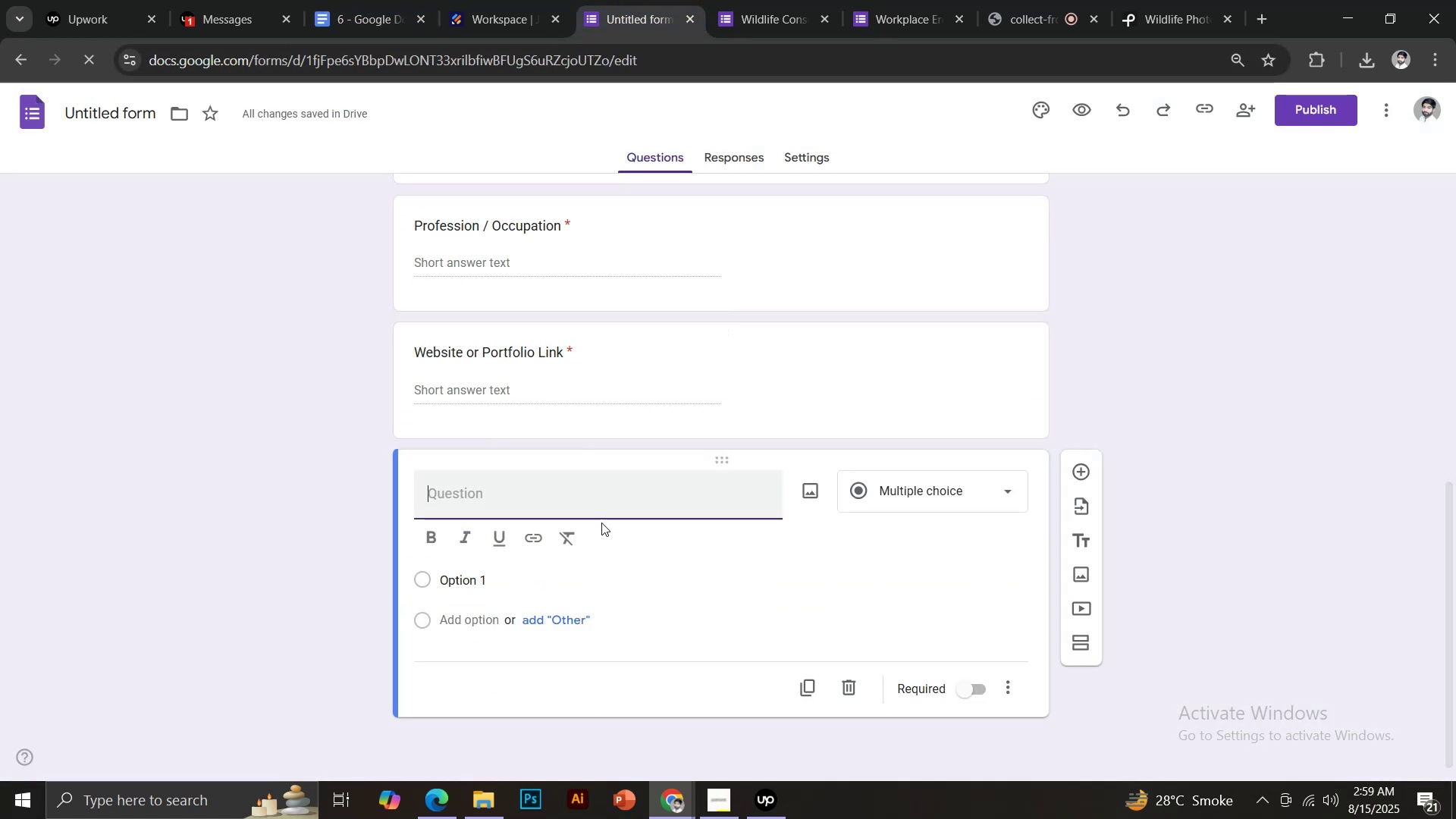 
key(Control+Shift+V)
 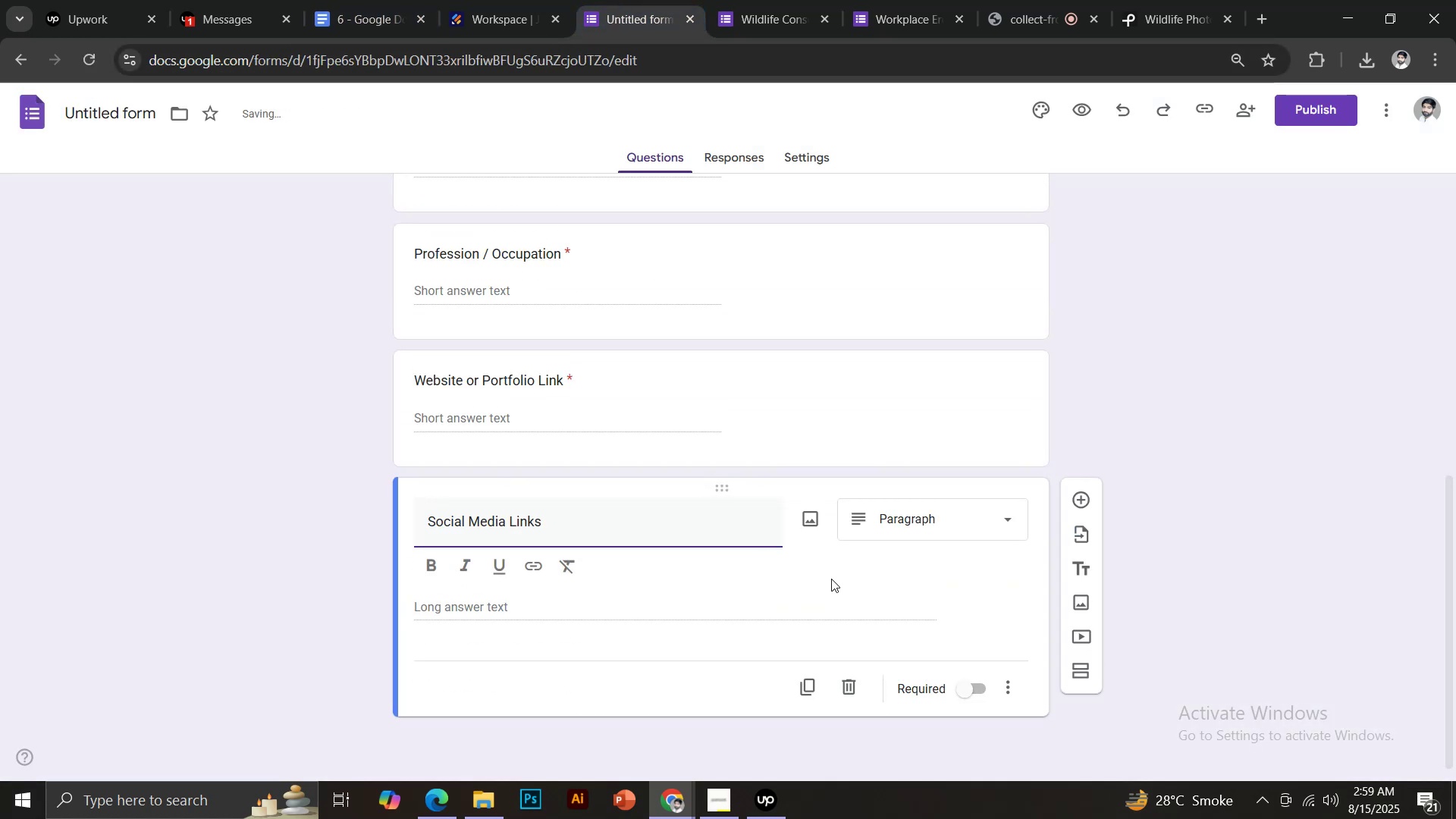 
left_click([977, 686])
 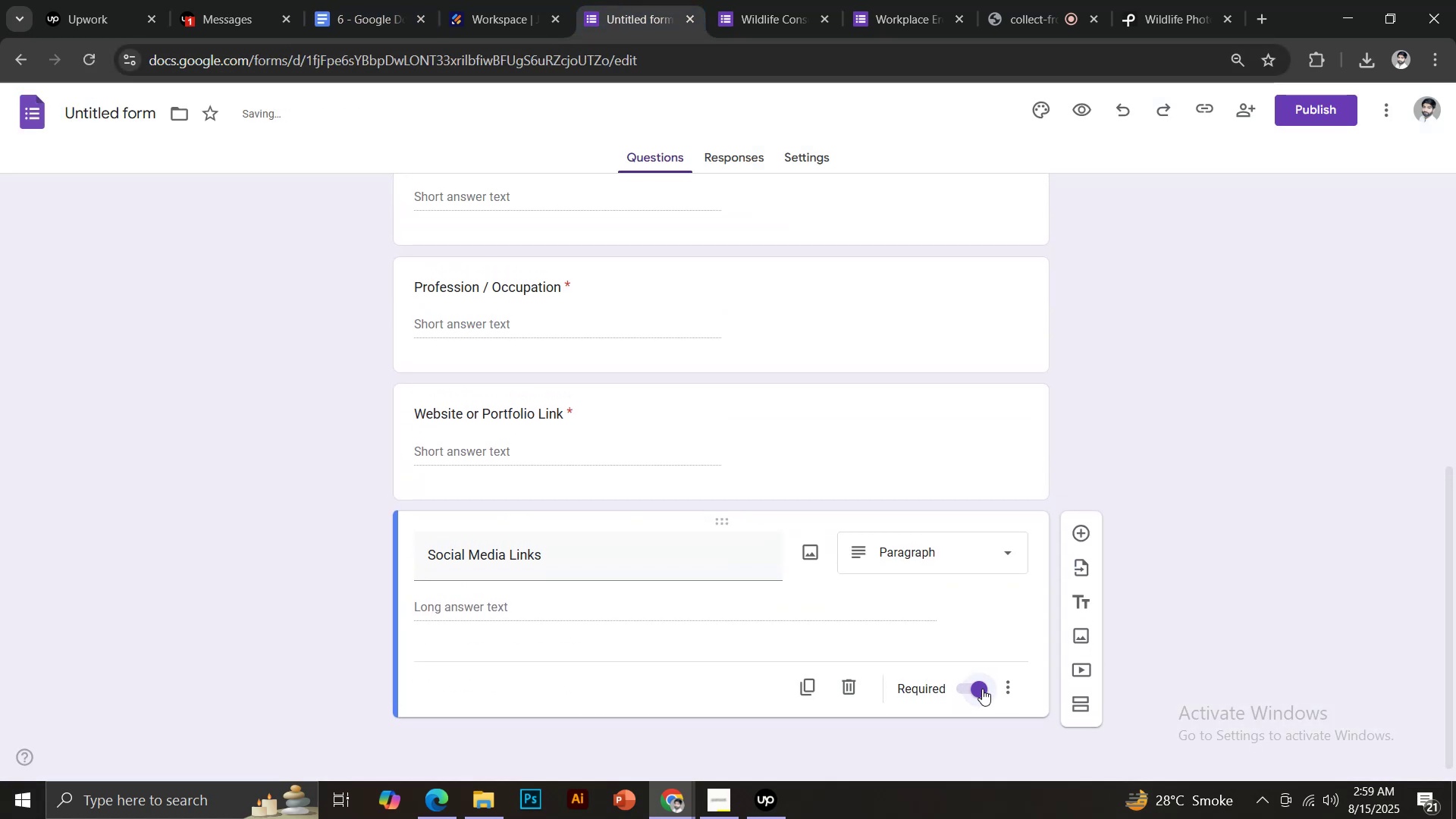 
left_click([982, 689])
 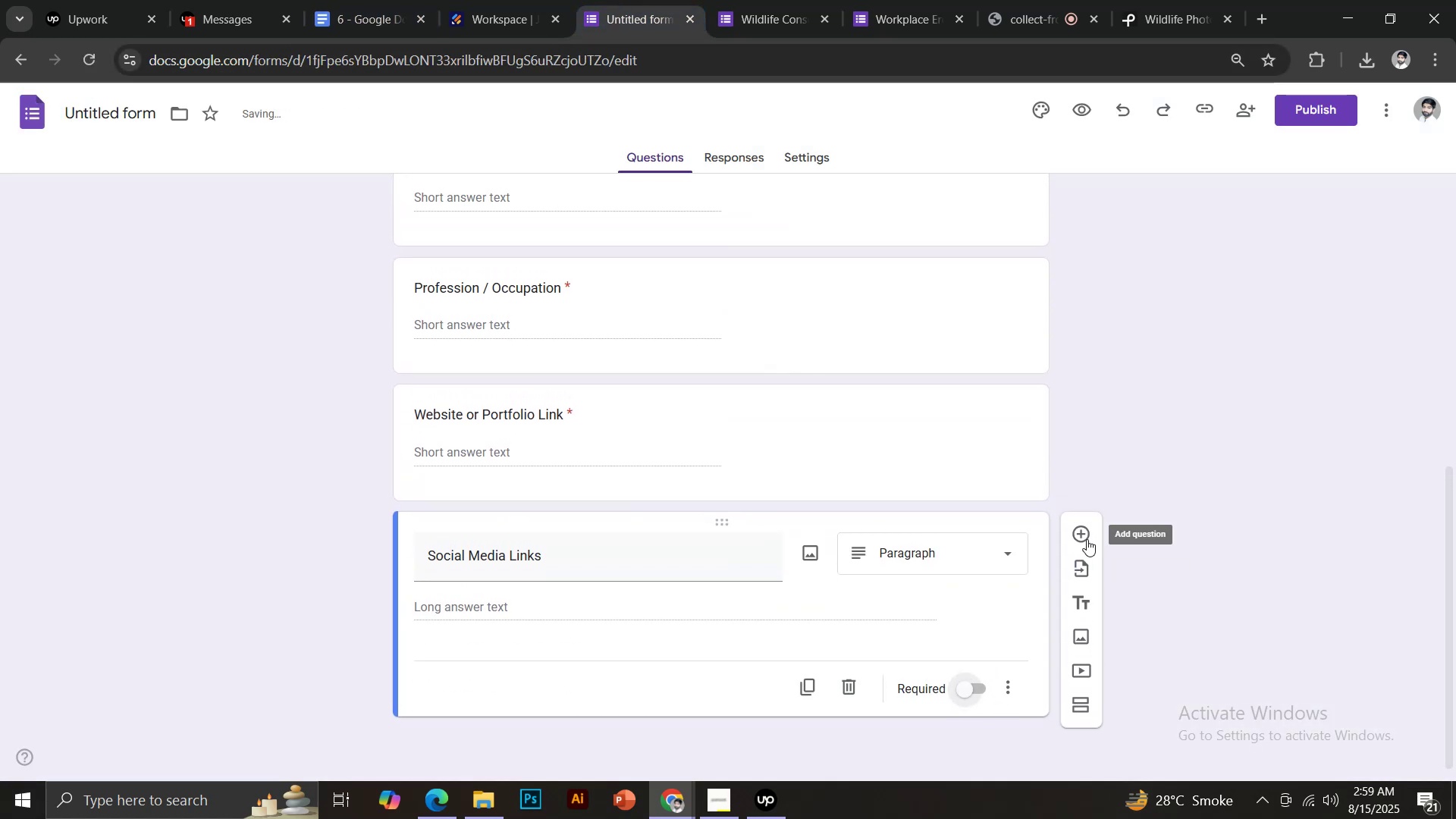 
left_click([1078, 535])
 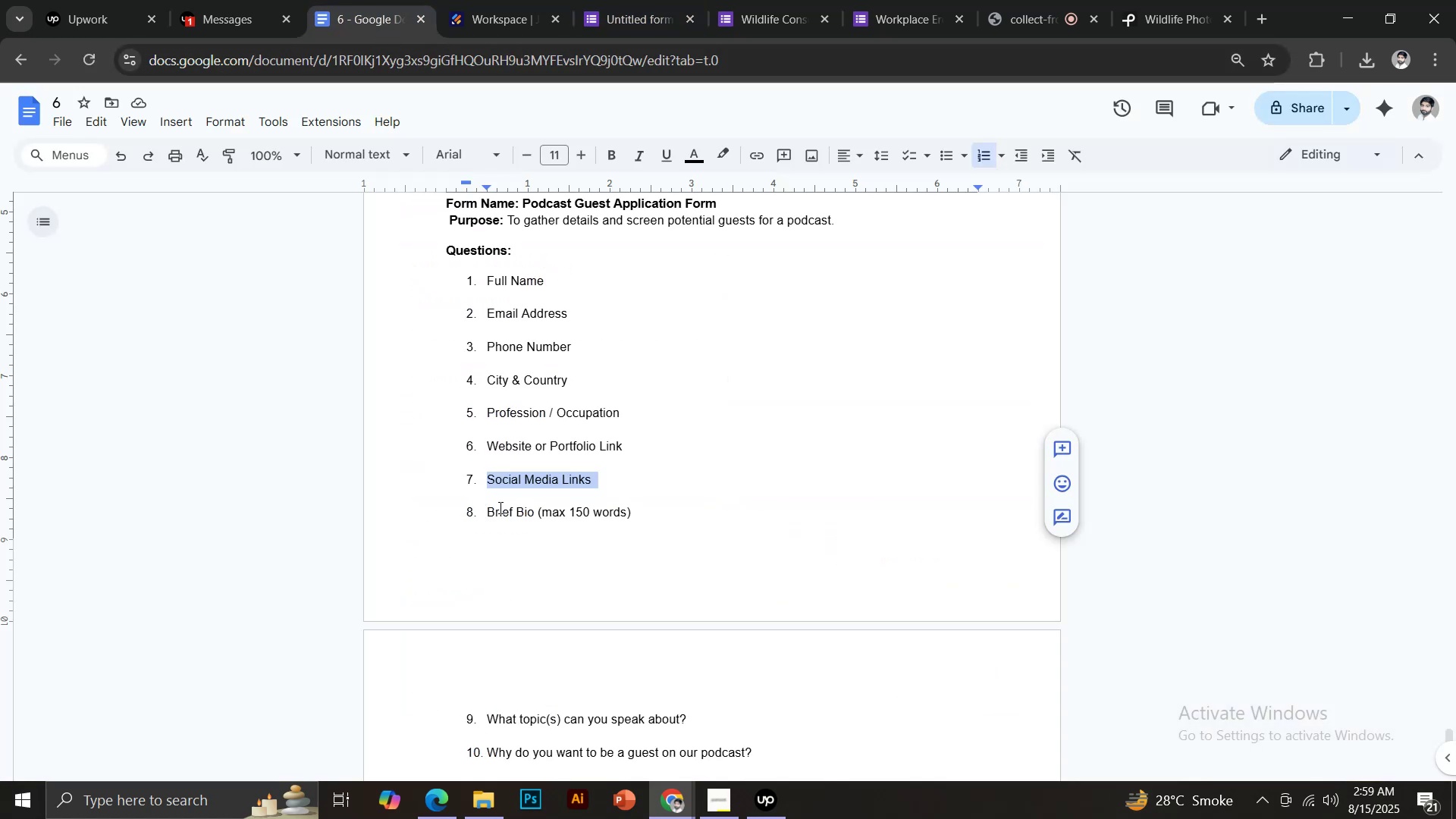 
left_click_drag(start_coordinate=[489, 512], to_coordinate=[651, 511])
 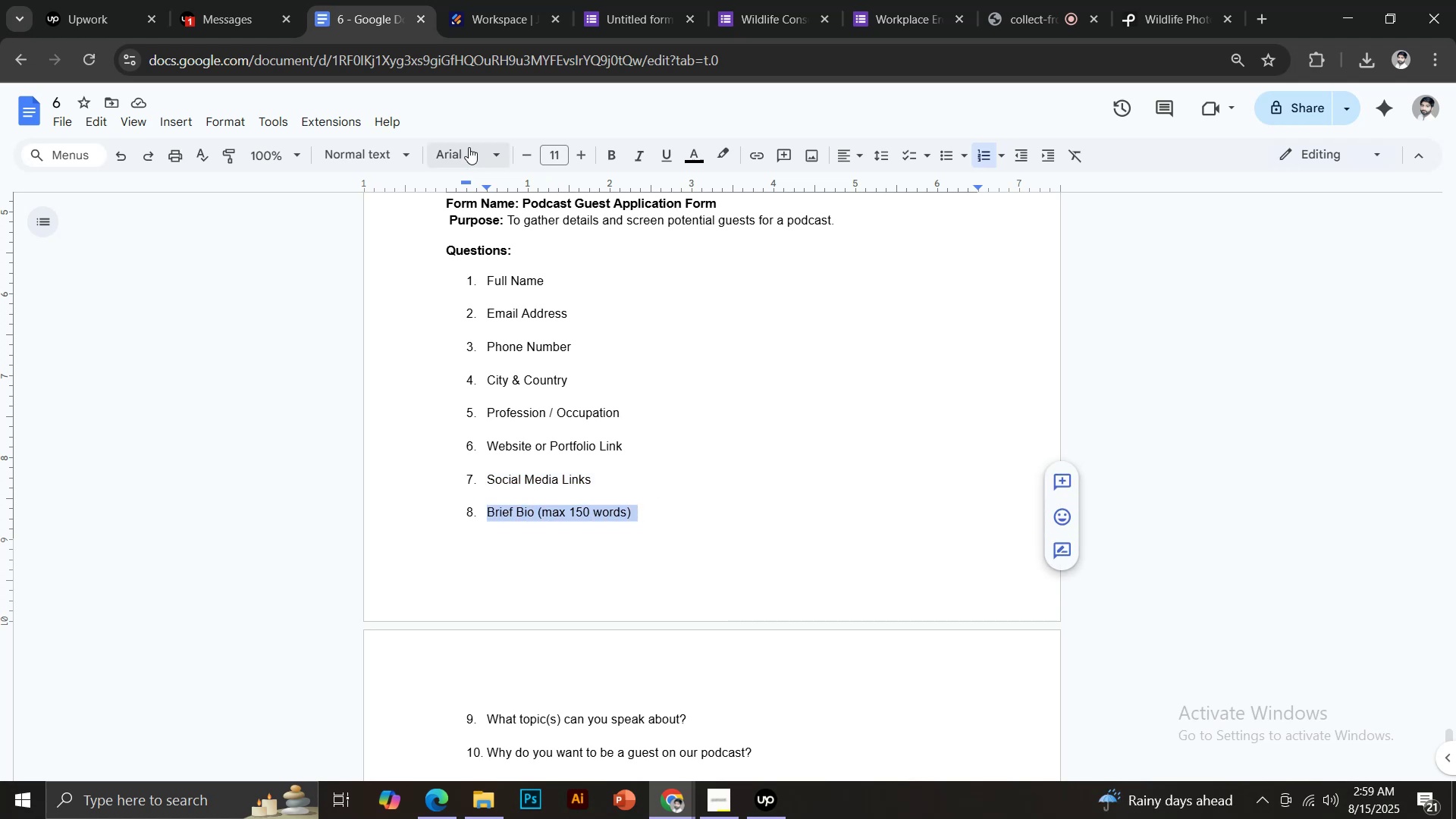 
key(Control+C)
 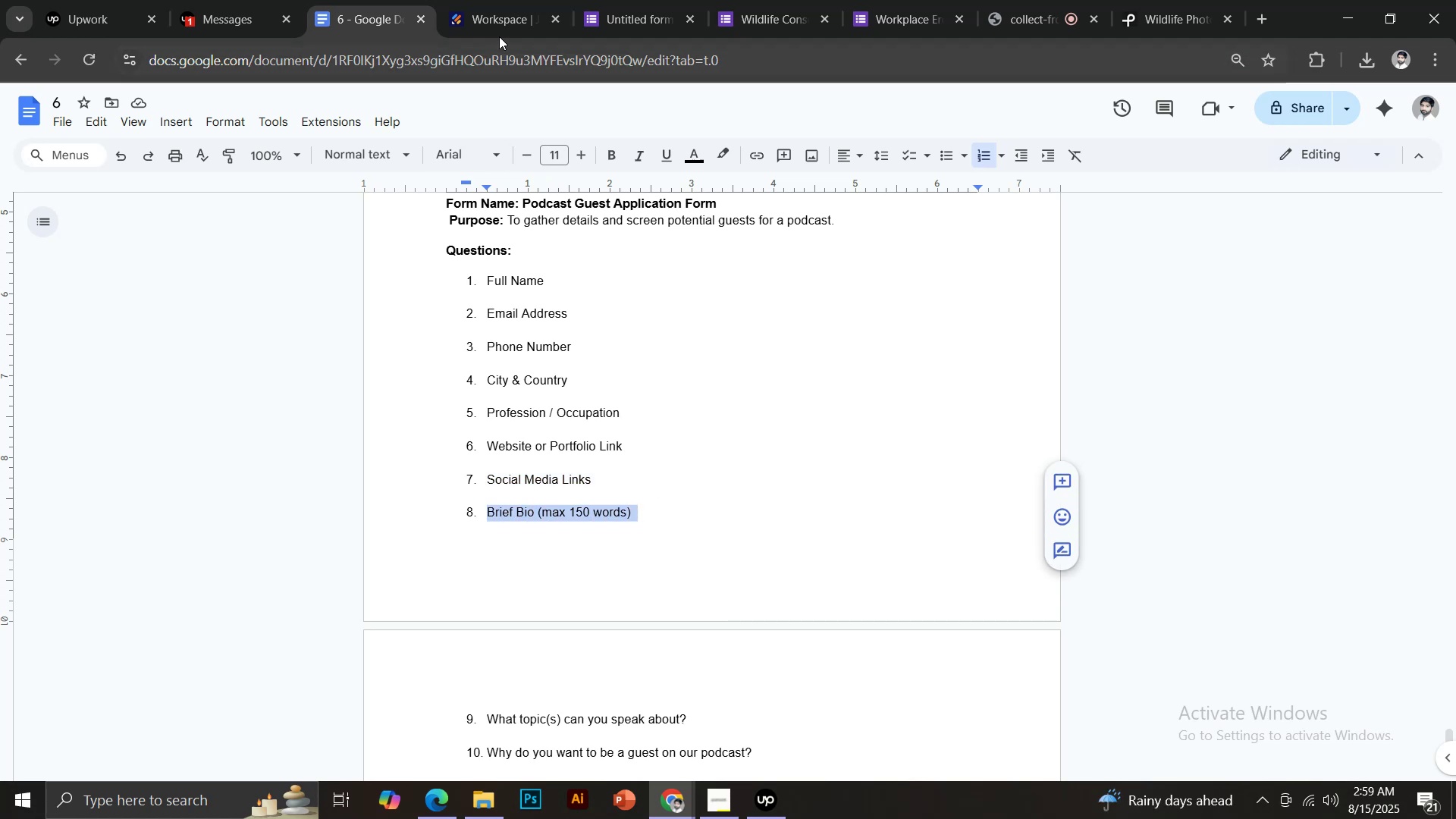 
left_click([608, 0])
 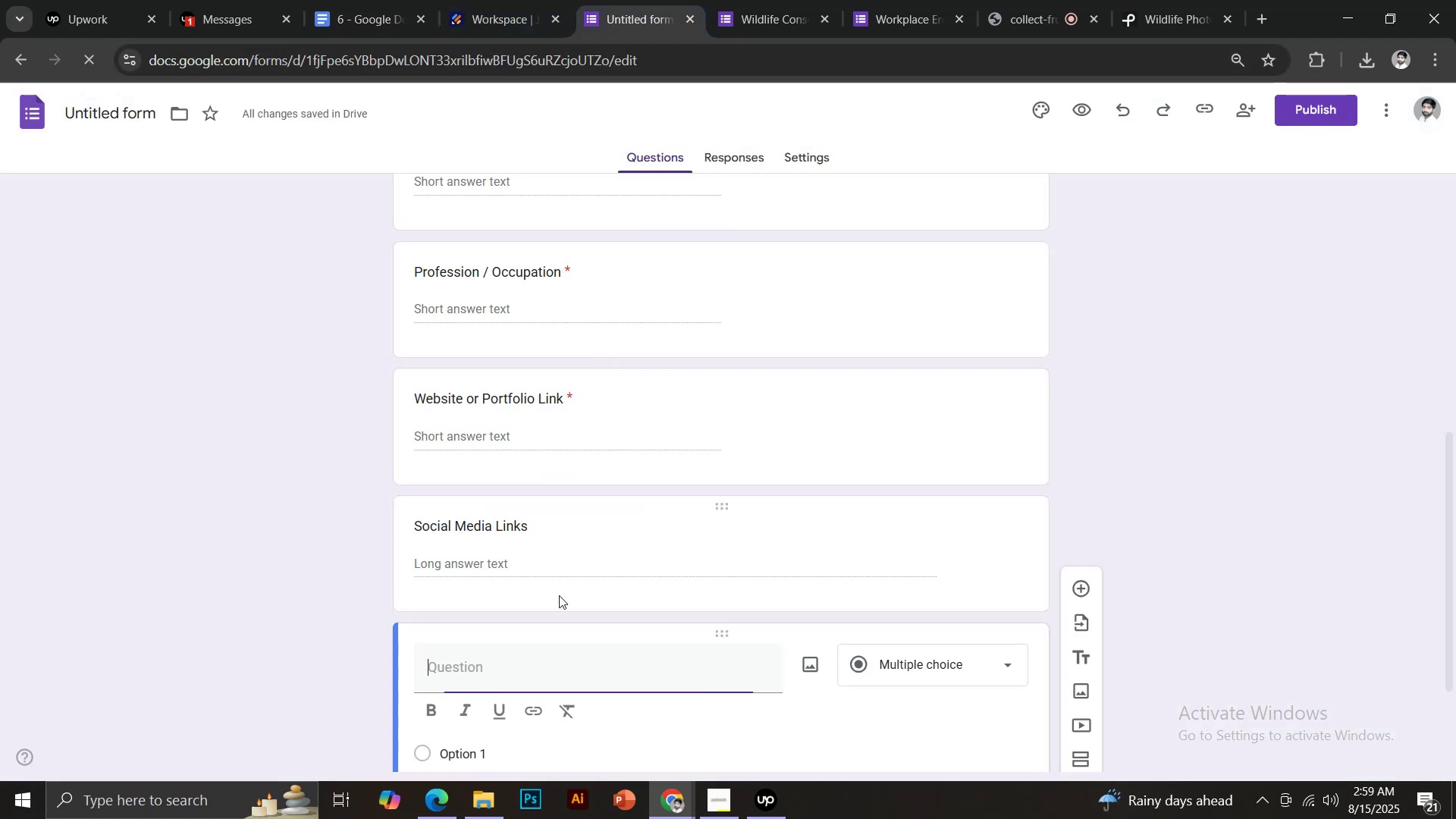 
key(Control+Shift+V)
 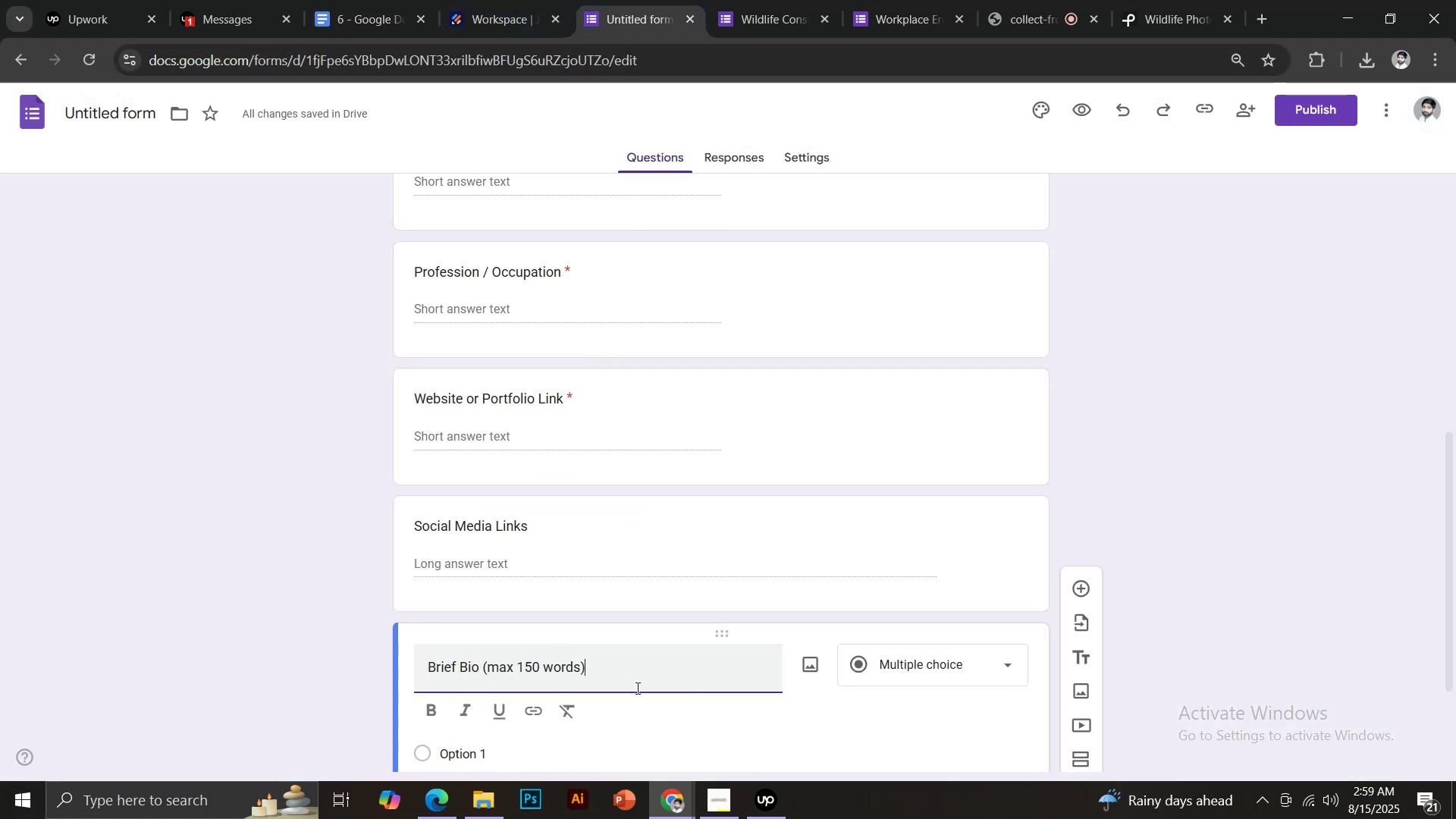 
scroll: coordinate [645, 680], scroll_direction: down, amount: 2.0
 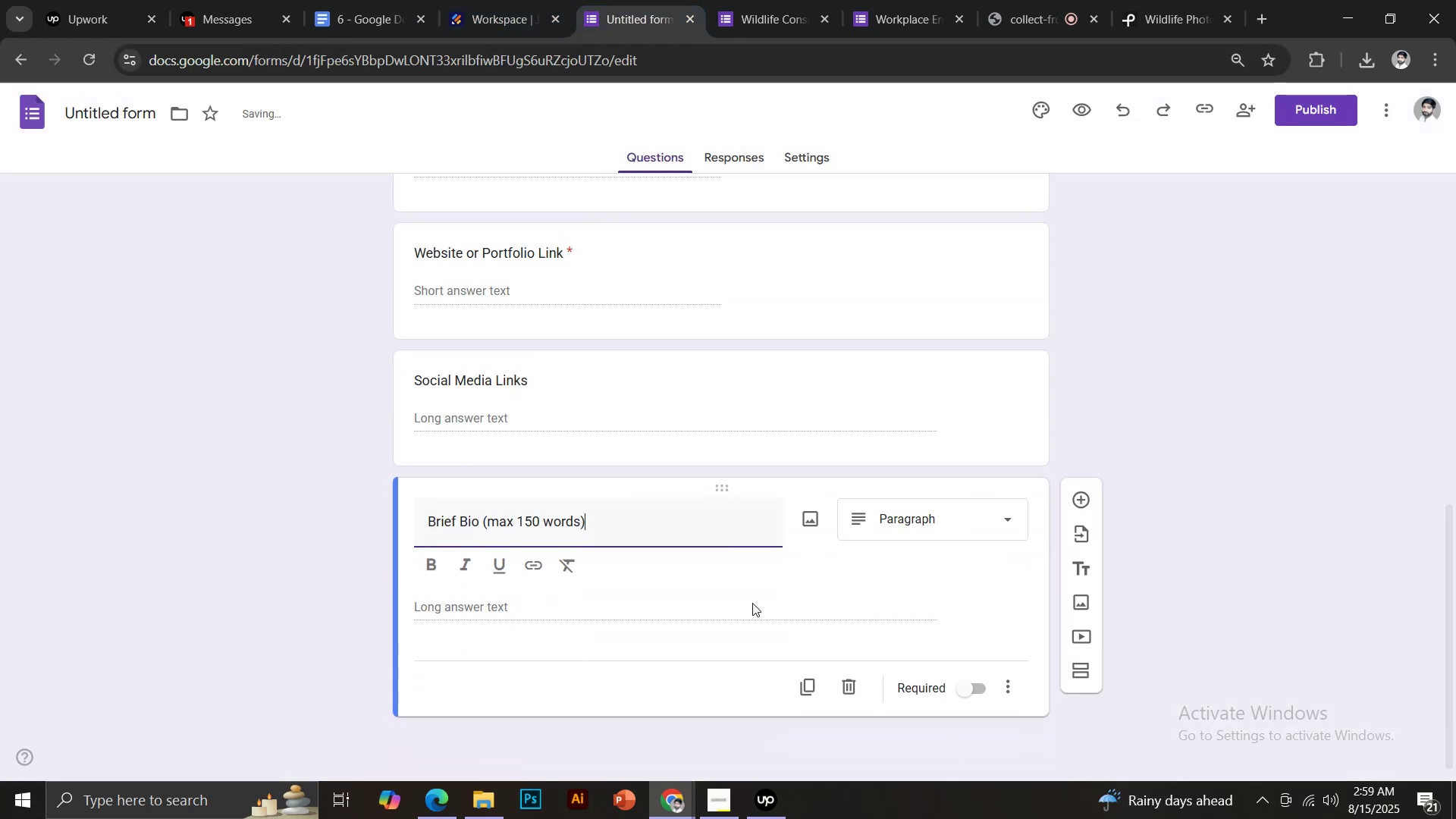 
left_click([965, 693])
 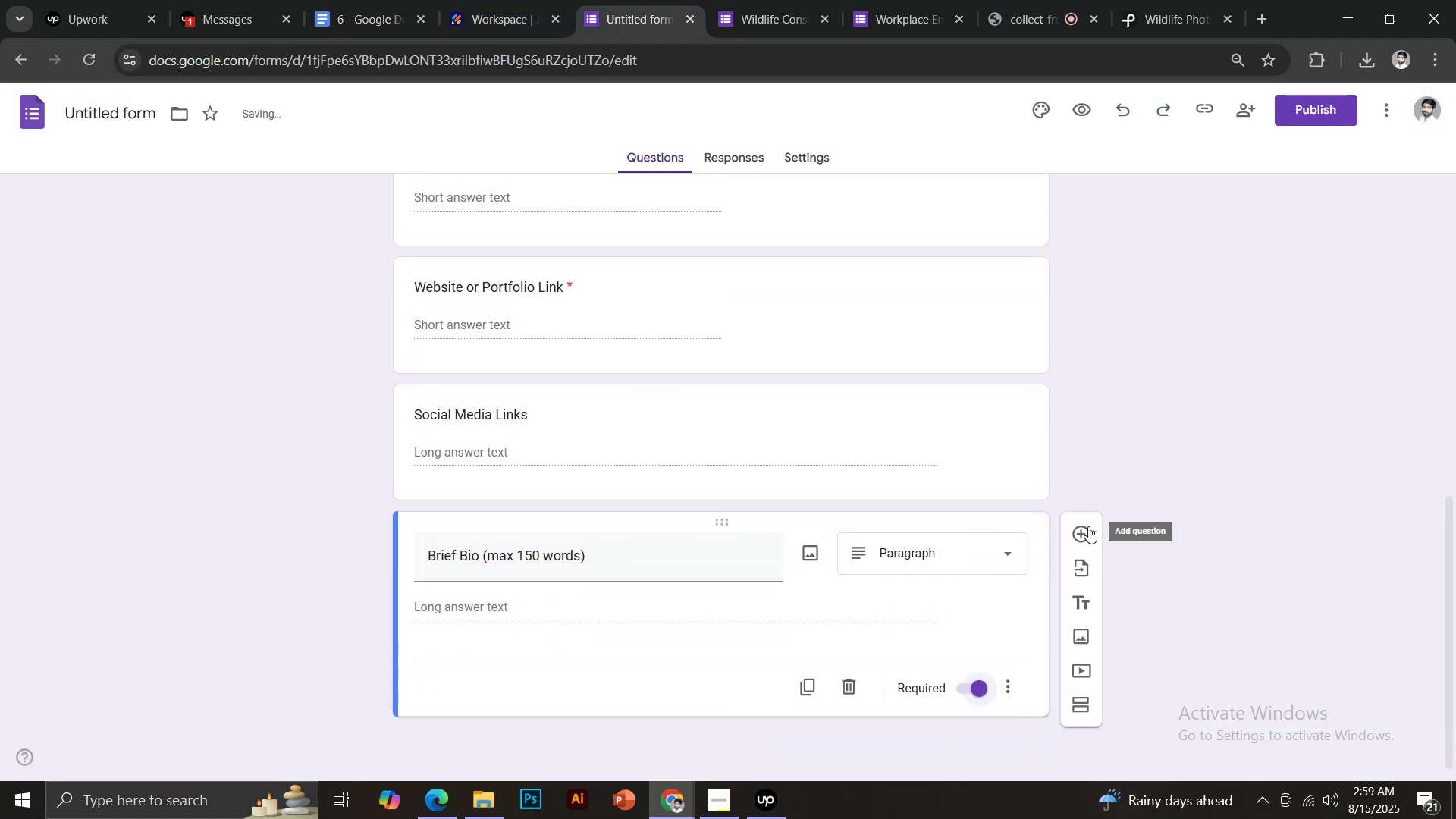 
left_click([1085, 530])
 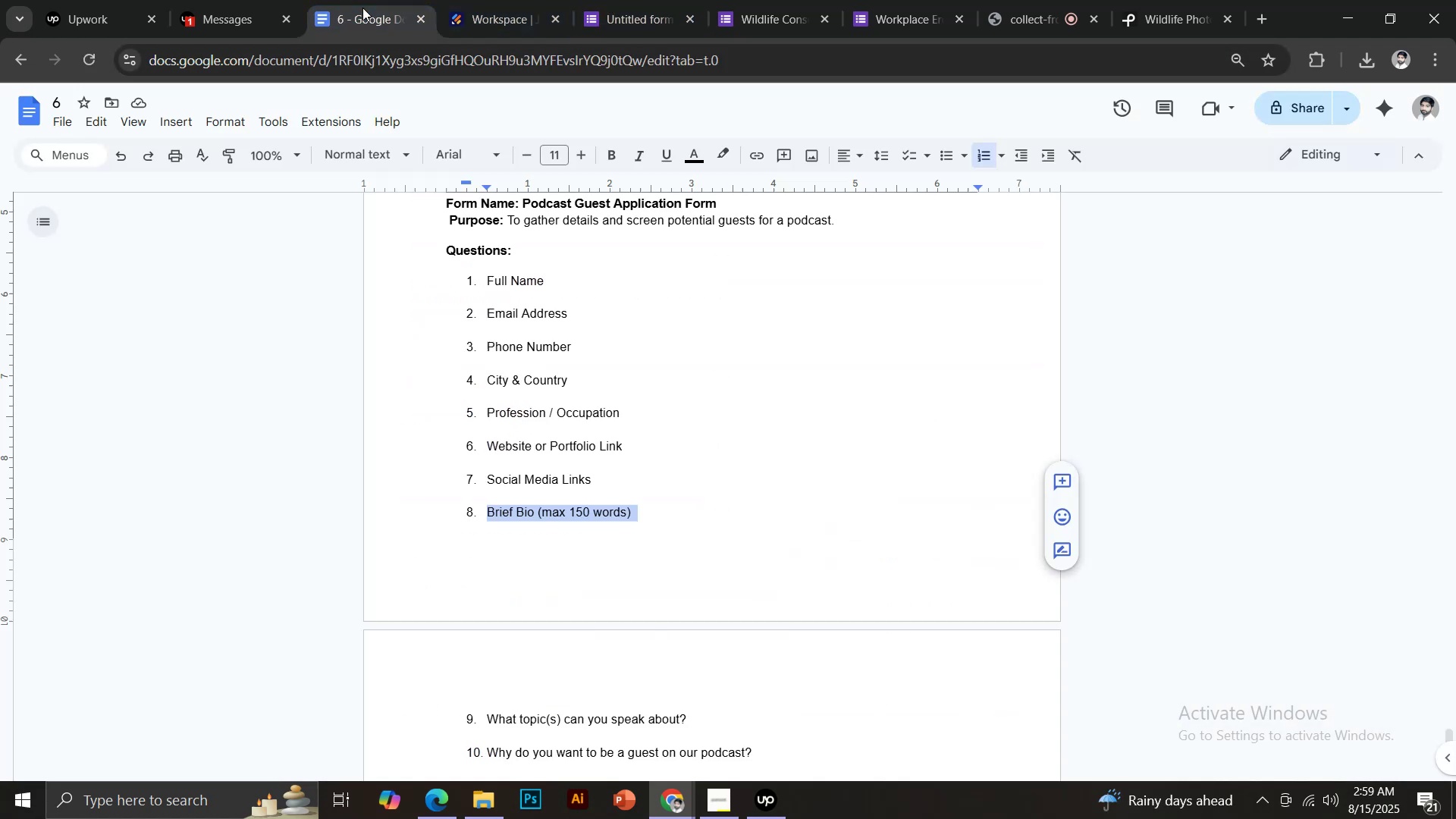 
scroll: coordinate [527, 458], scroll_direction: down, amount: 3.0
 